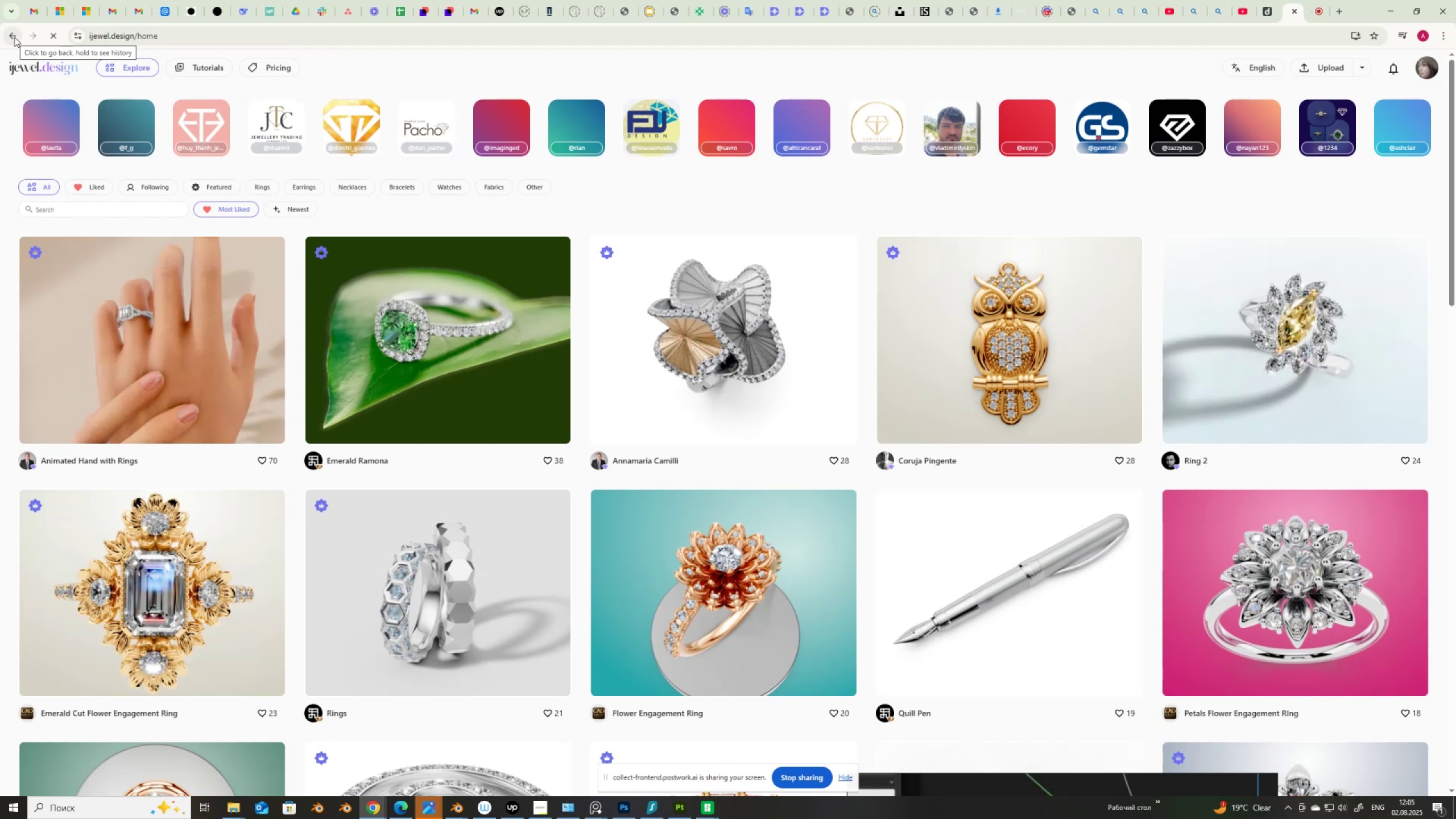 
left_click([14, 37])
 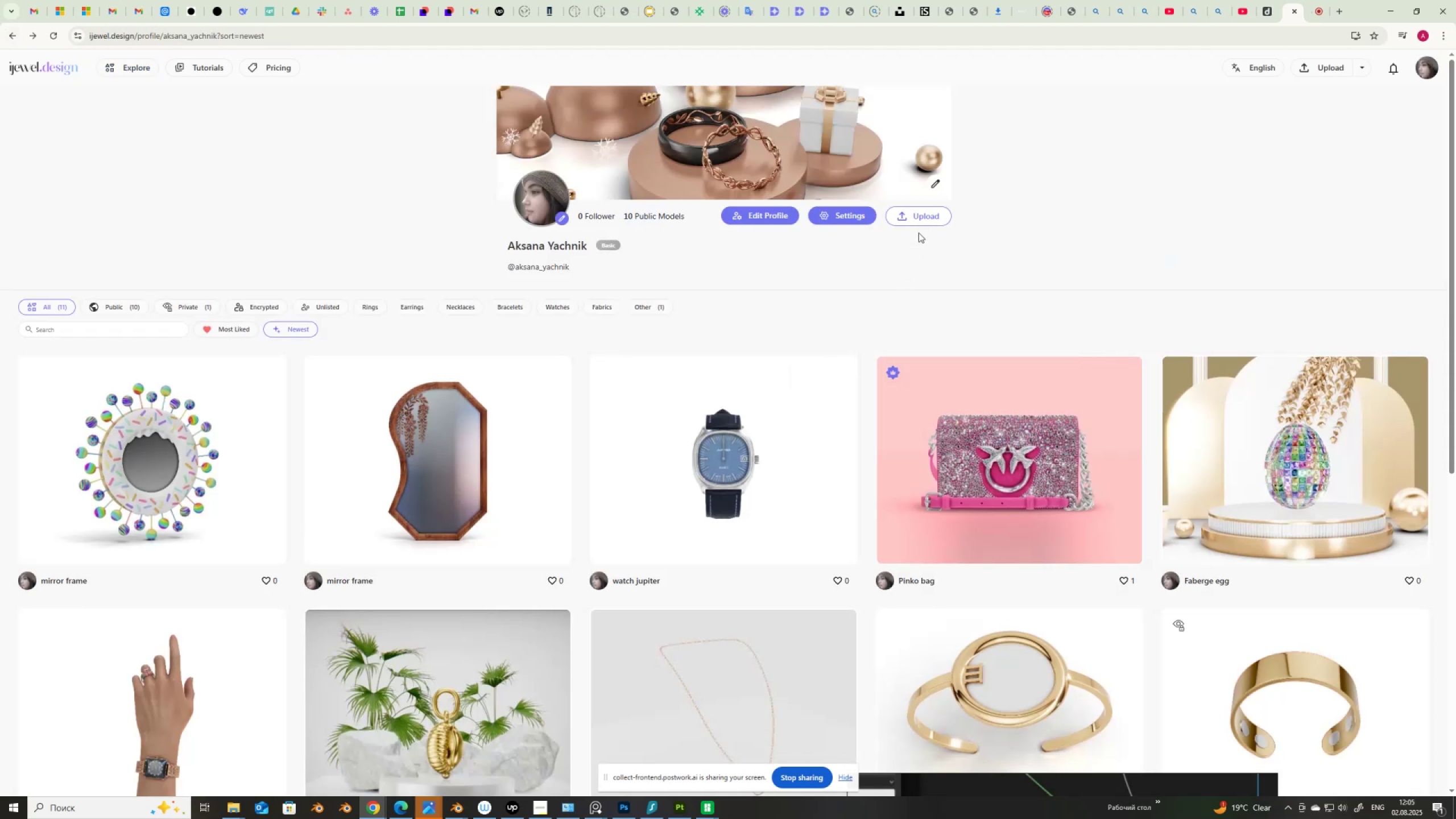 
wait(9.61)
 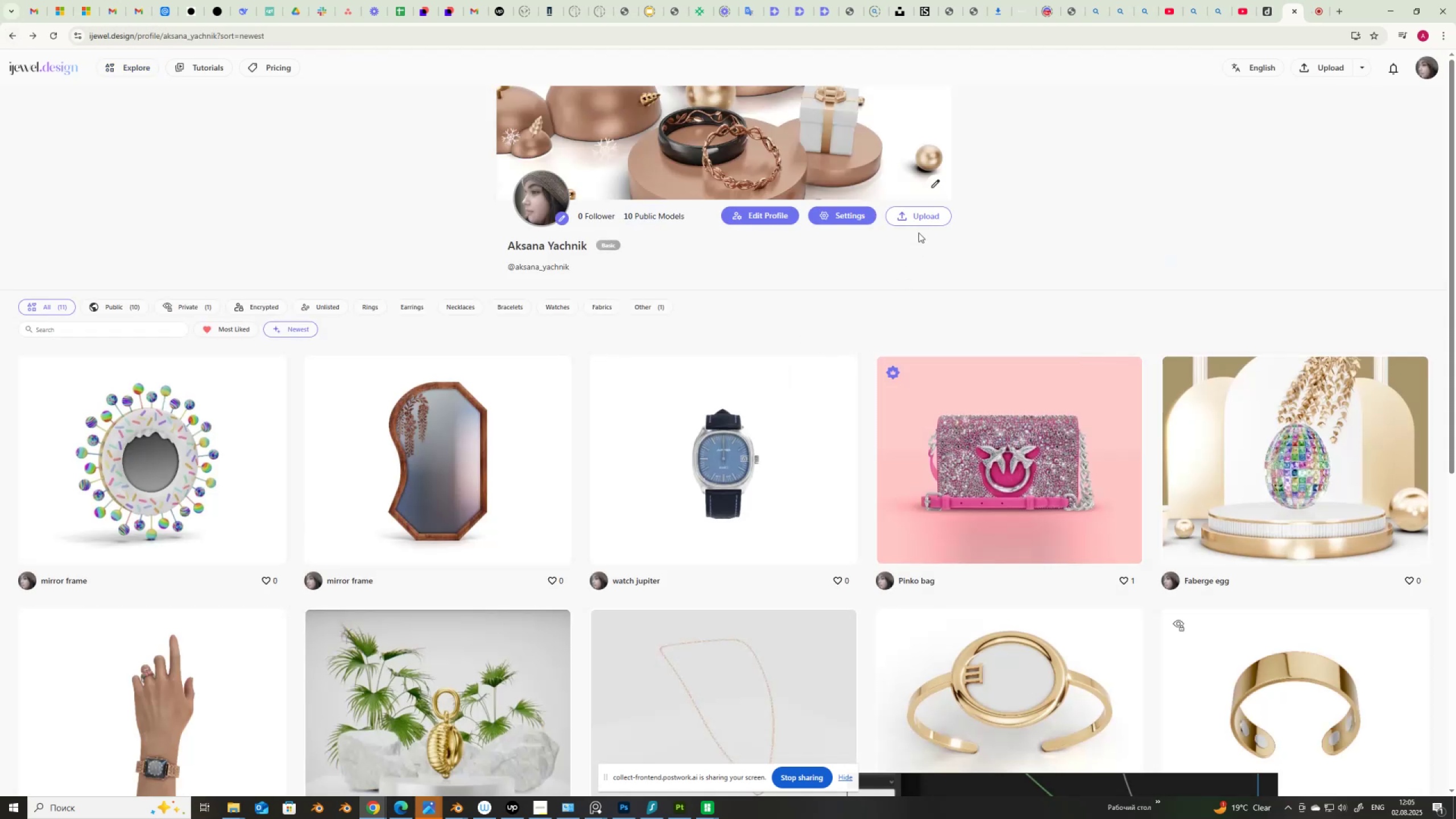 
left_click([455, 807])
 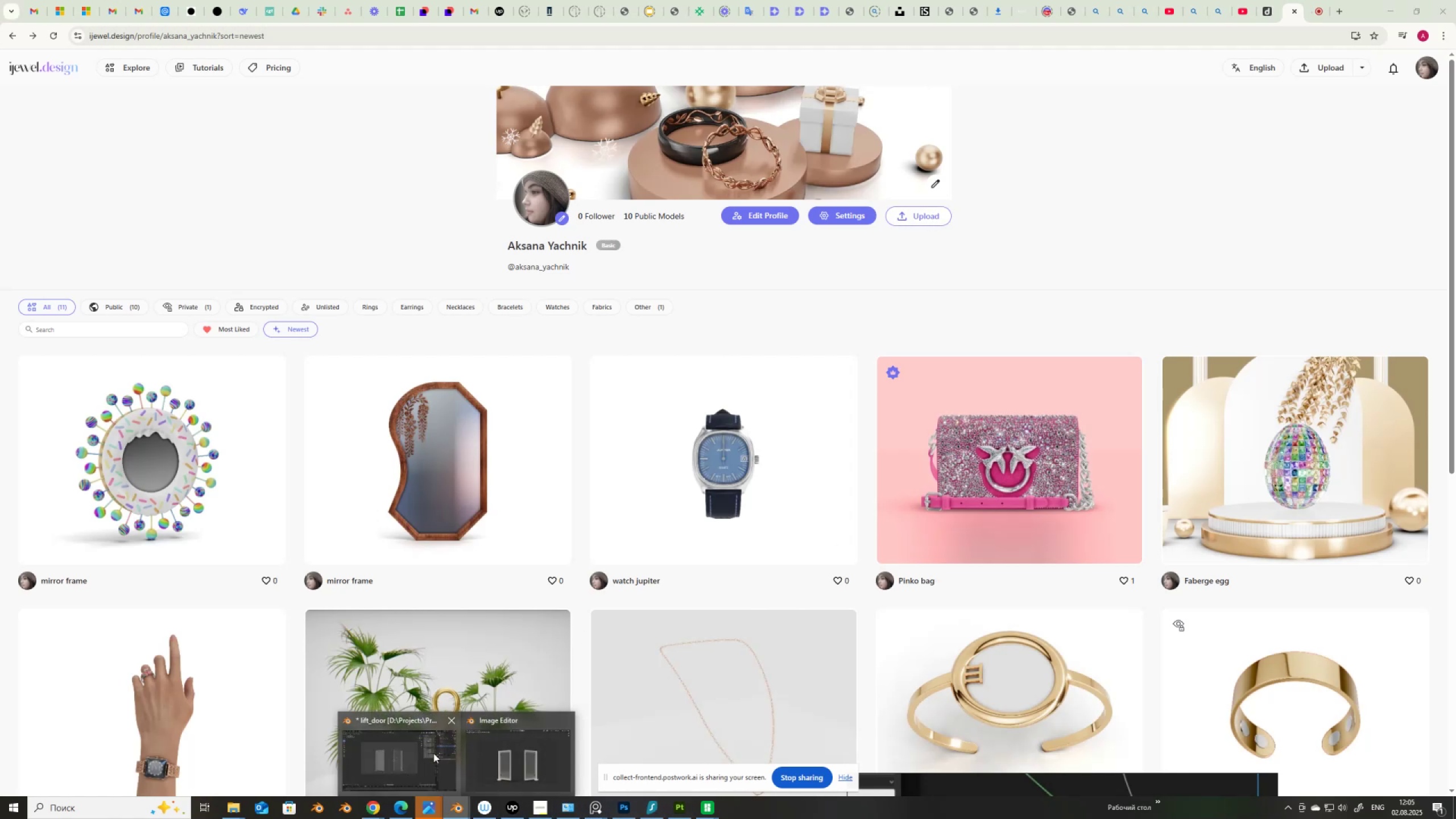 
left_click([391, 751])
 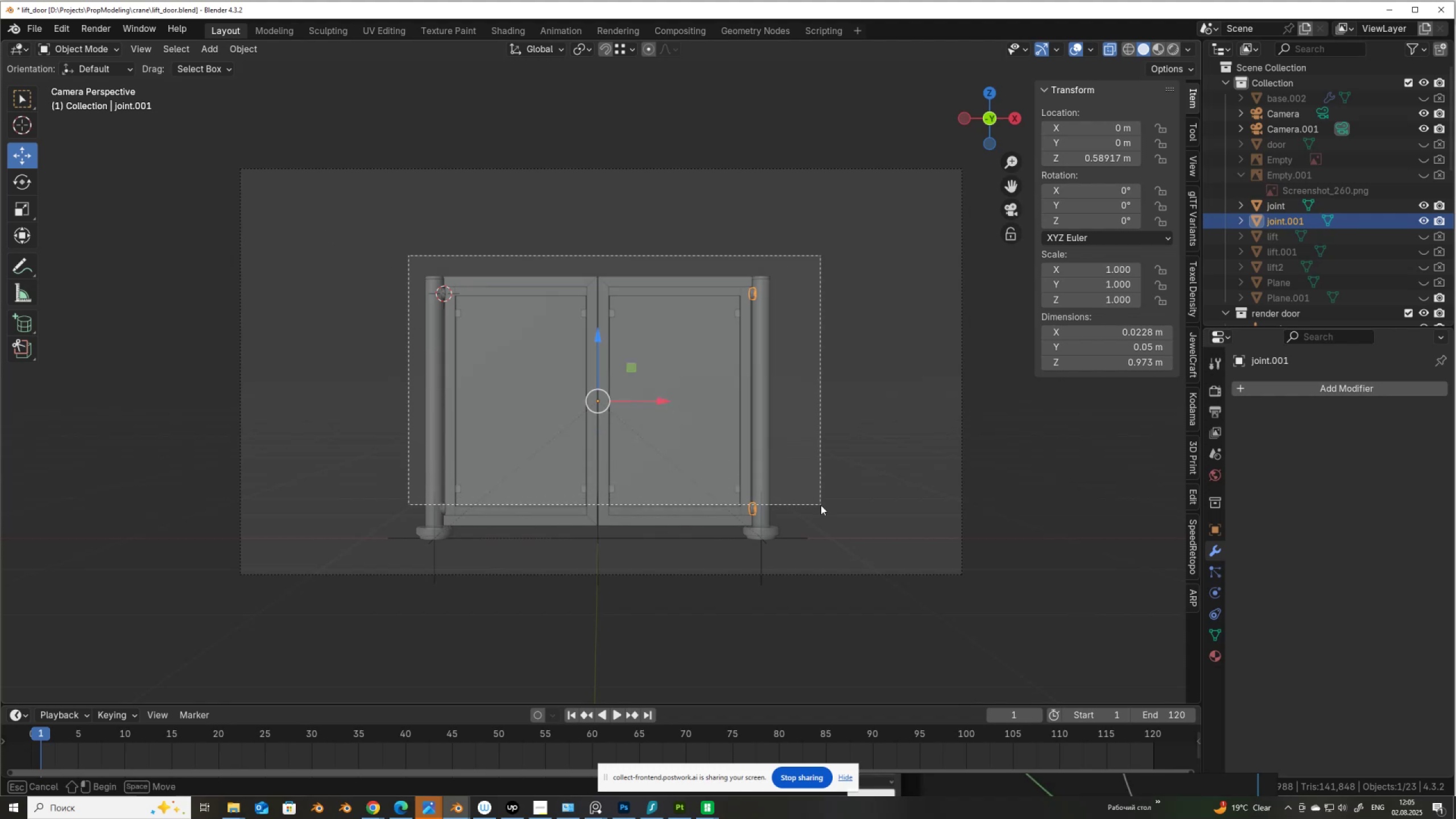 
wait(7.22)
 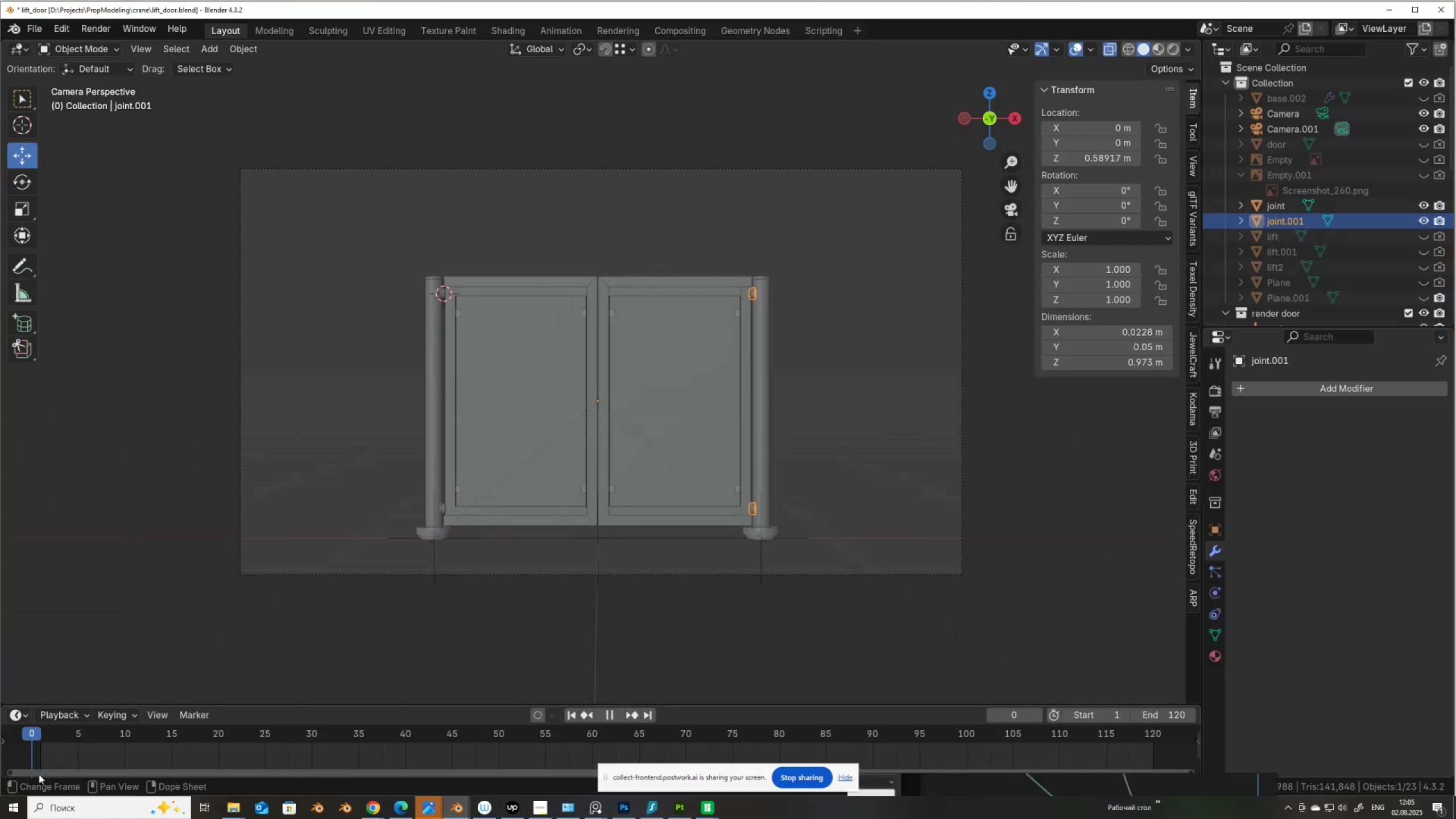 
key(Q)
 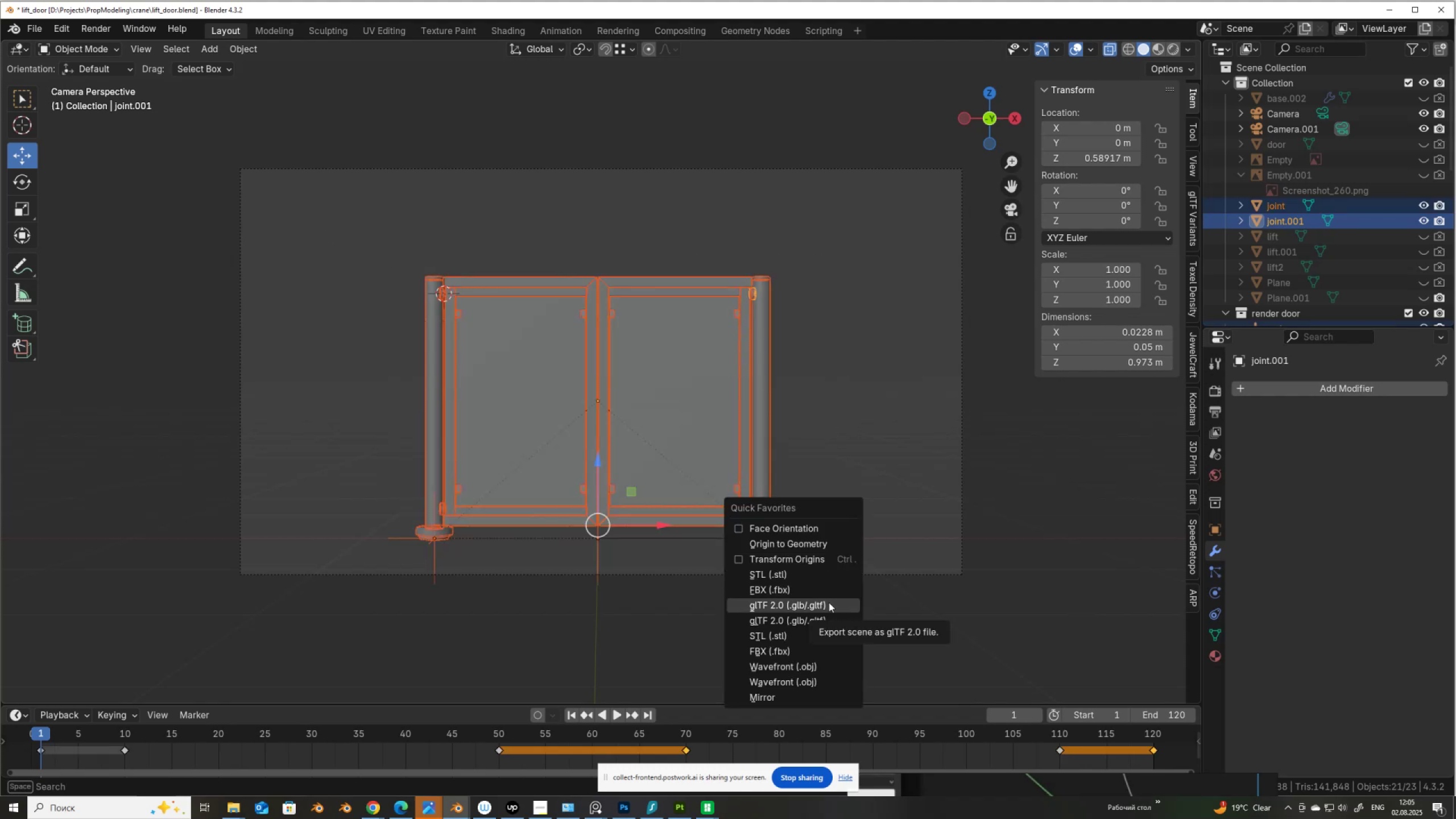 
left_click([829, 602])
 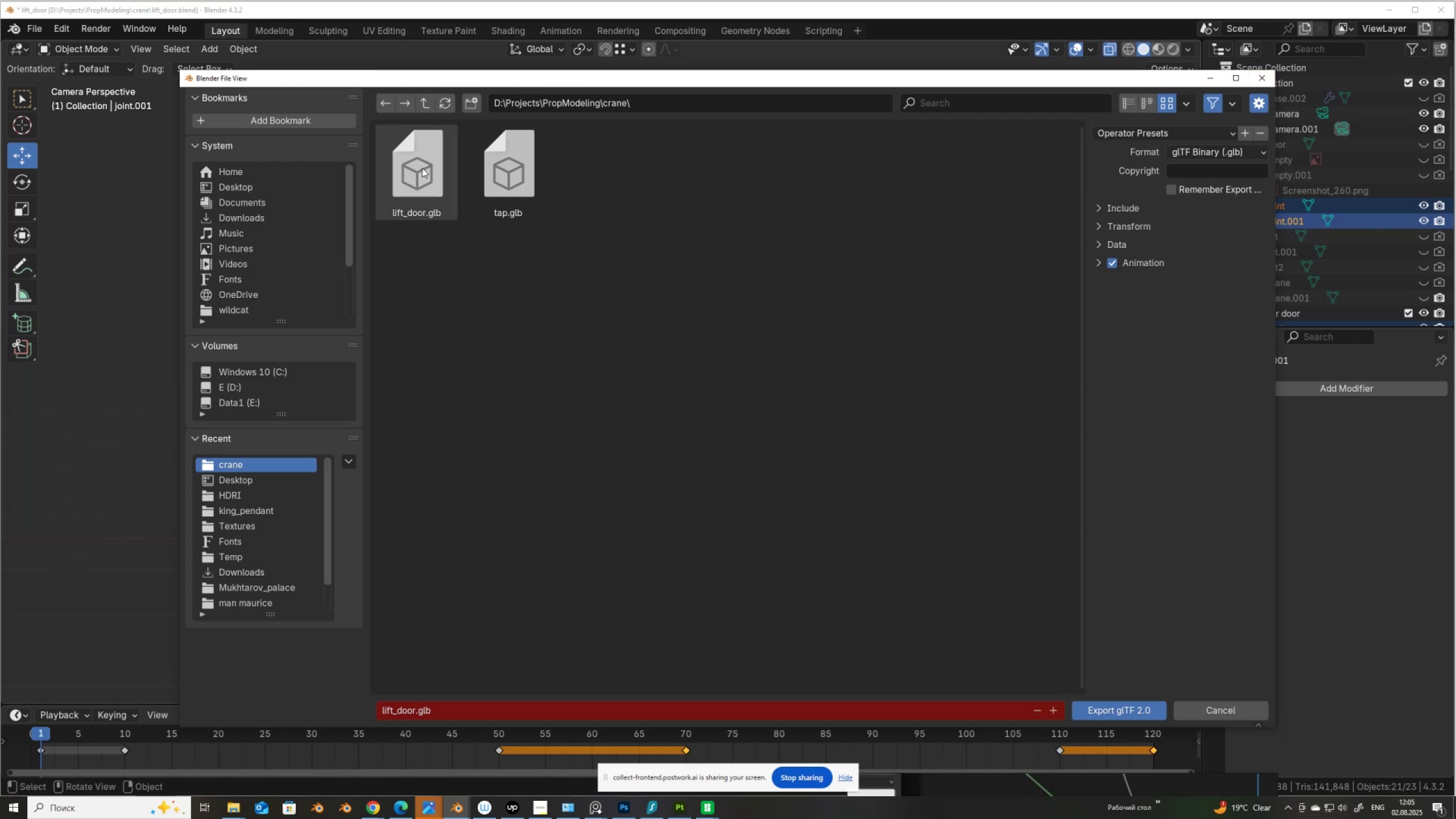 
wait(7.96)
 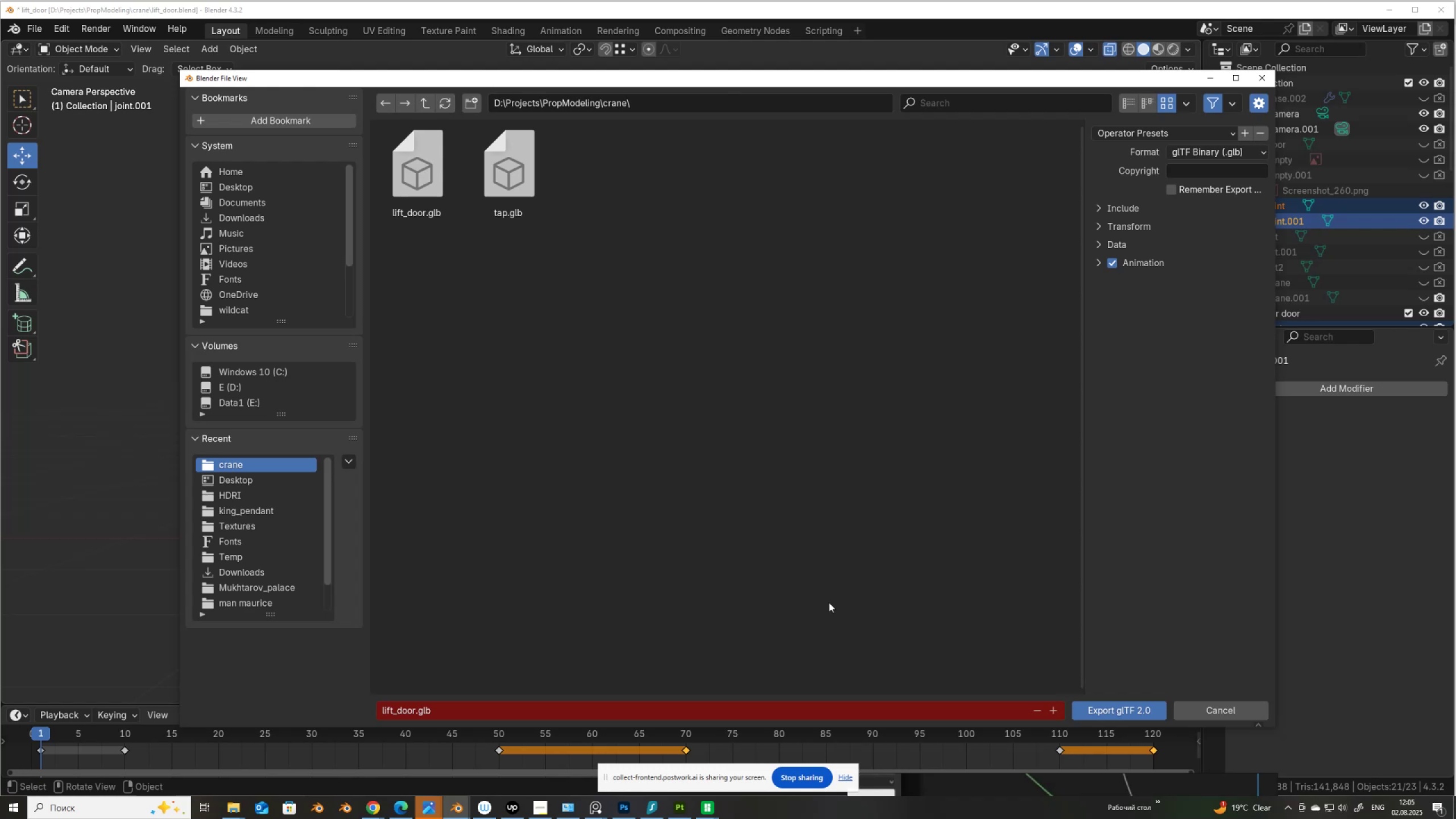 
left_click([426, 169])
 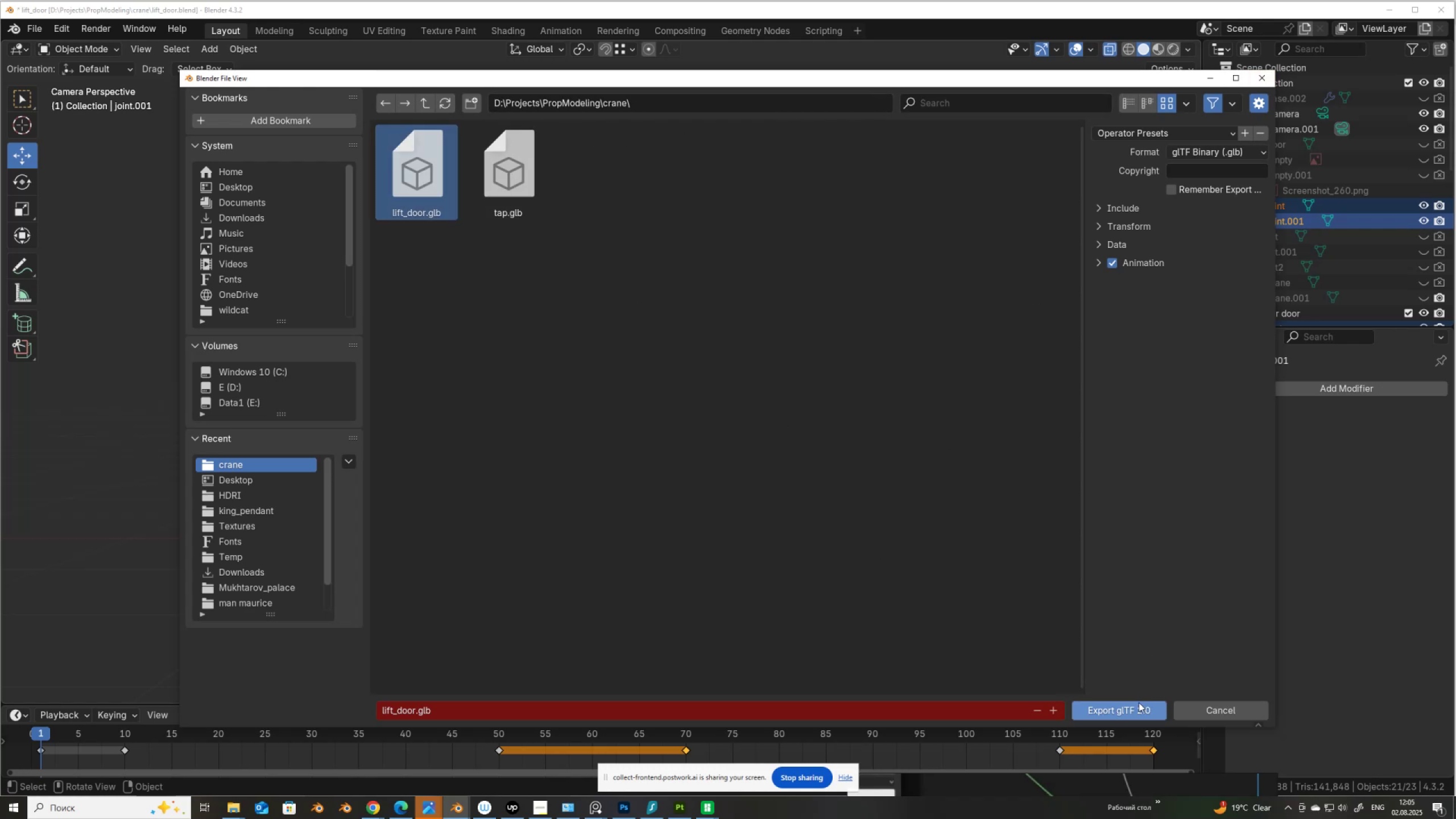 
left_click([1139, 712])
 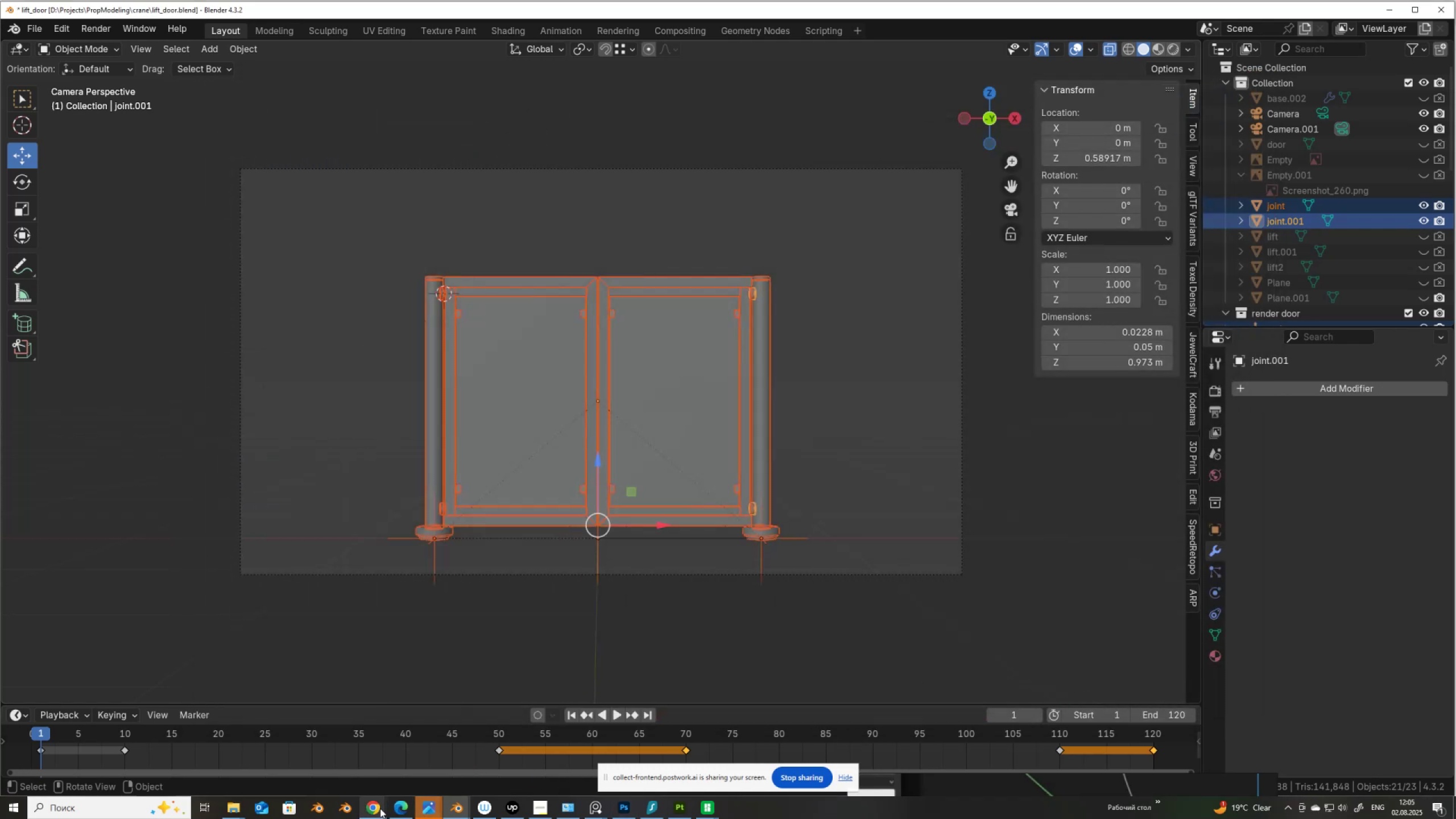 
left_click([377, 809])
 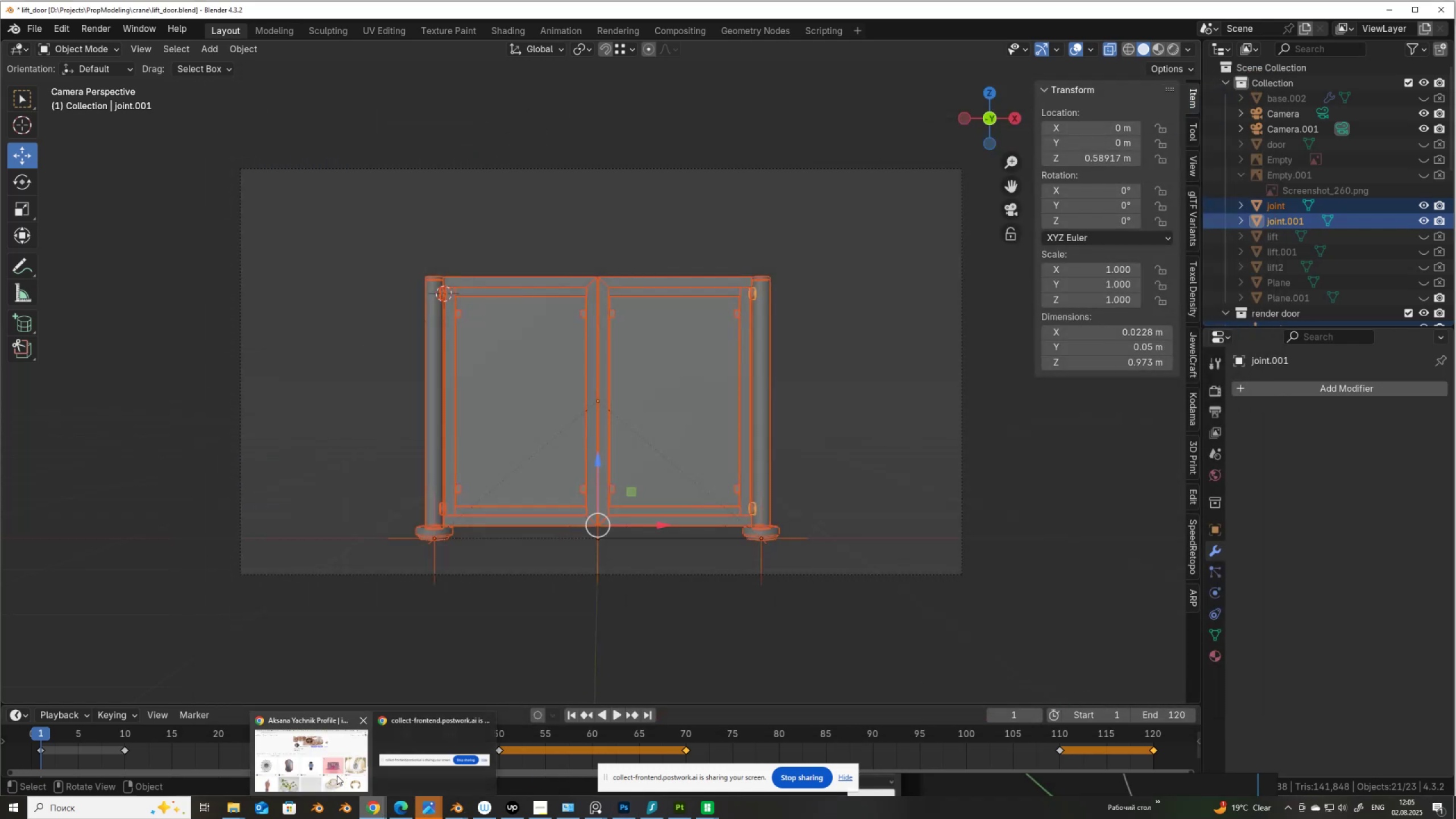 
left_click([337, 775])
 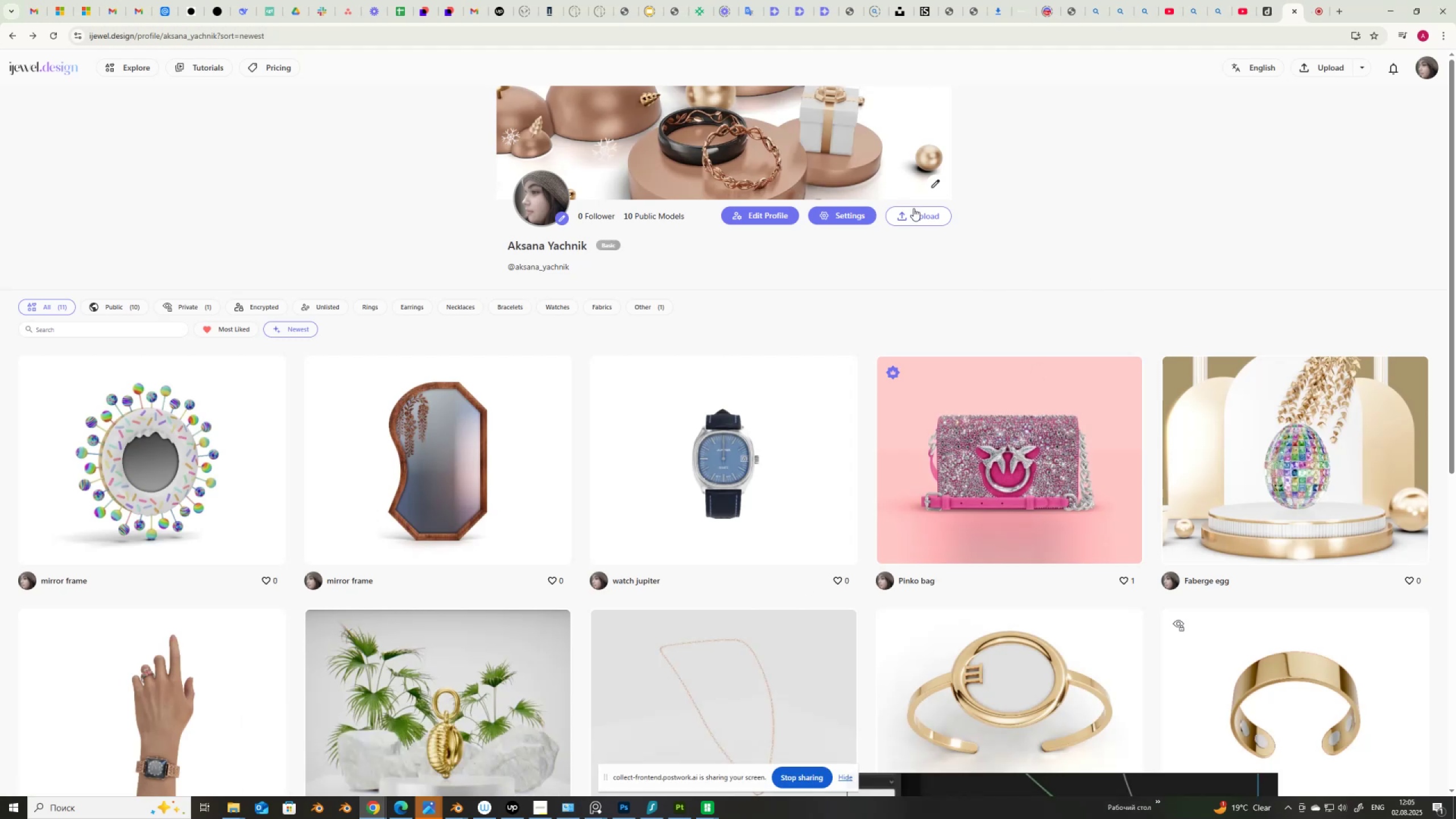 
left_click([921, 215])
 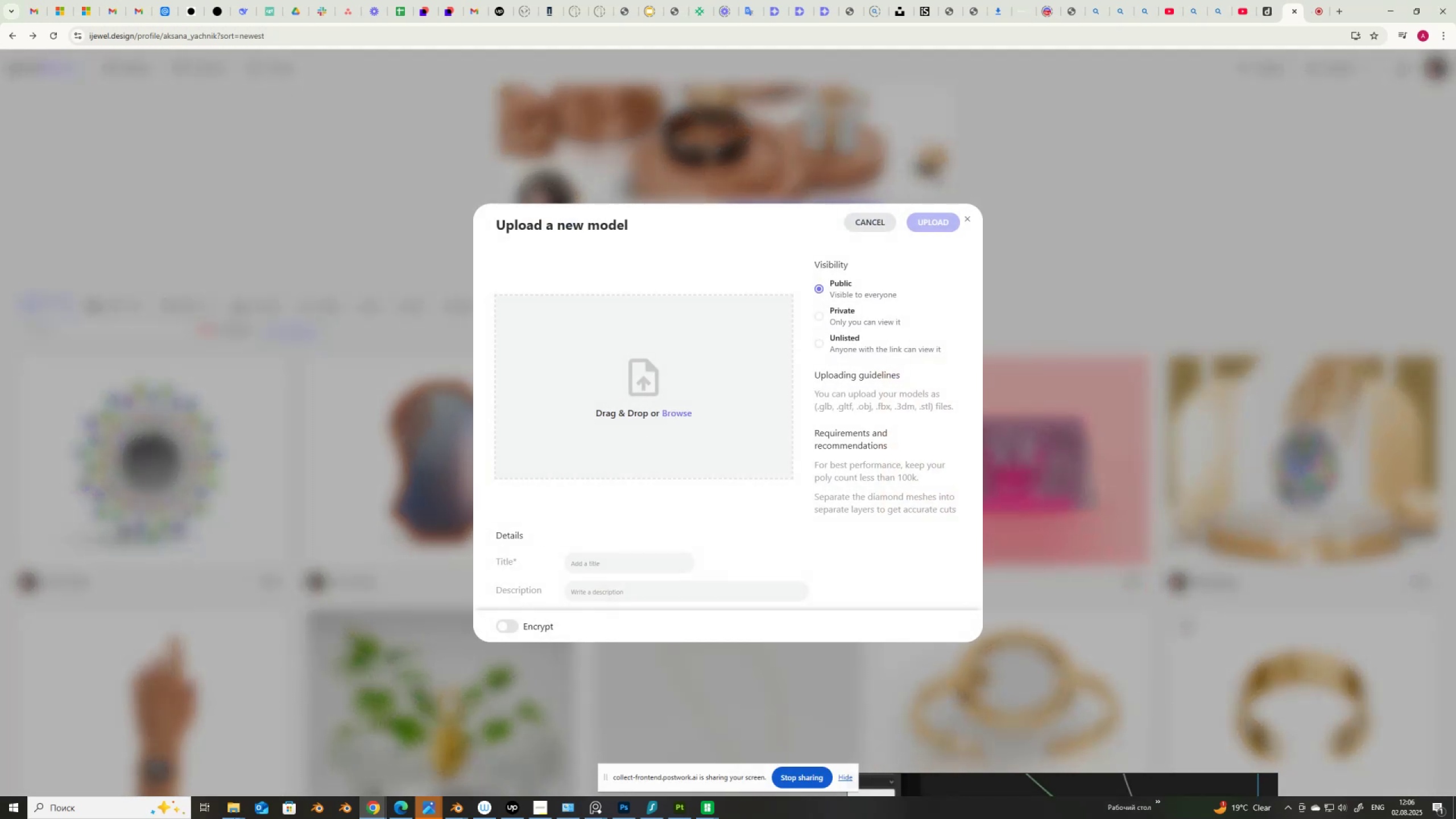 
left_click([225, 809])
 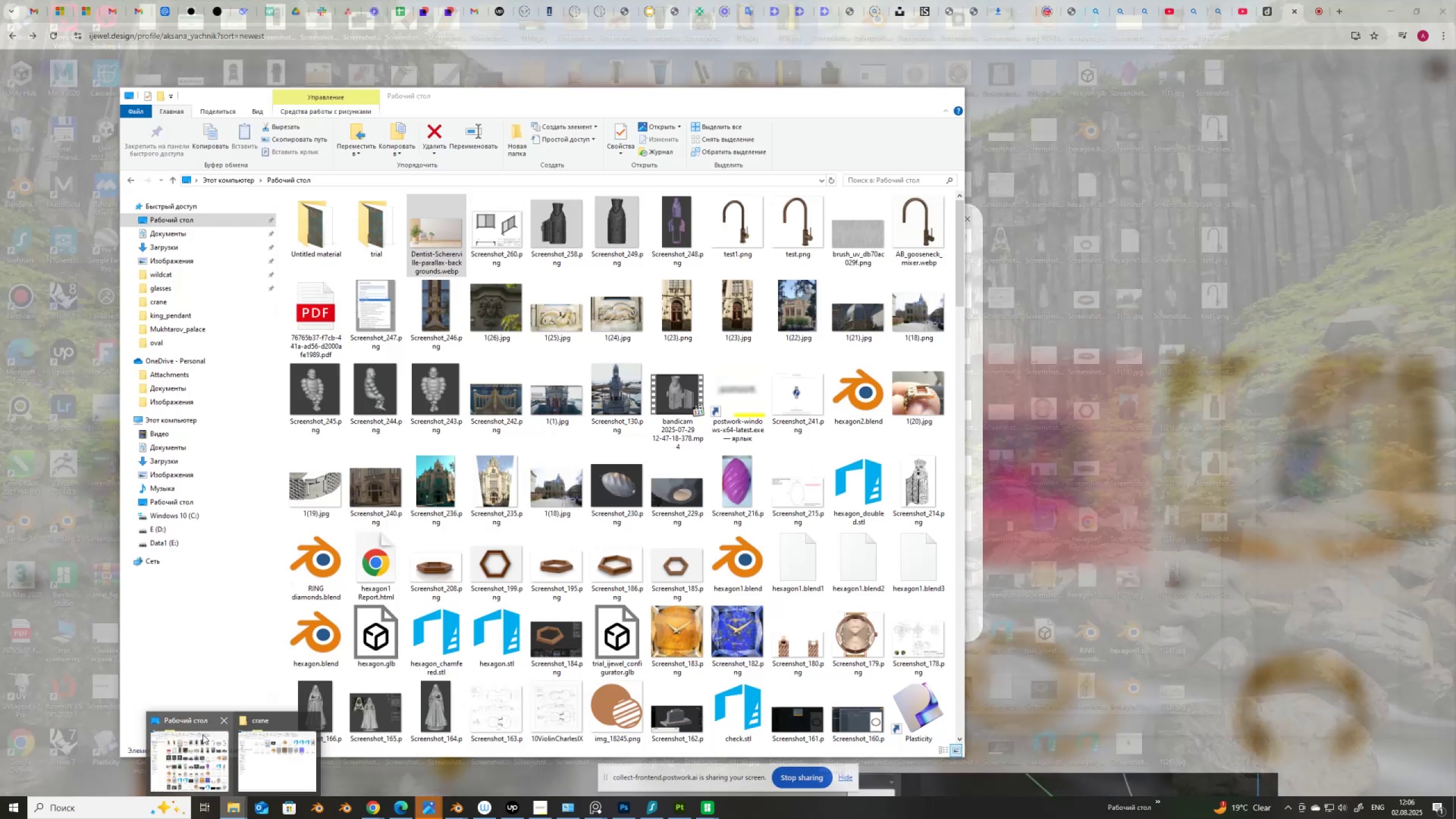 
left_click([266, 743])
 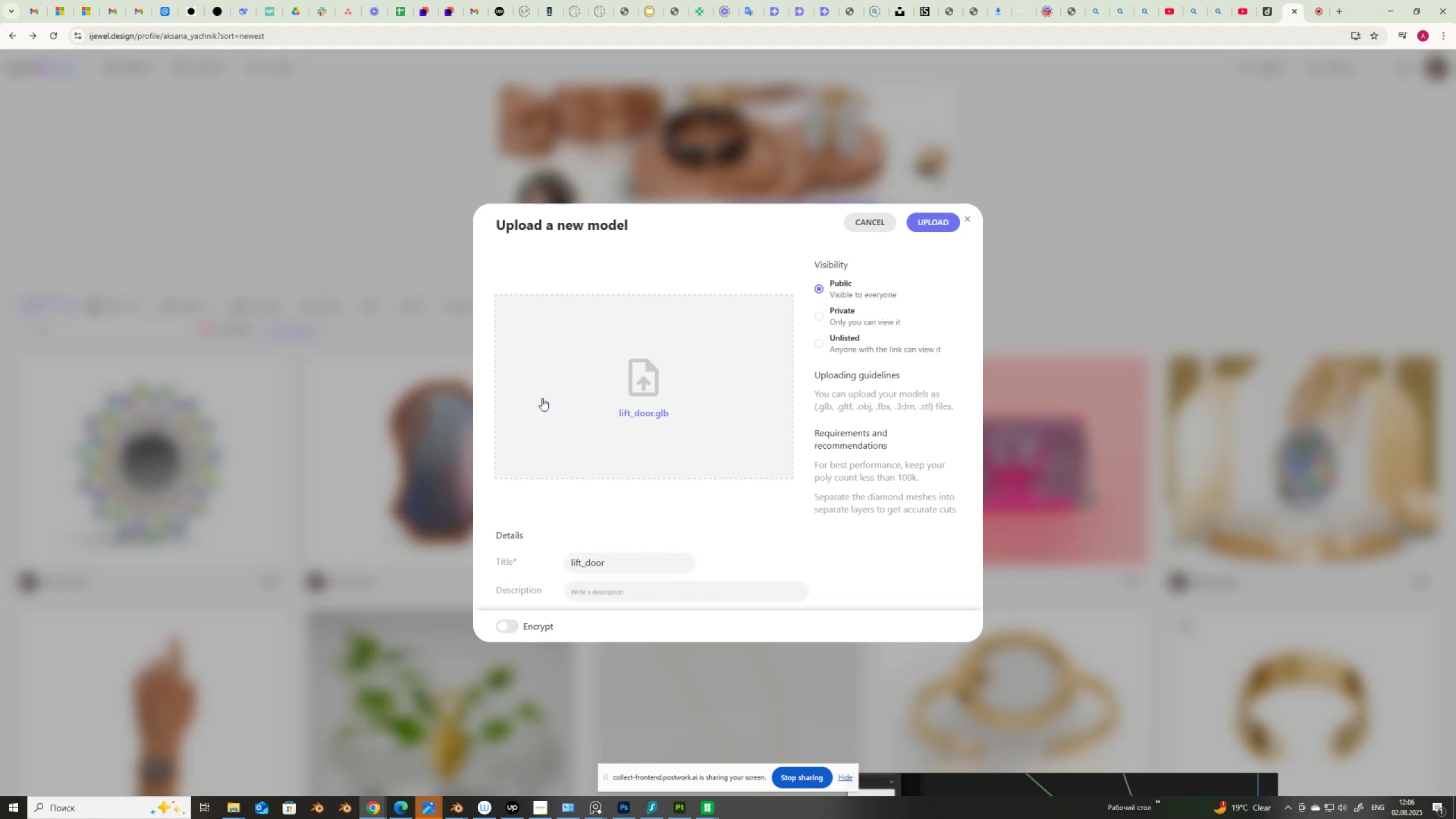 
wait(6.46)
 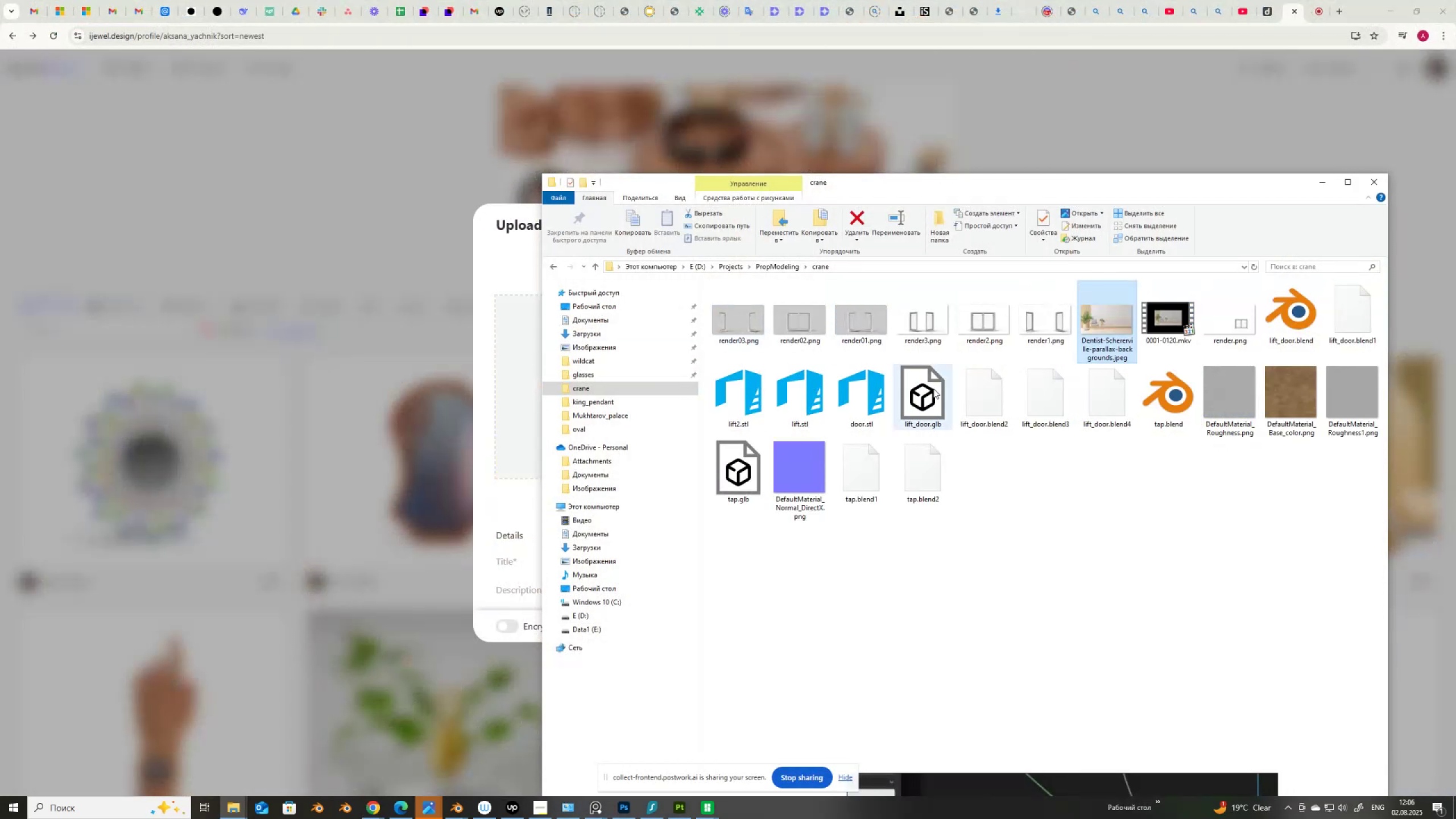 
left_click([930, 225])
 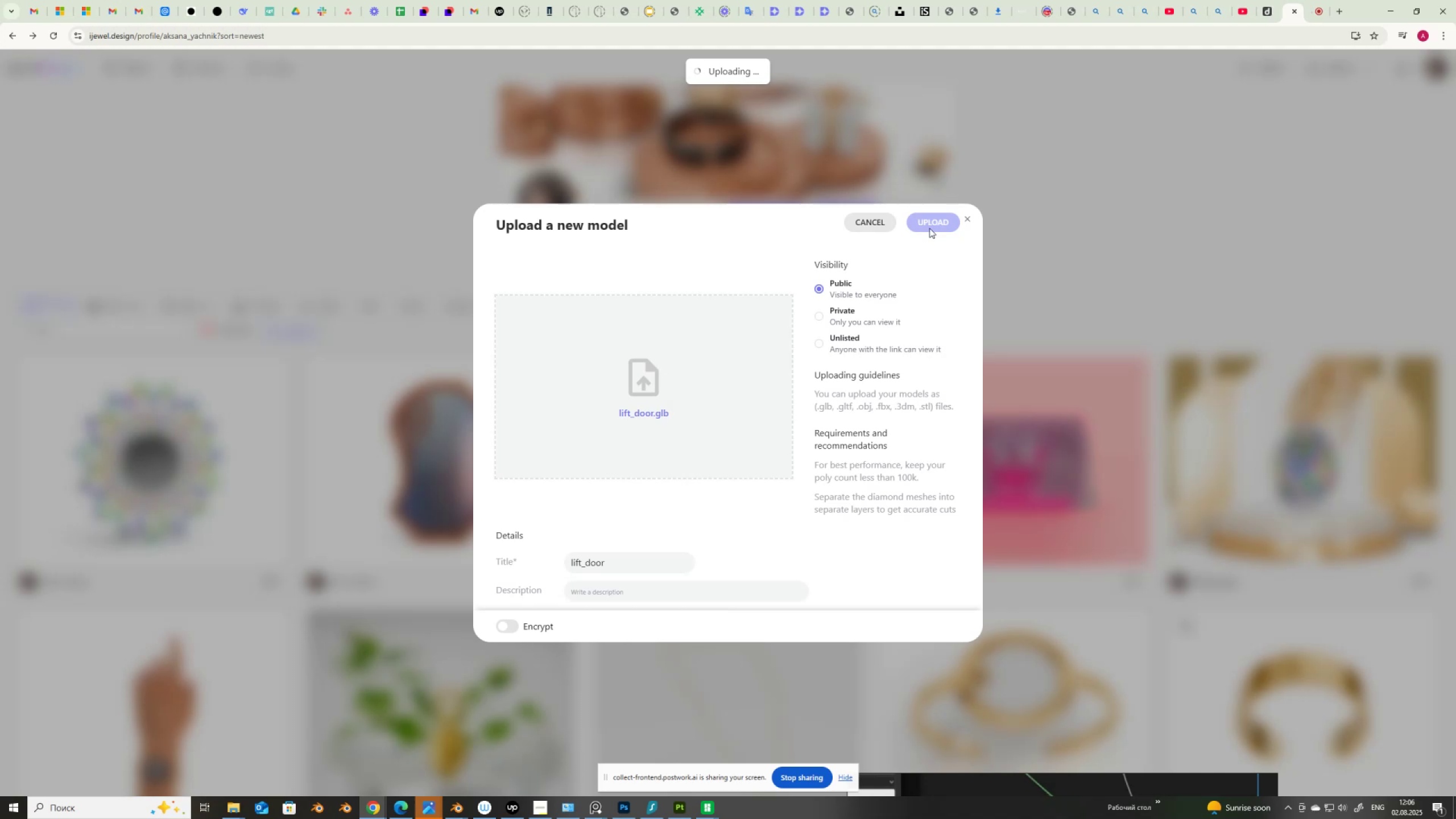 
wait(46.34)
 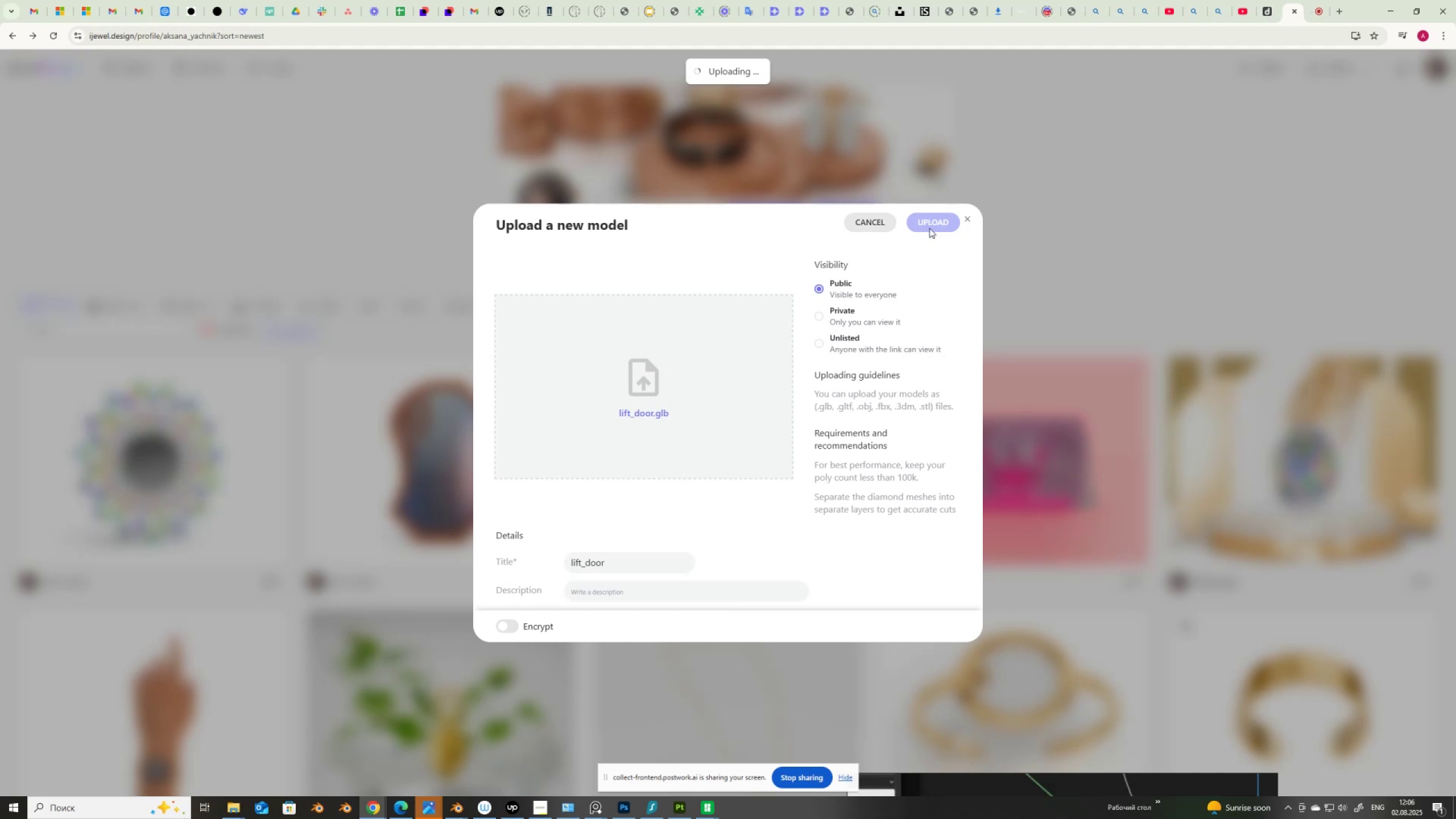 
scroll: coordinate [717, 416], scroll_direction: down, amount: 2.0
 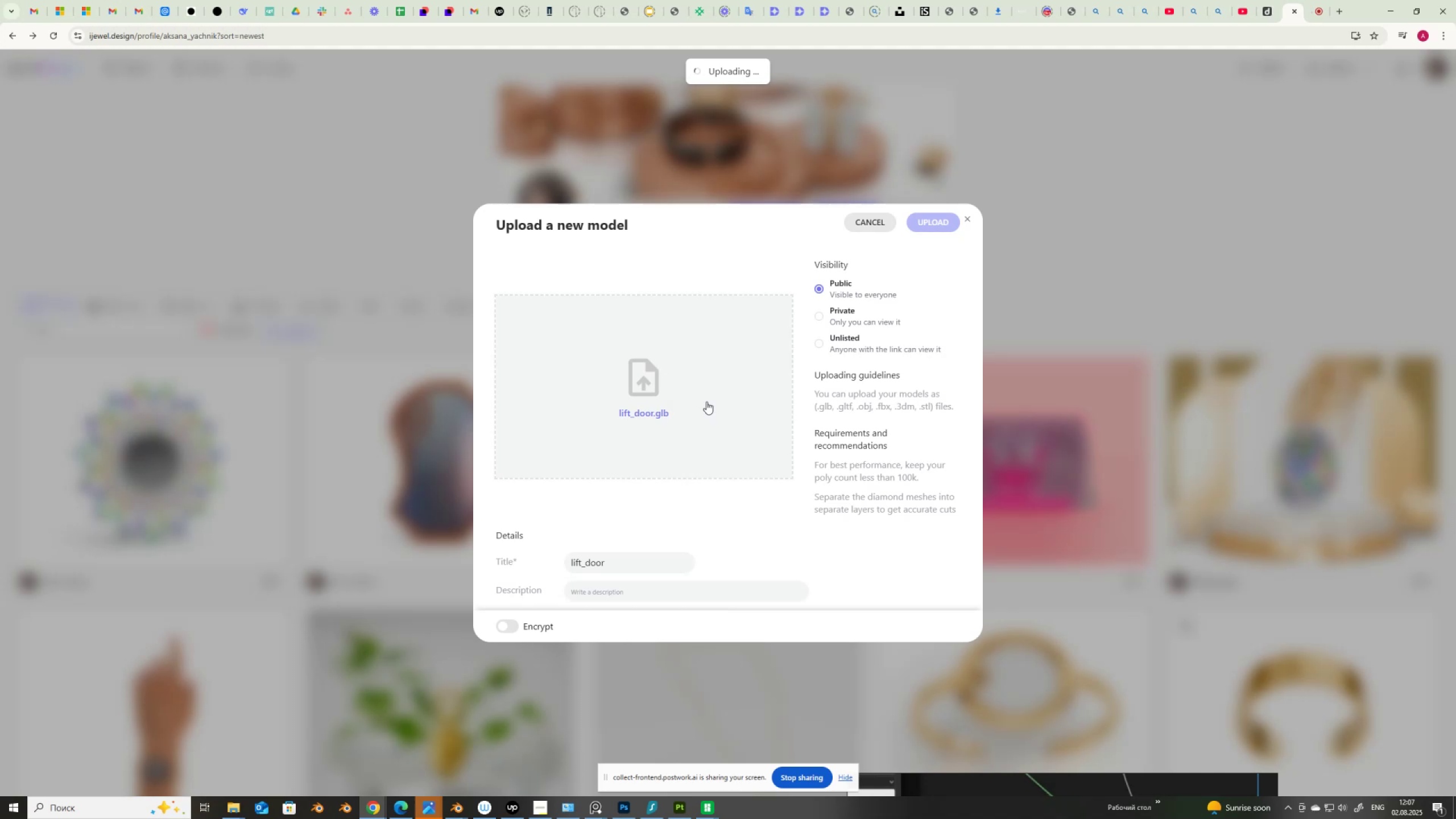 
wait(23.85)
 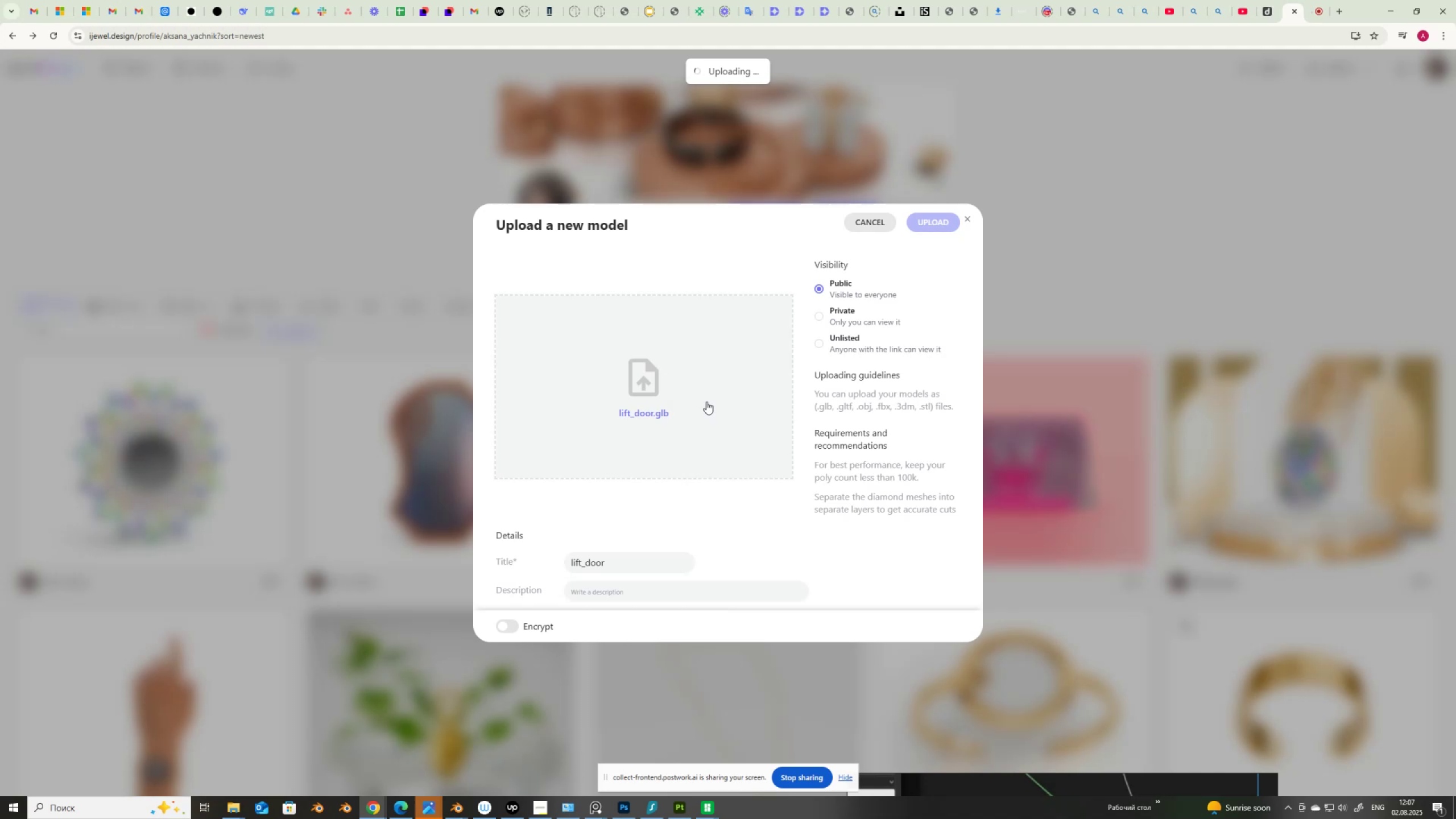 
scroll: coordinate [650, 491], scroll_direction: up, amount: 1.0
 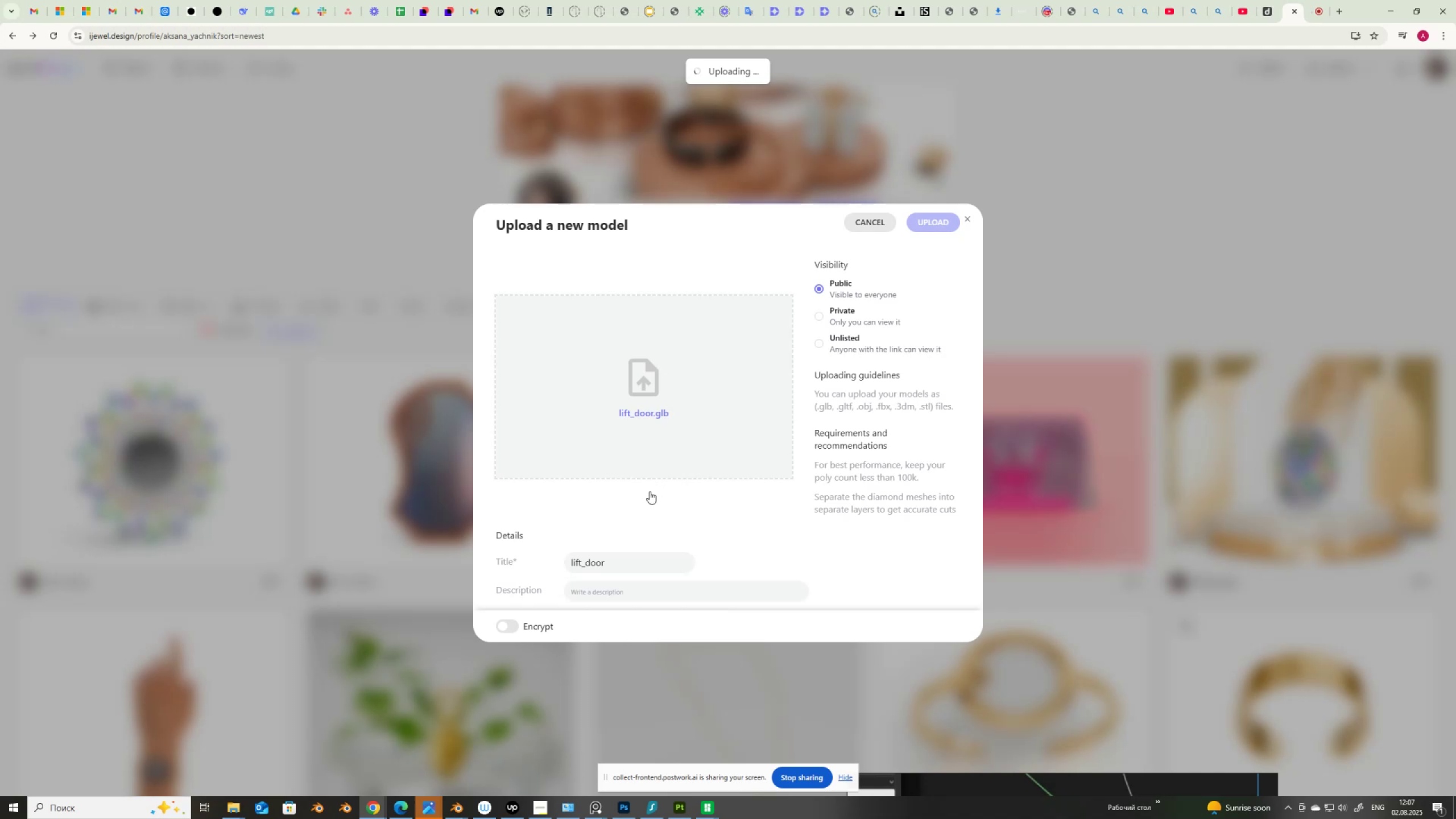 
left_click([686, 408])
 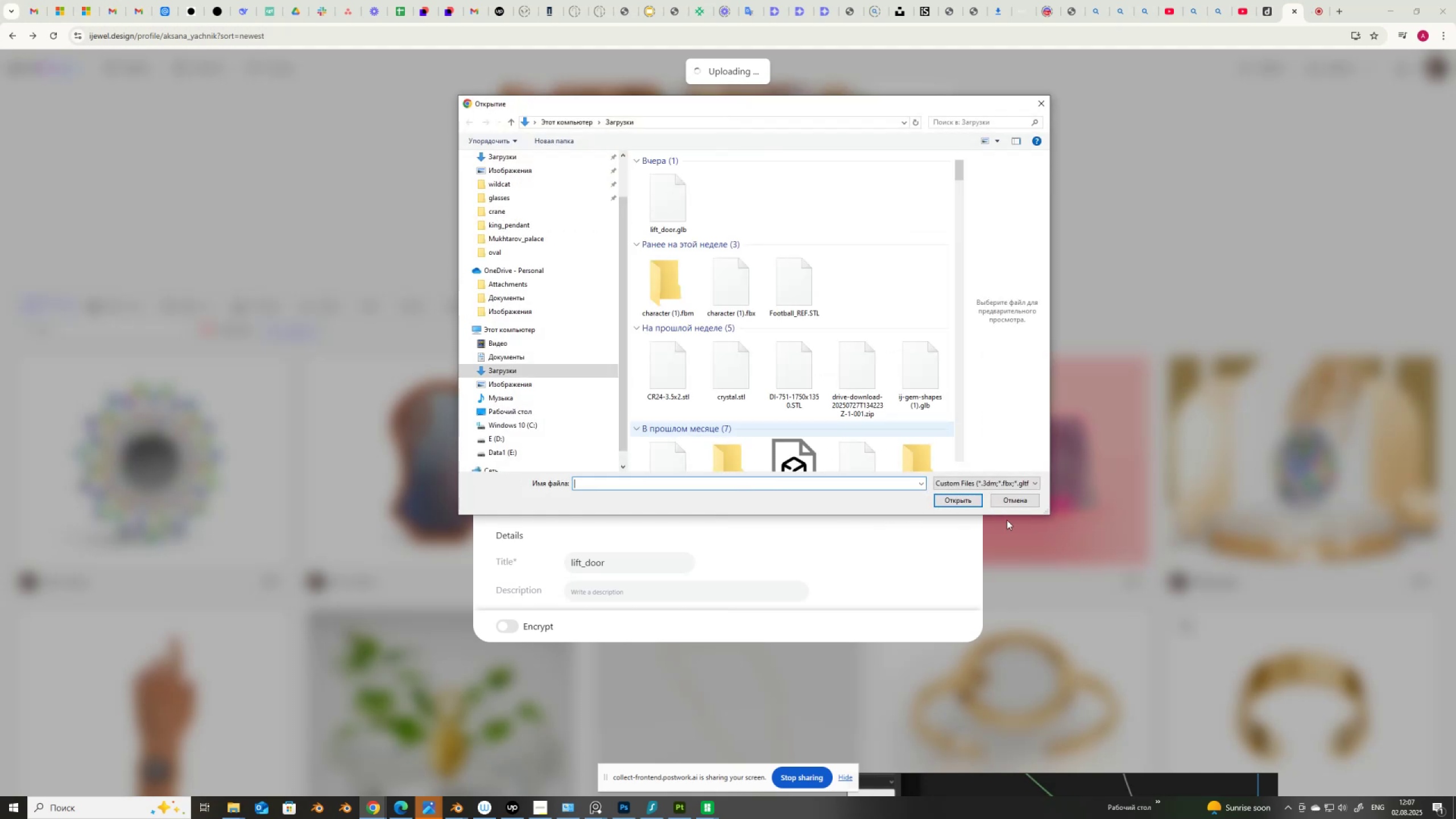 
left_click([1023, 502])
 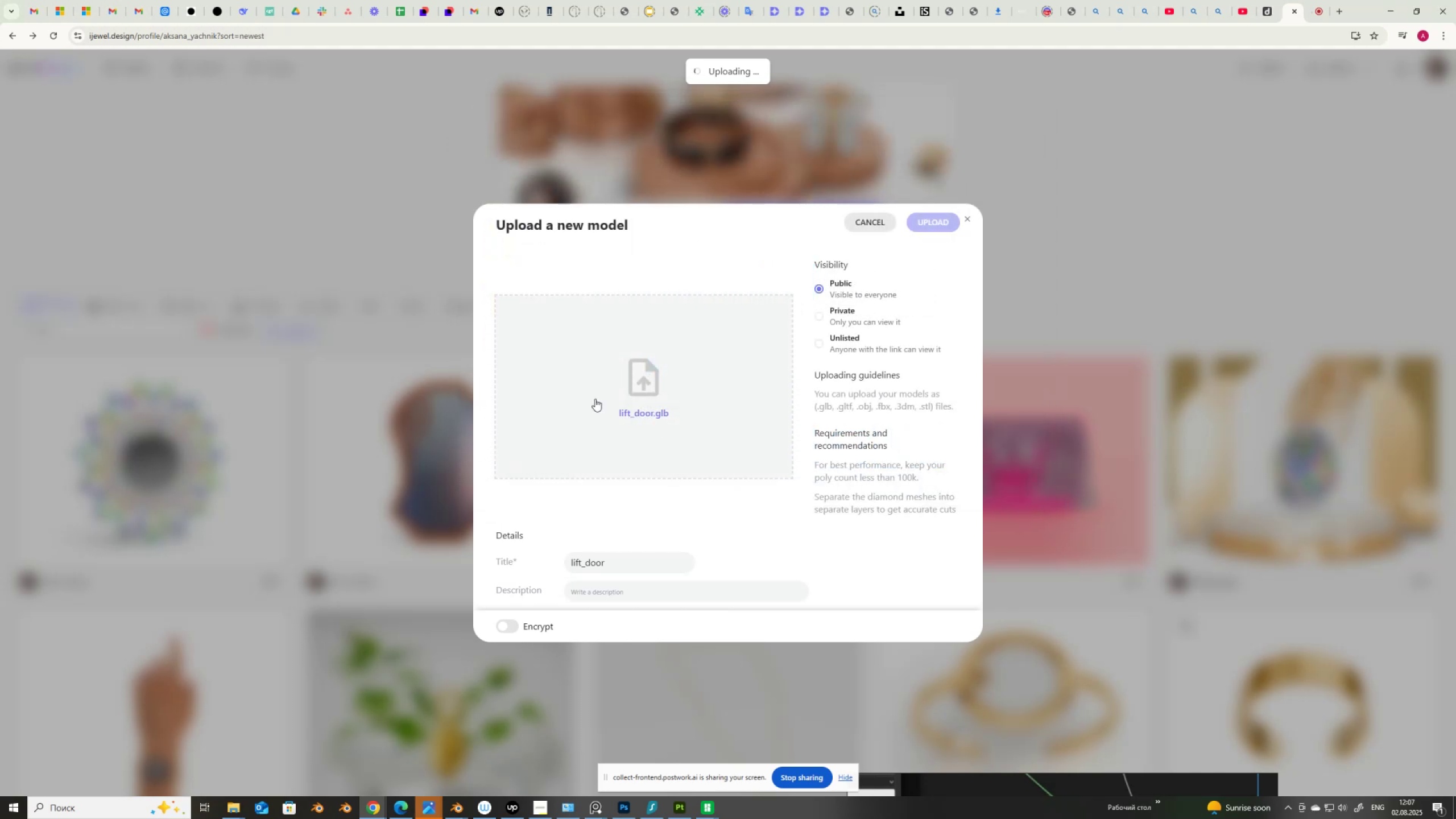 
wait(7.98)
 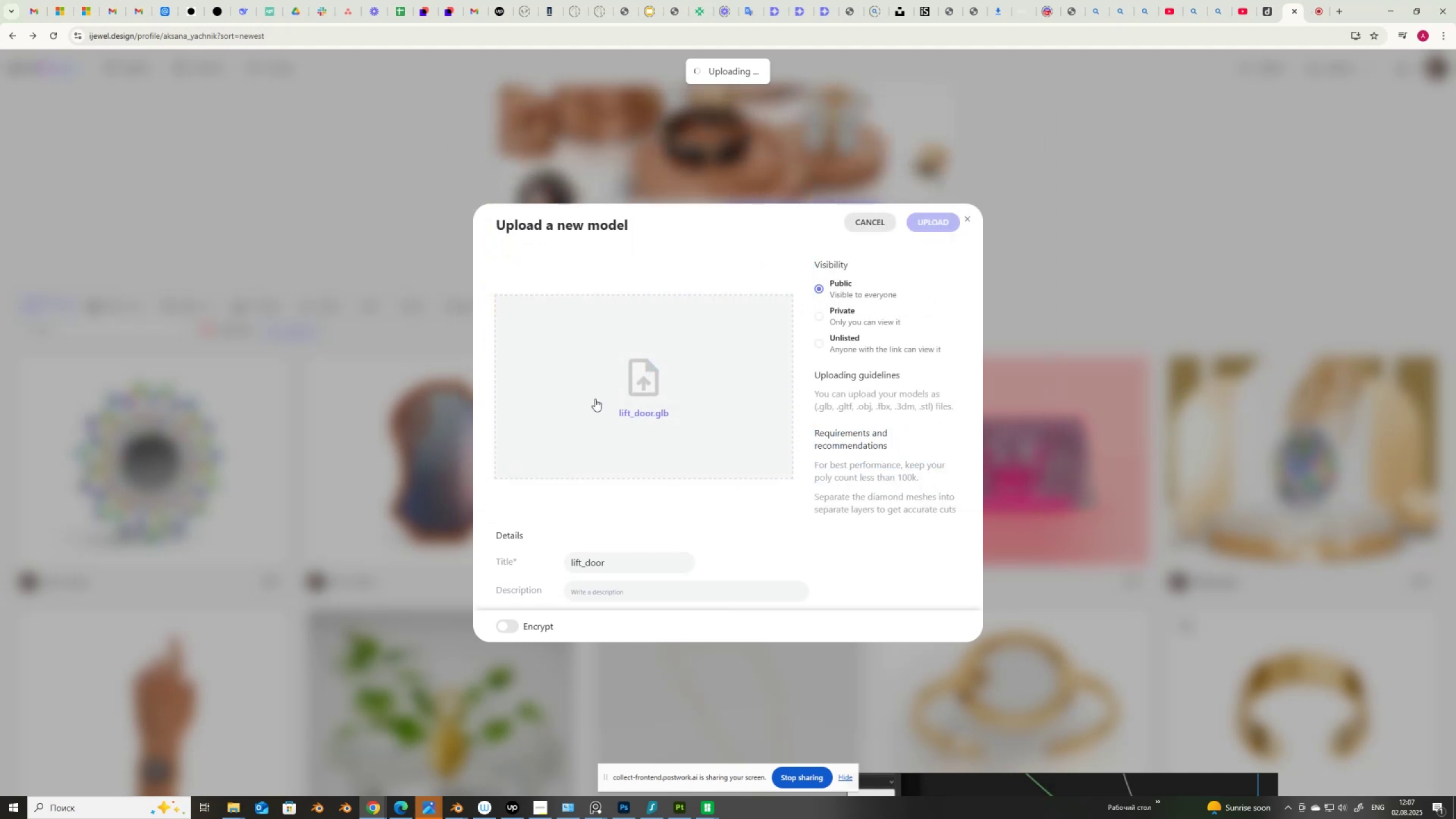 
left_click([235, 809])
 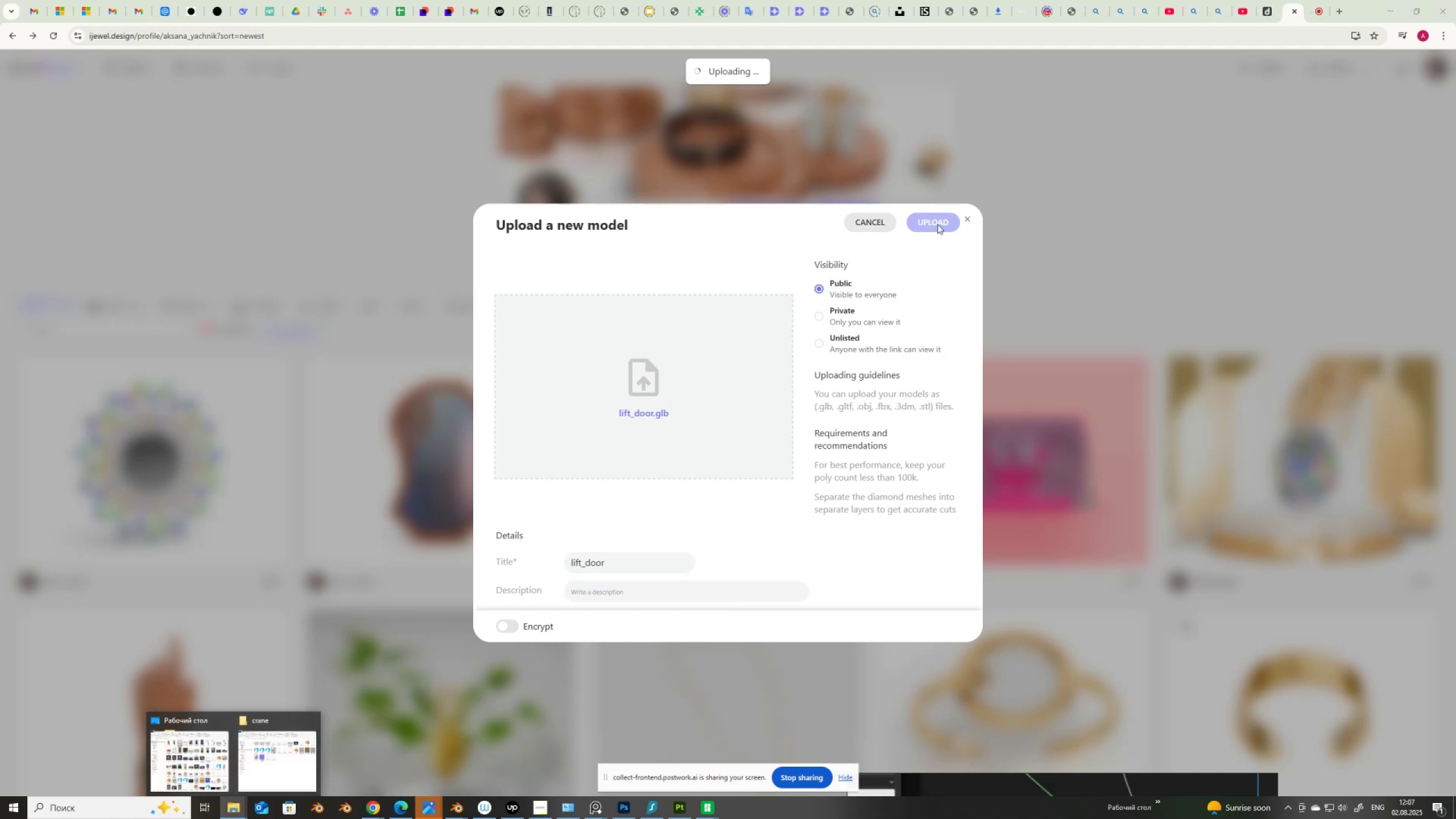 
left_click([867, 219])
 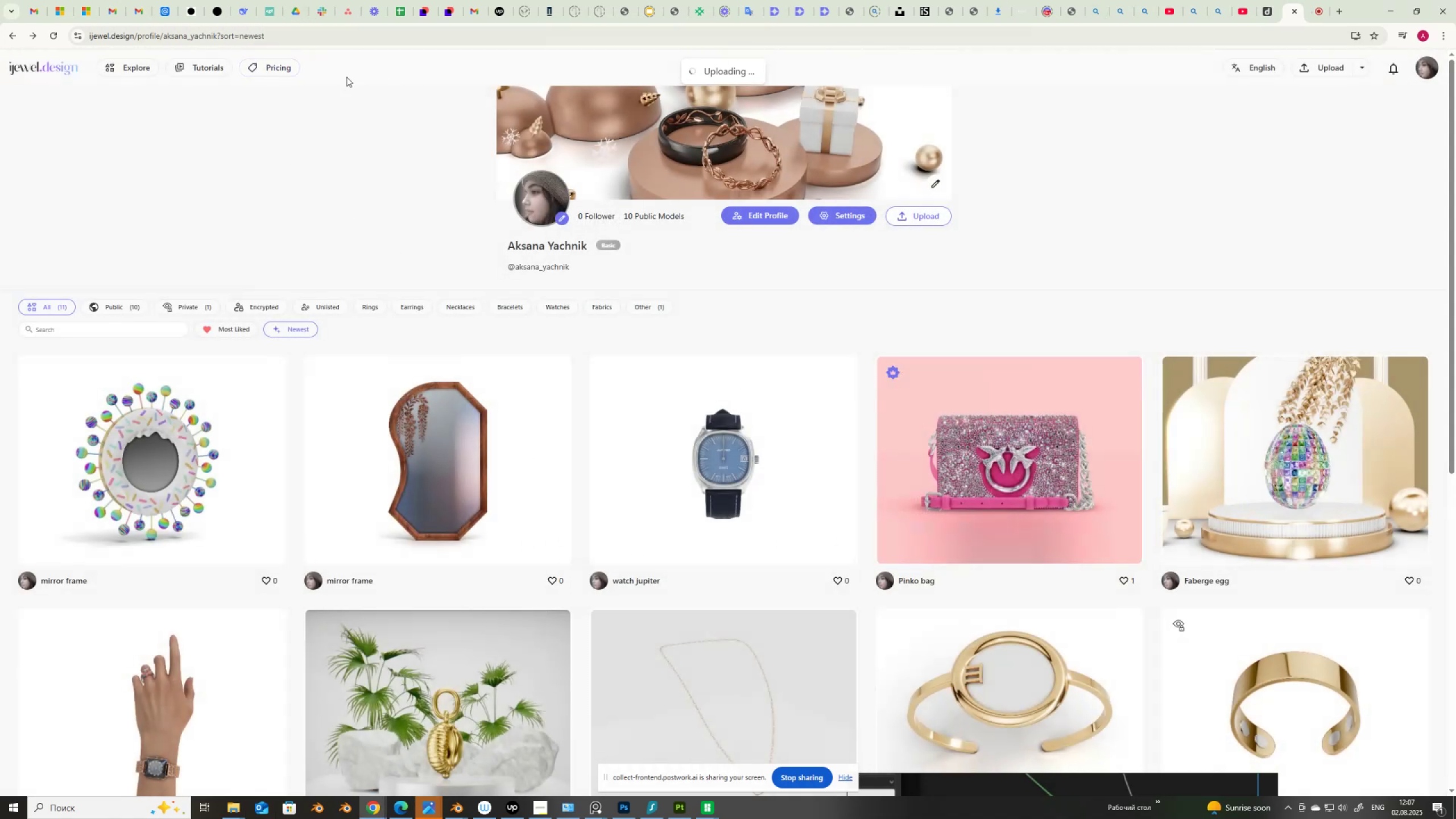 
left_click([49, 33])
 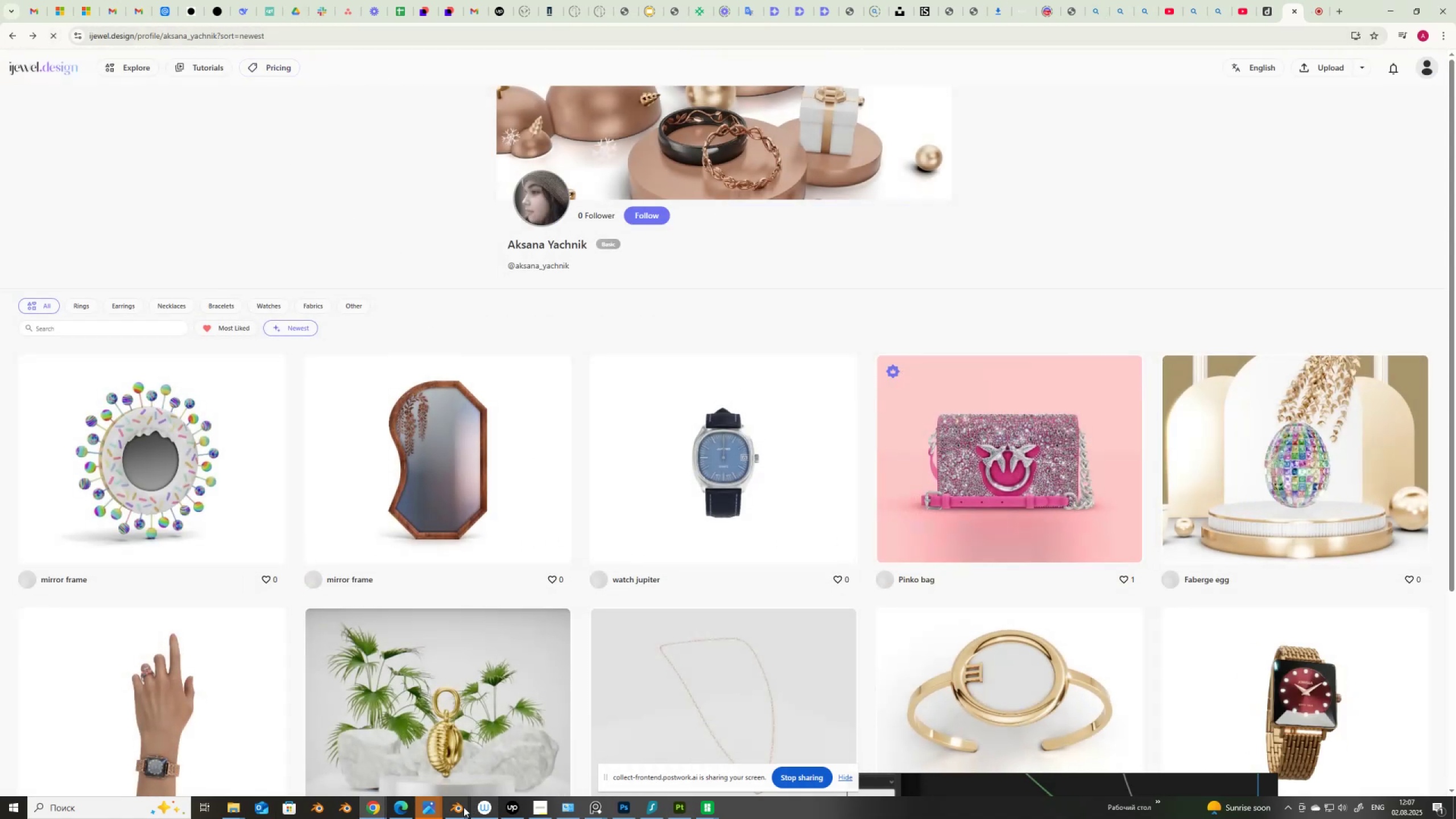 
left_click([462, 808])
 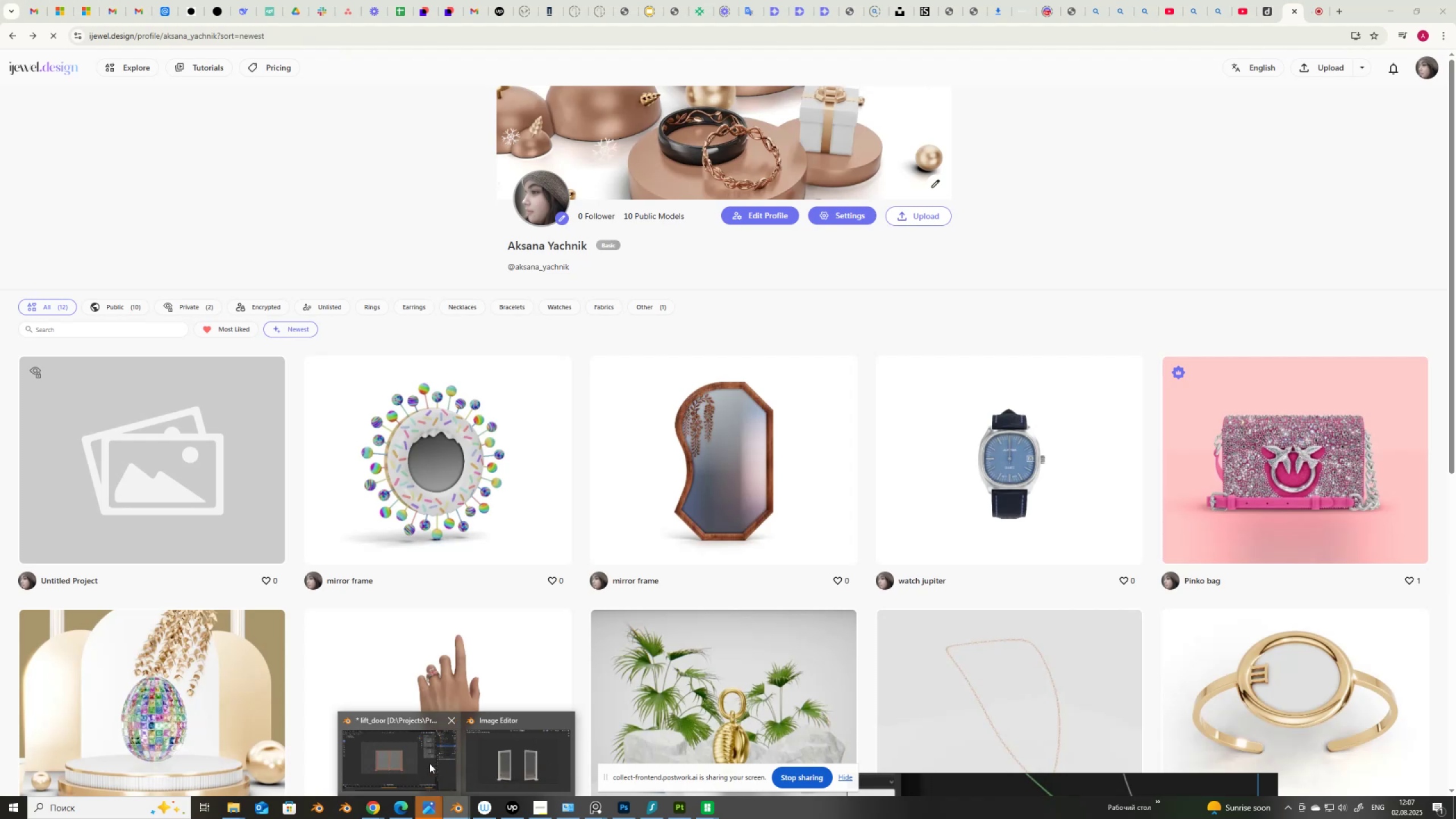 
left_click([394, 750])
 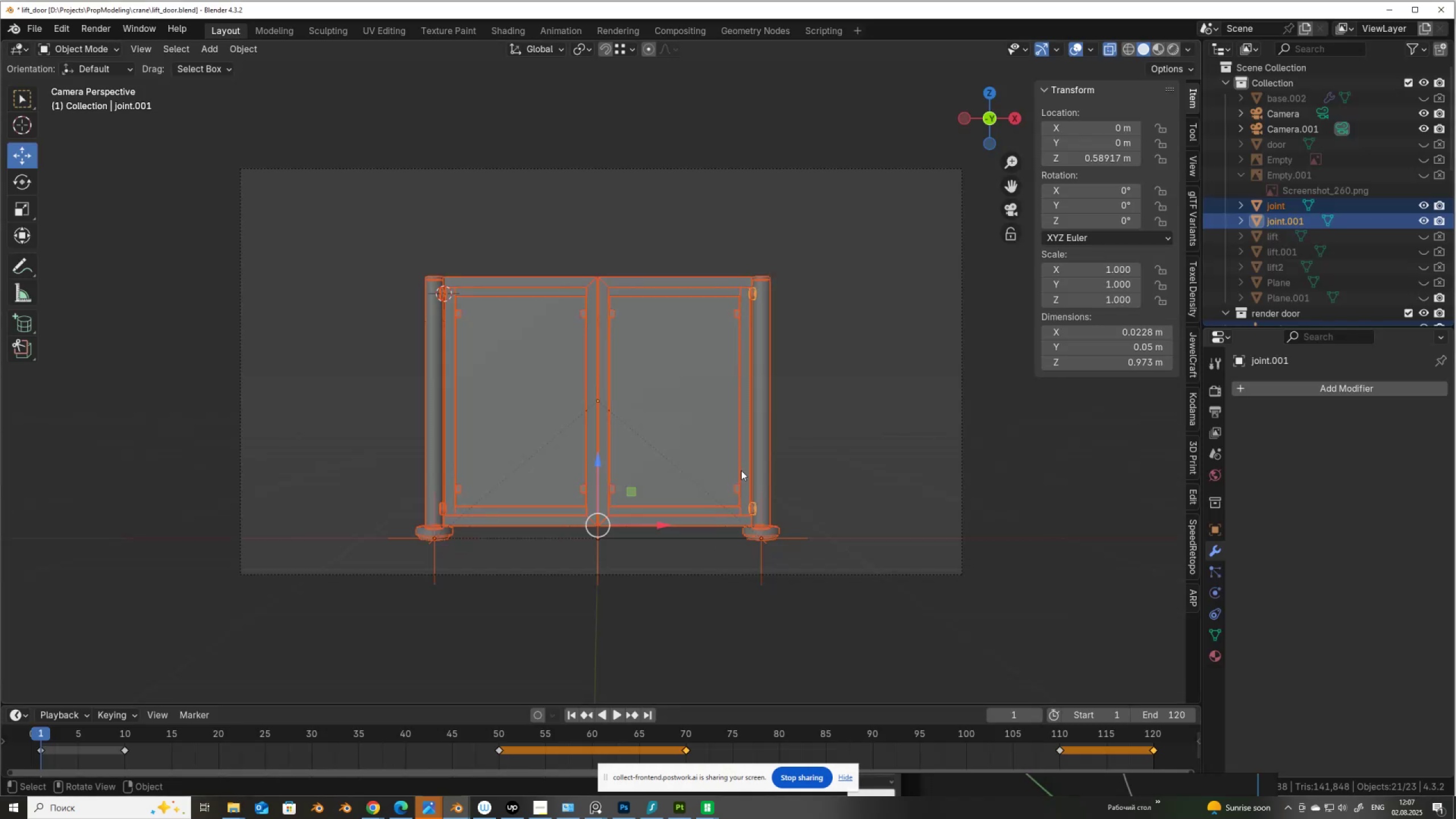 
key(Q)
 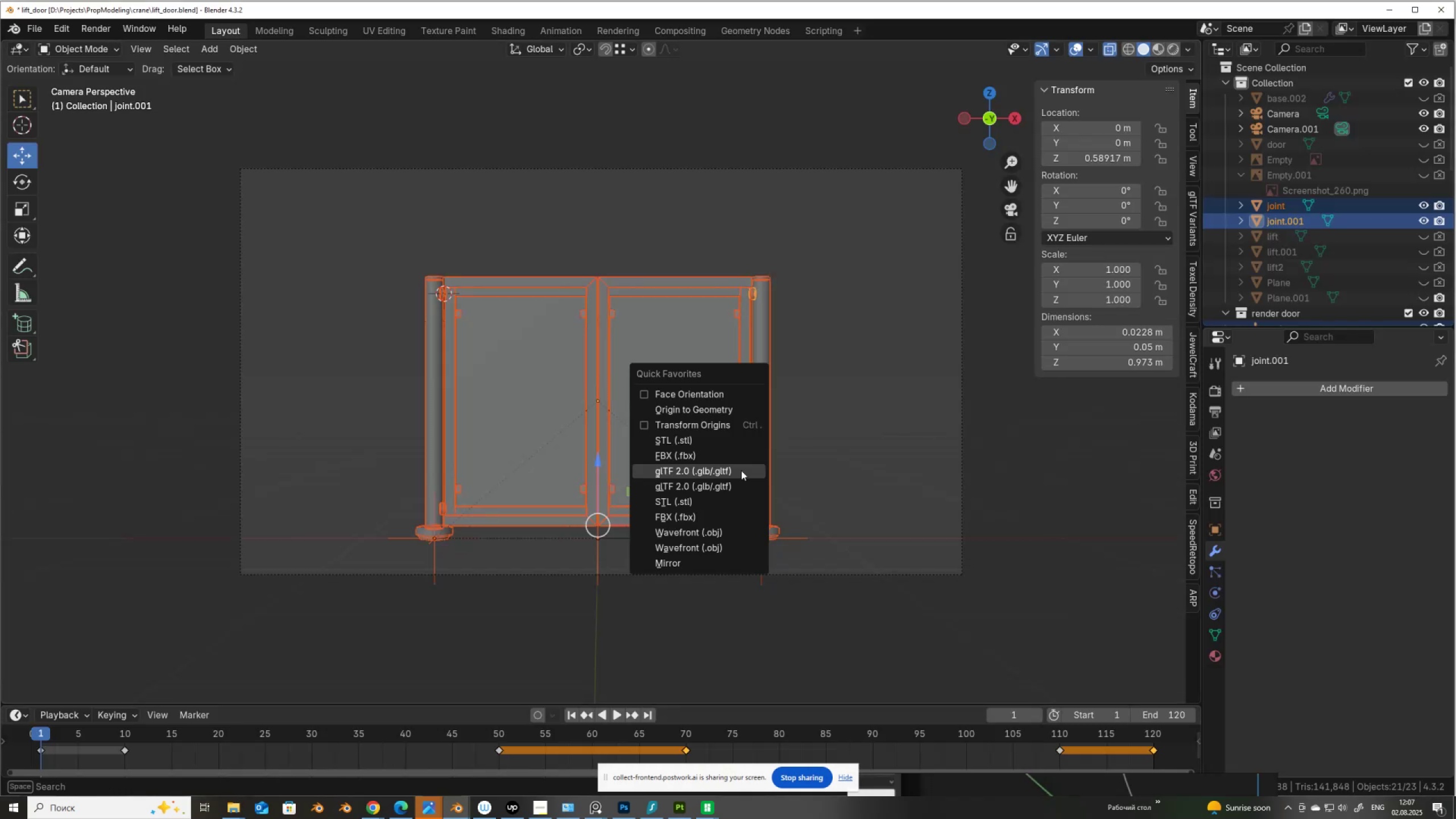 
left_click([741, 470])
 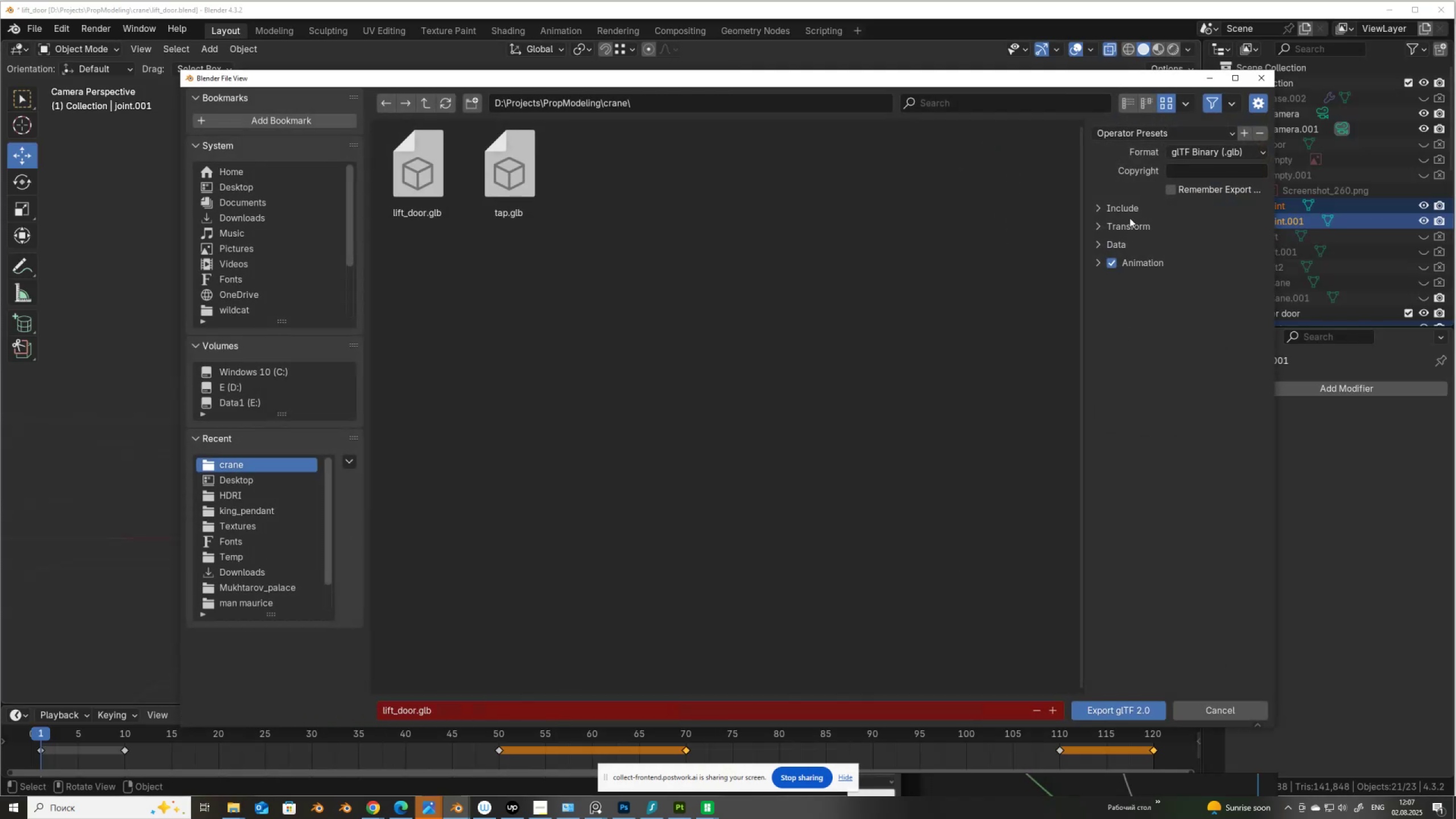 
left_click([1130, 210])
 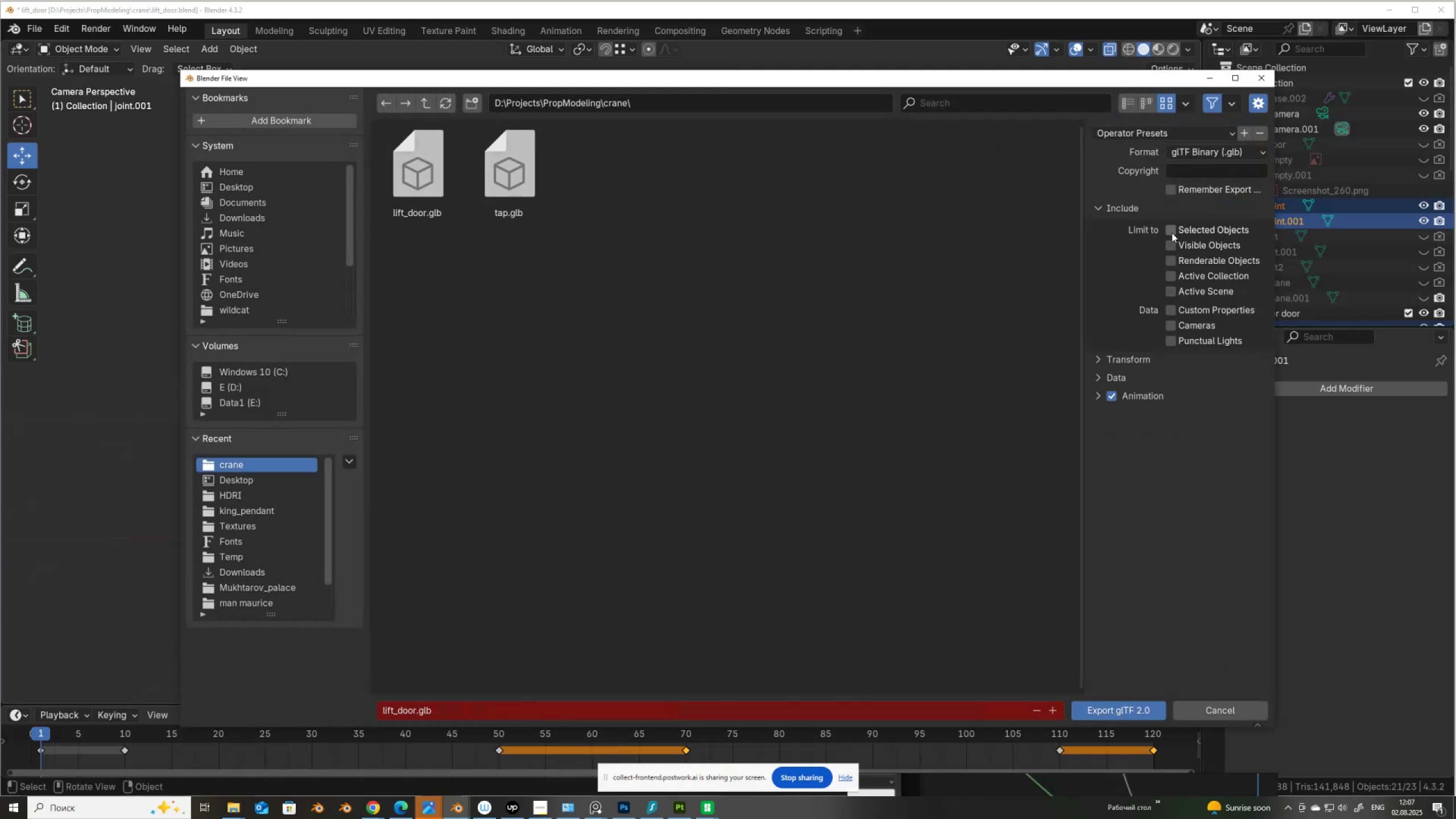 
left_click([1172, 231])
 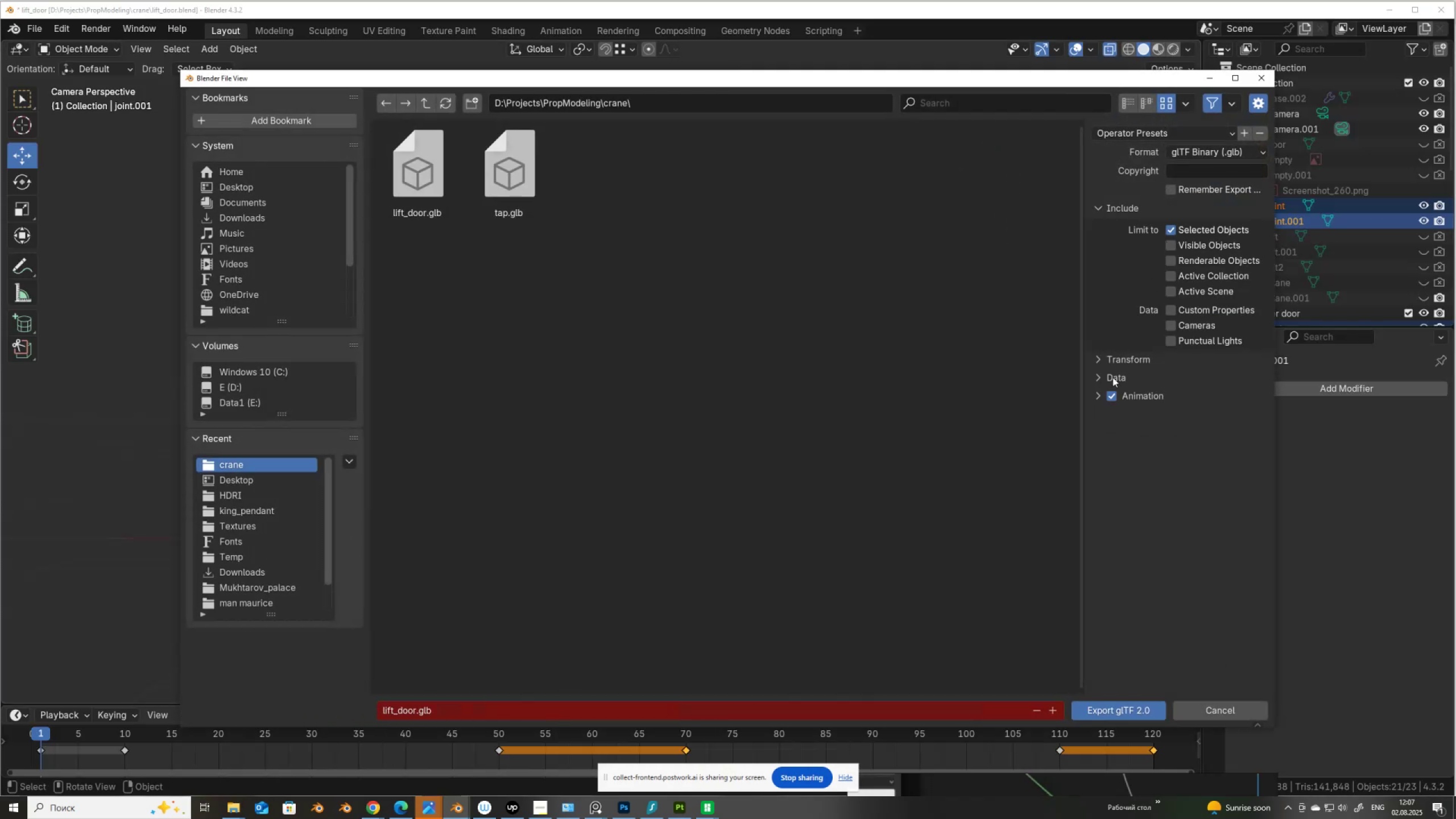 
left_click([1112, 379])
 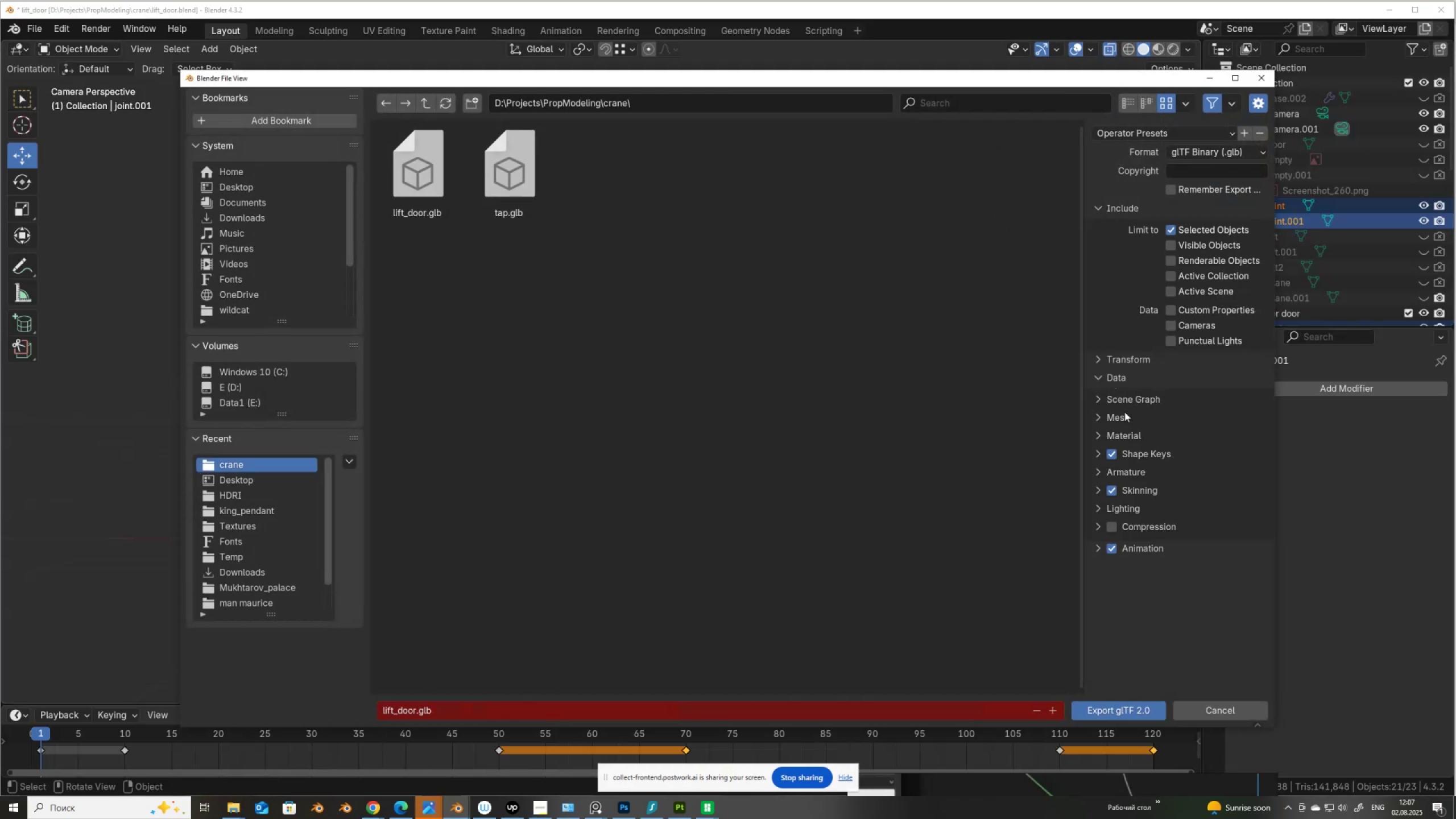 
left_click([1123, 415])
 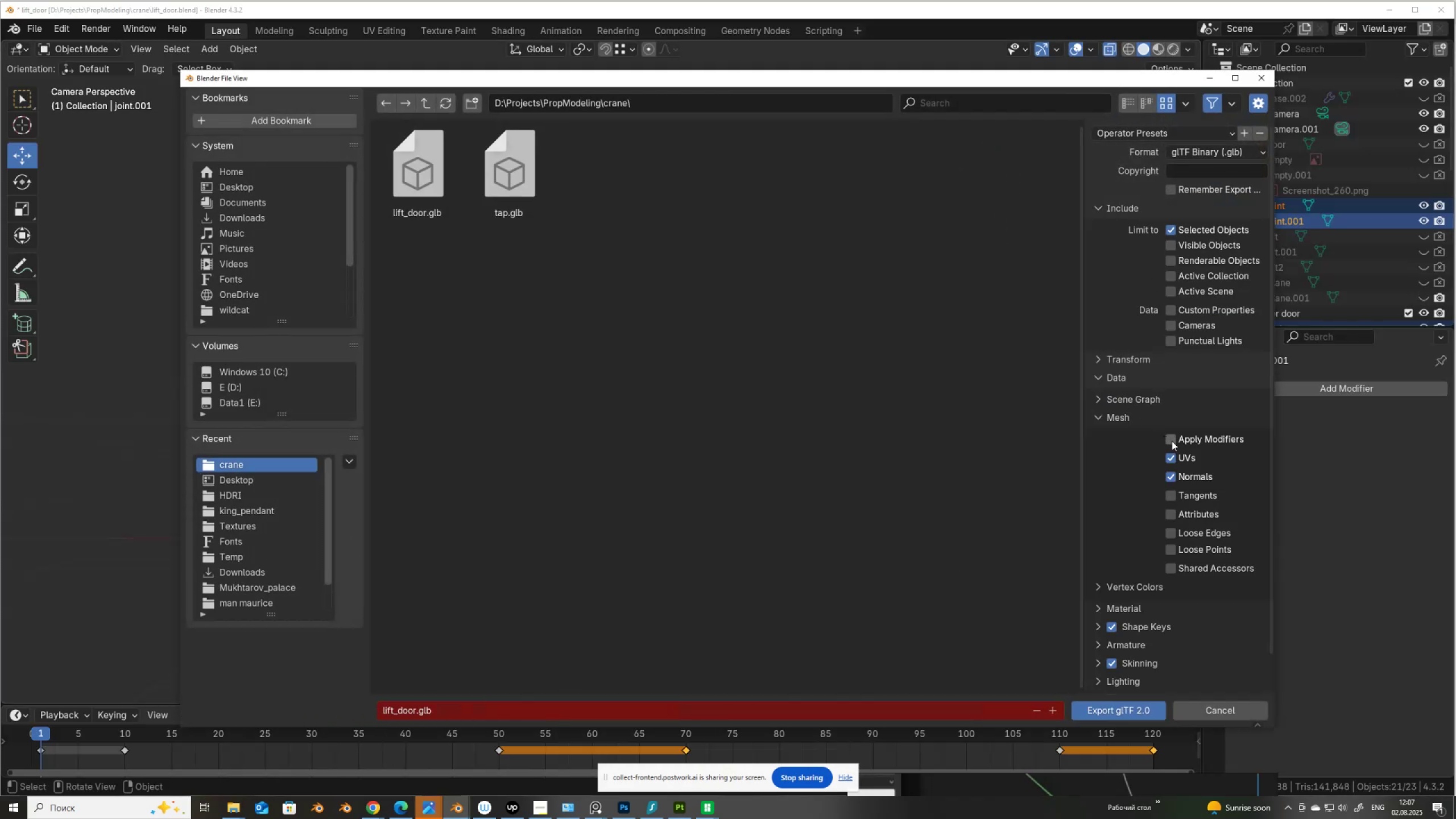 
left_click([1172, 441])
 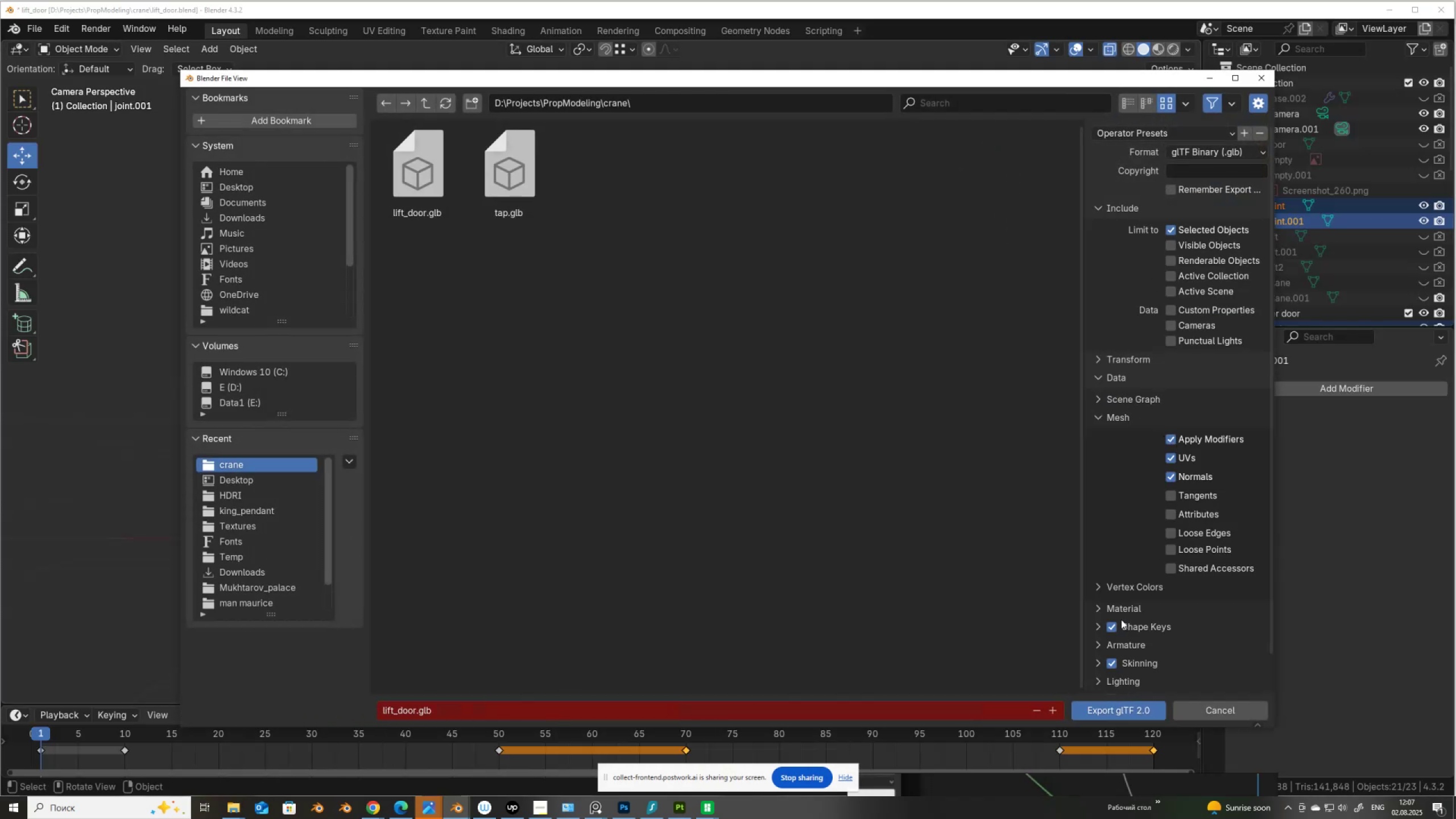 
left_click([1123, 612])
 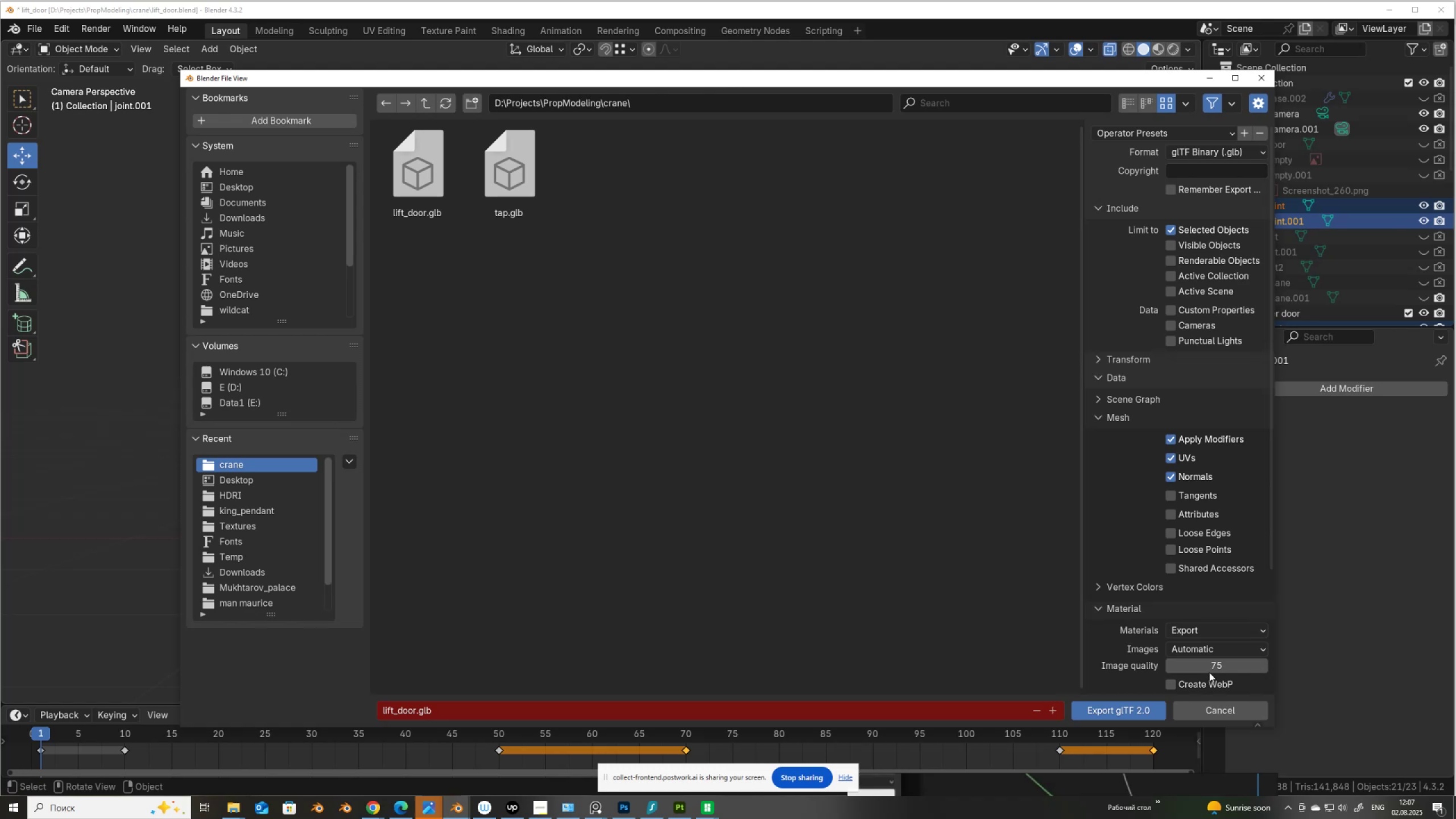 
left_click([1210, 650])
 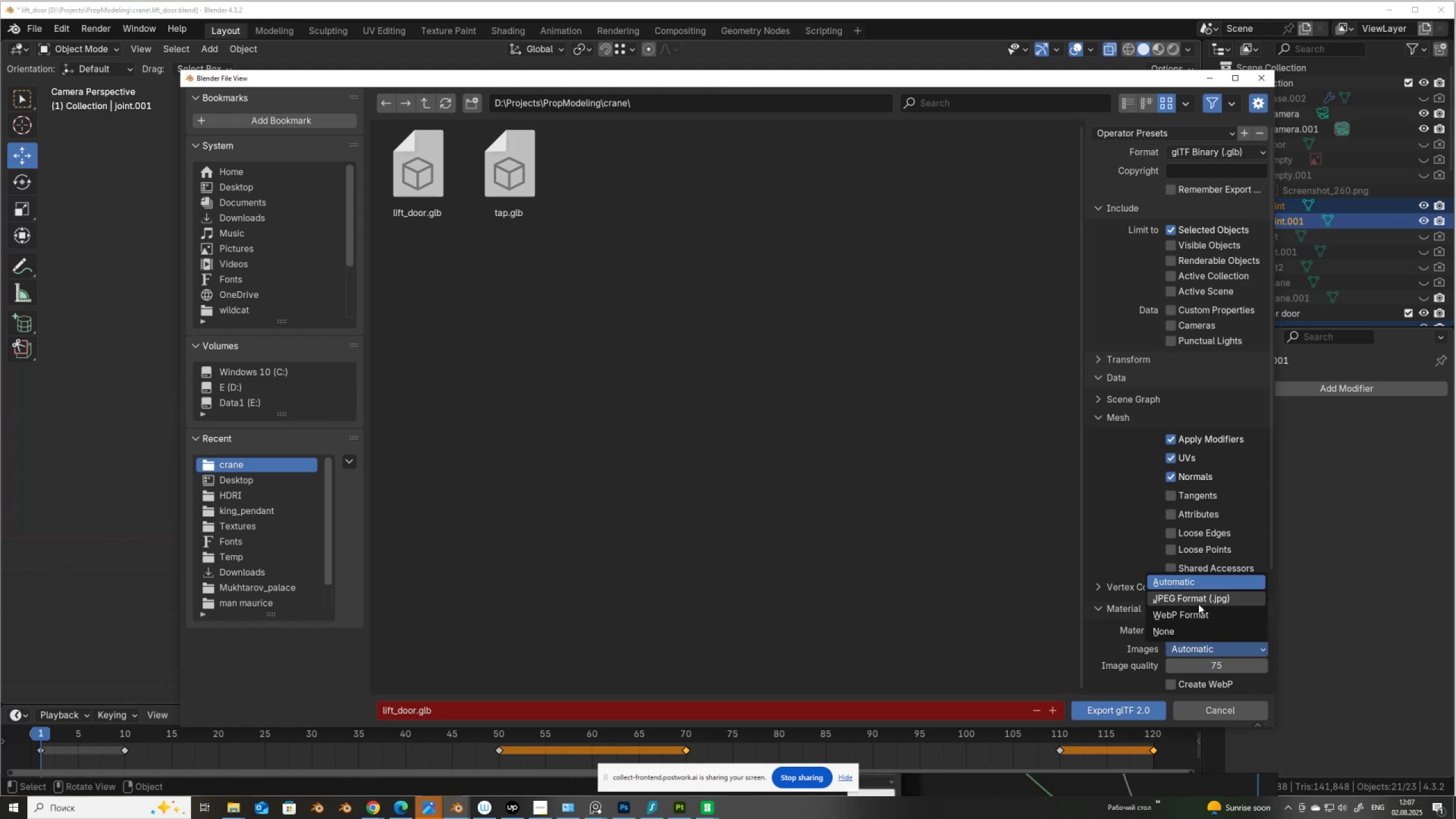 
left_click([1201, 600])
 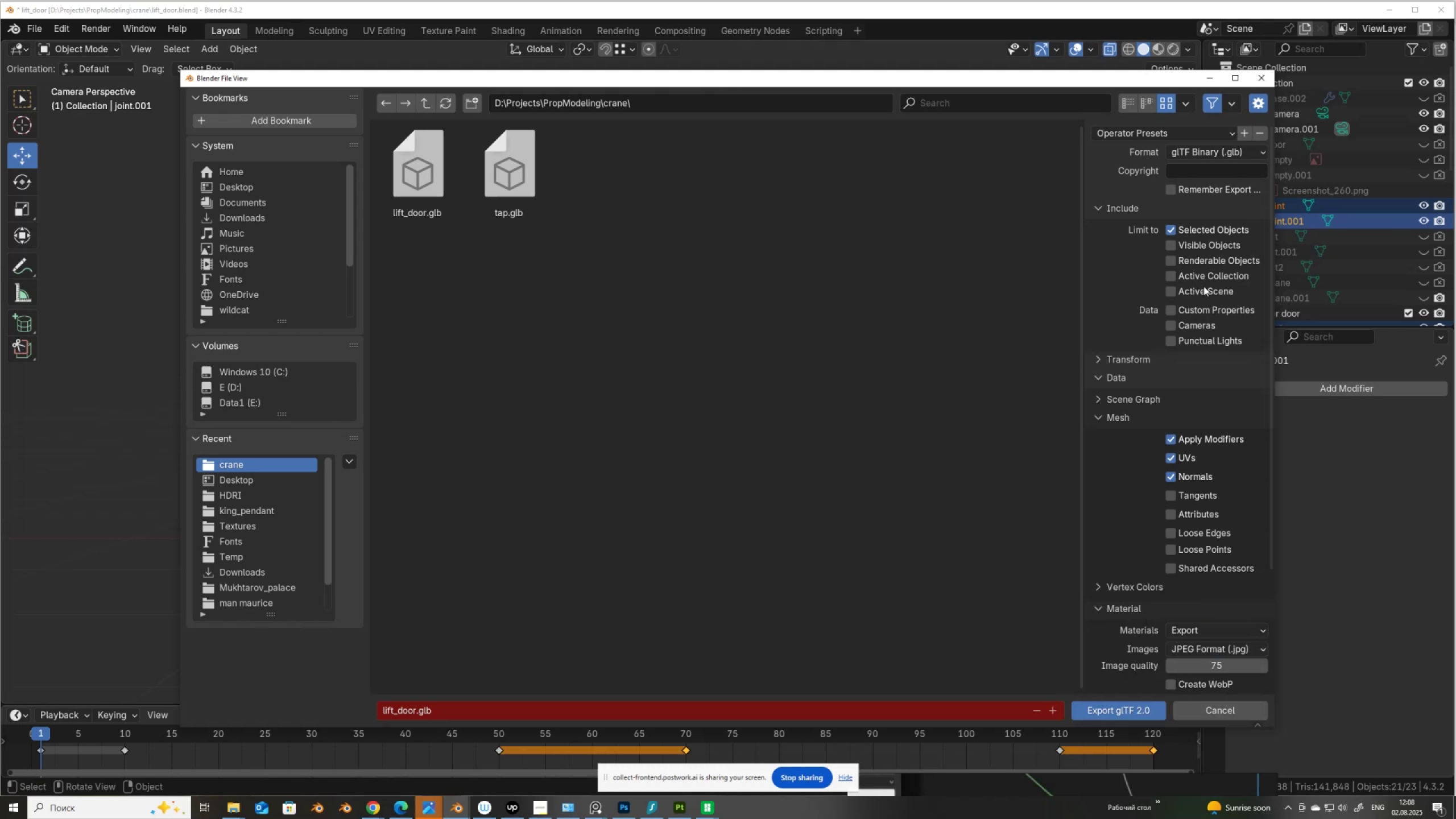 
left_click([1130, 106])
 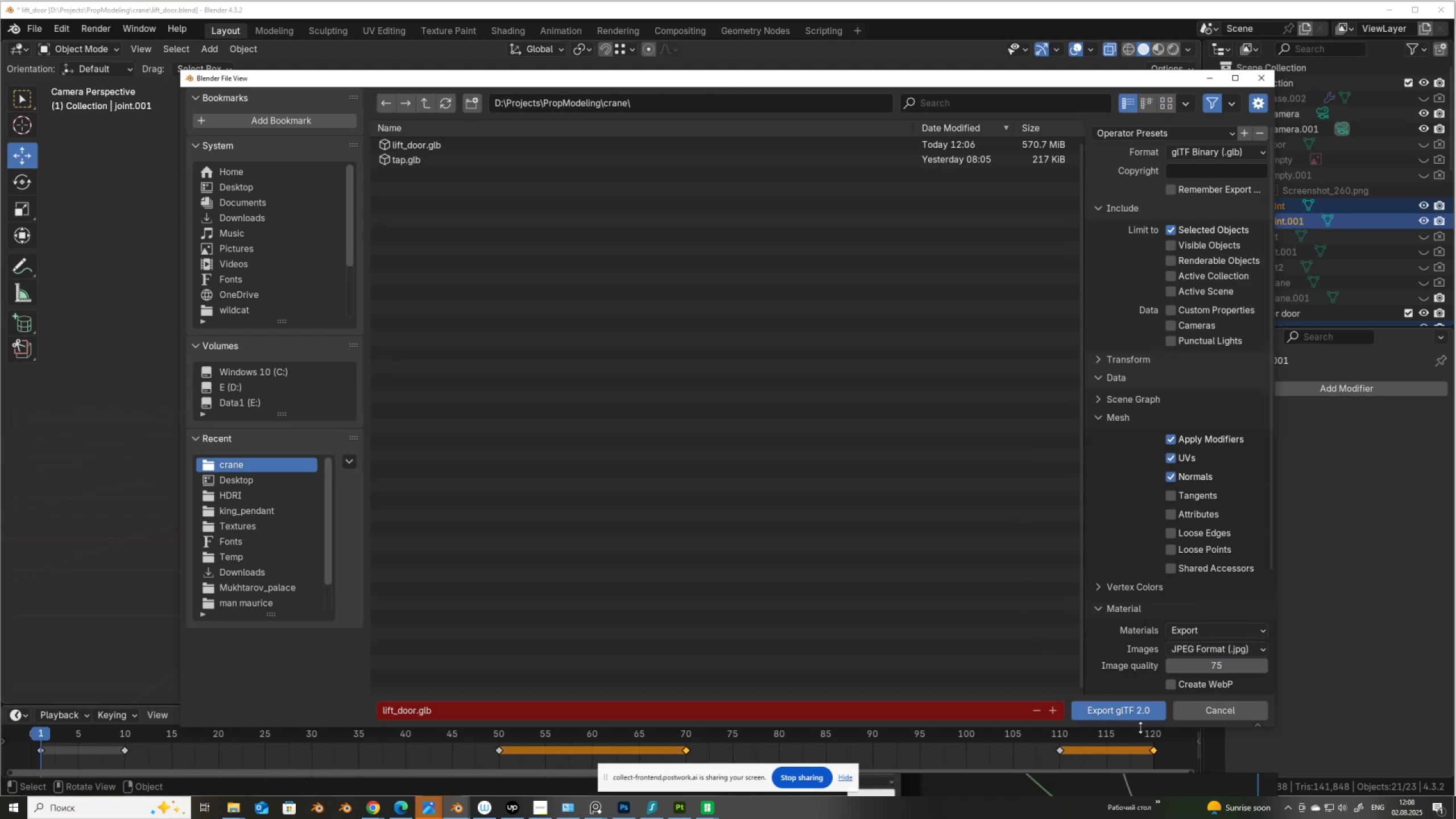 
left_click([1130, 709])
 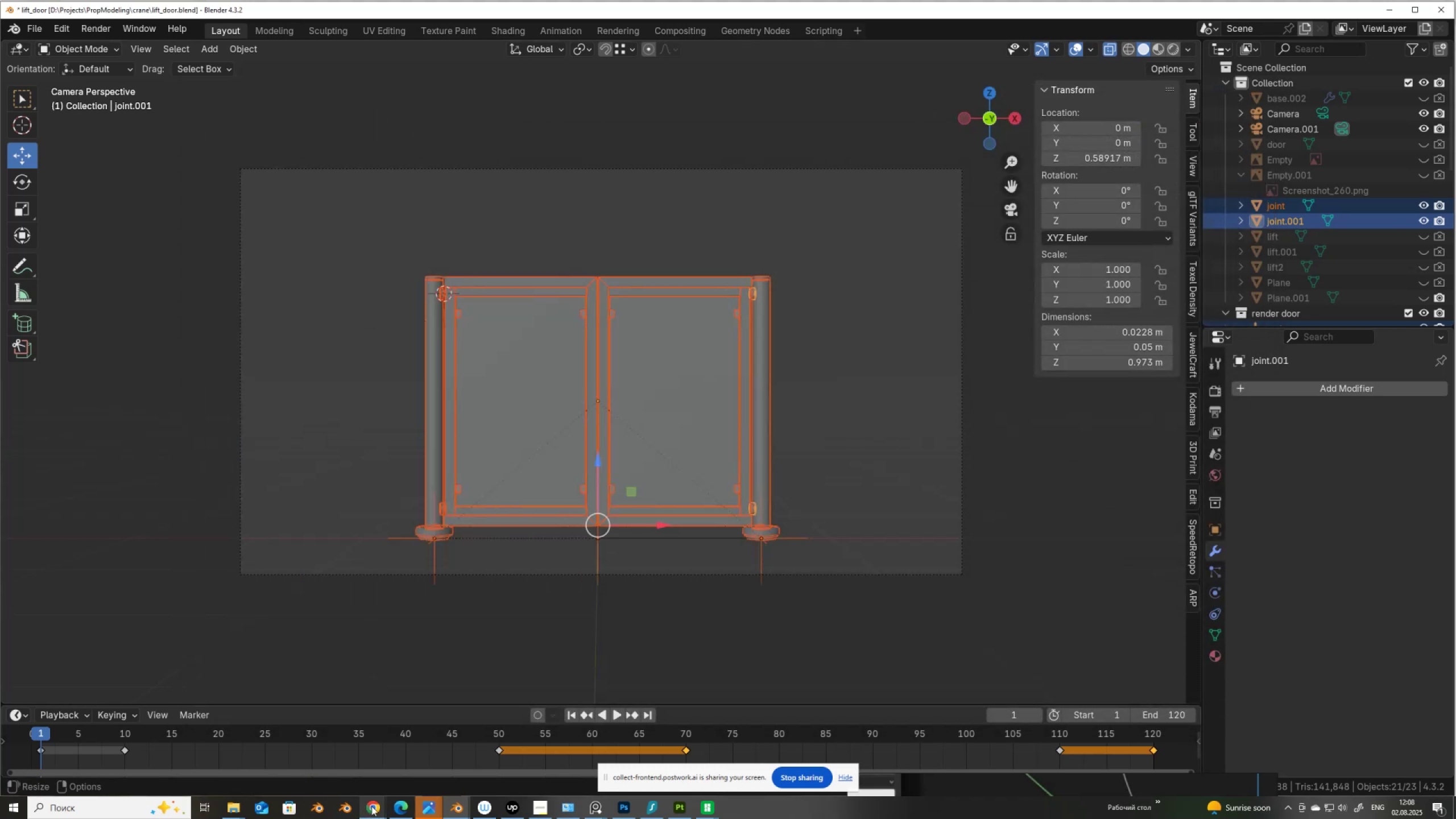 
left_click([374, 806])
 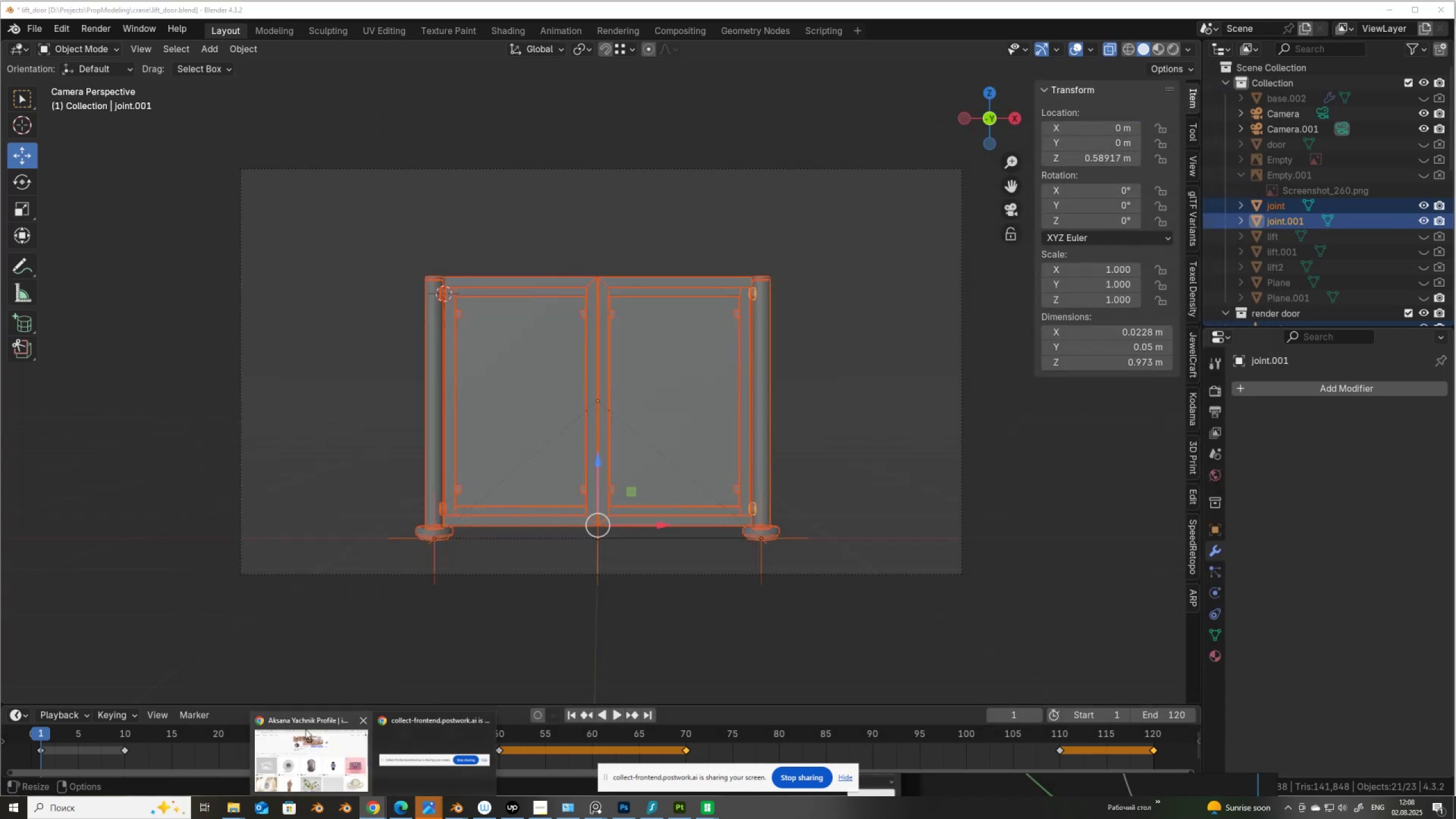 
left_click([307, 756])
 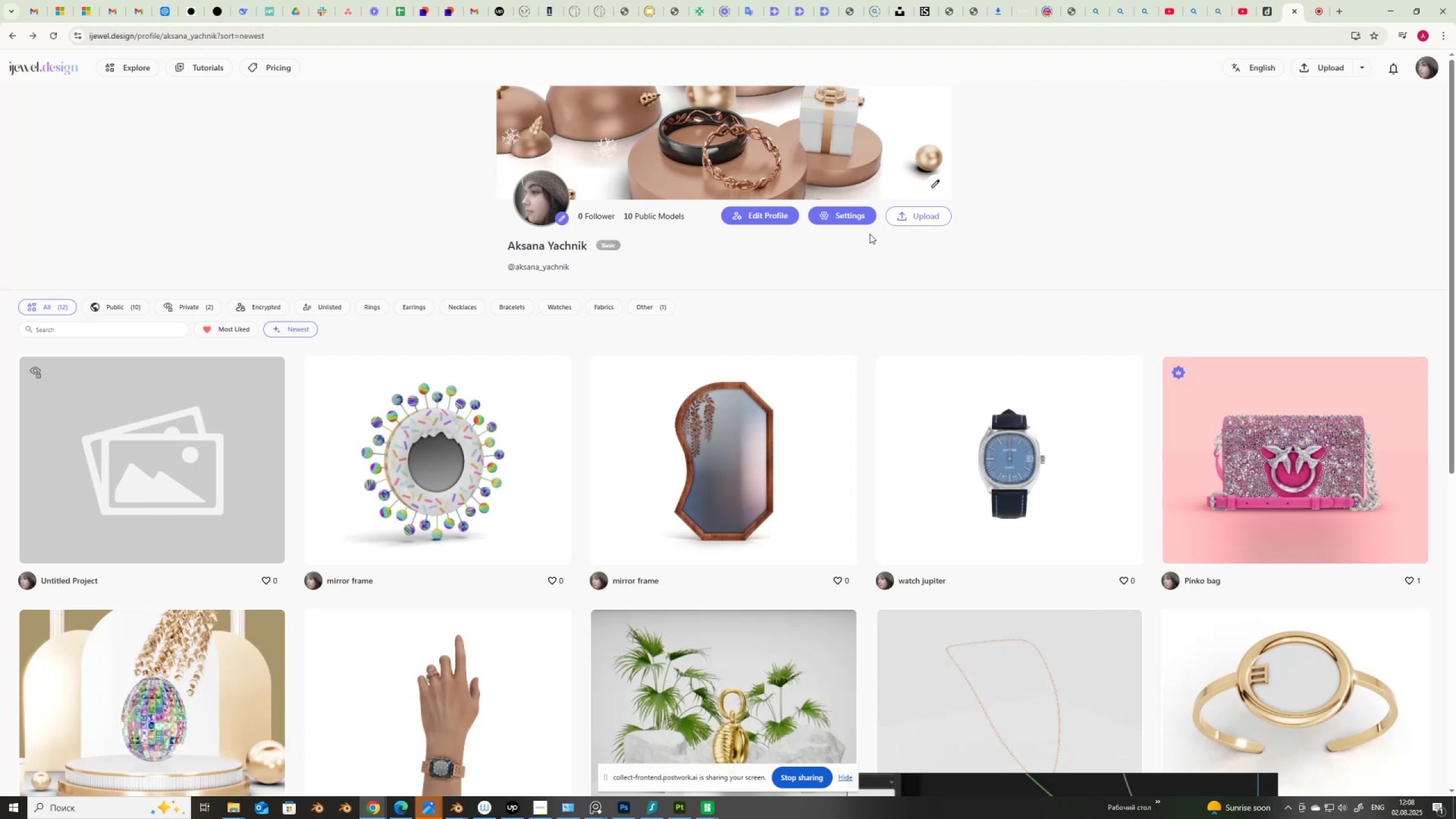 
left_click([919, 218])
 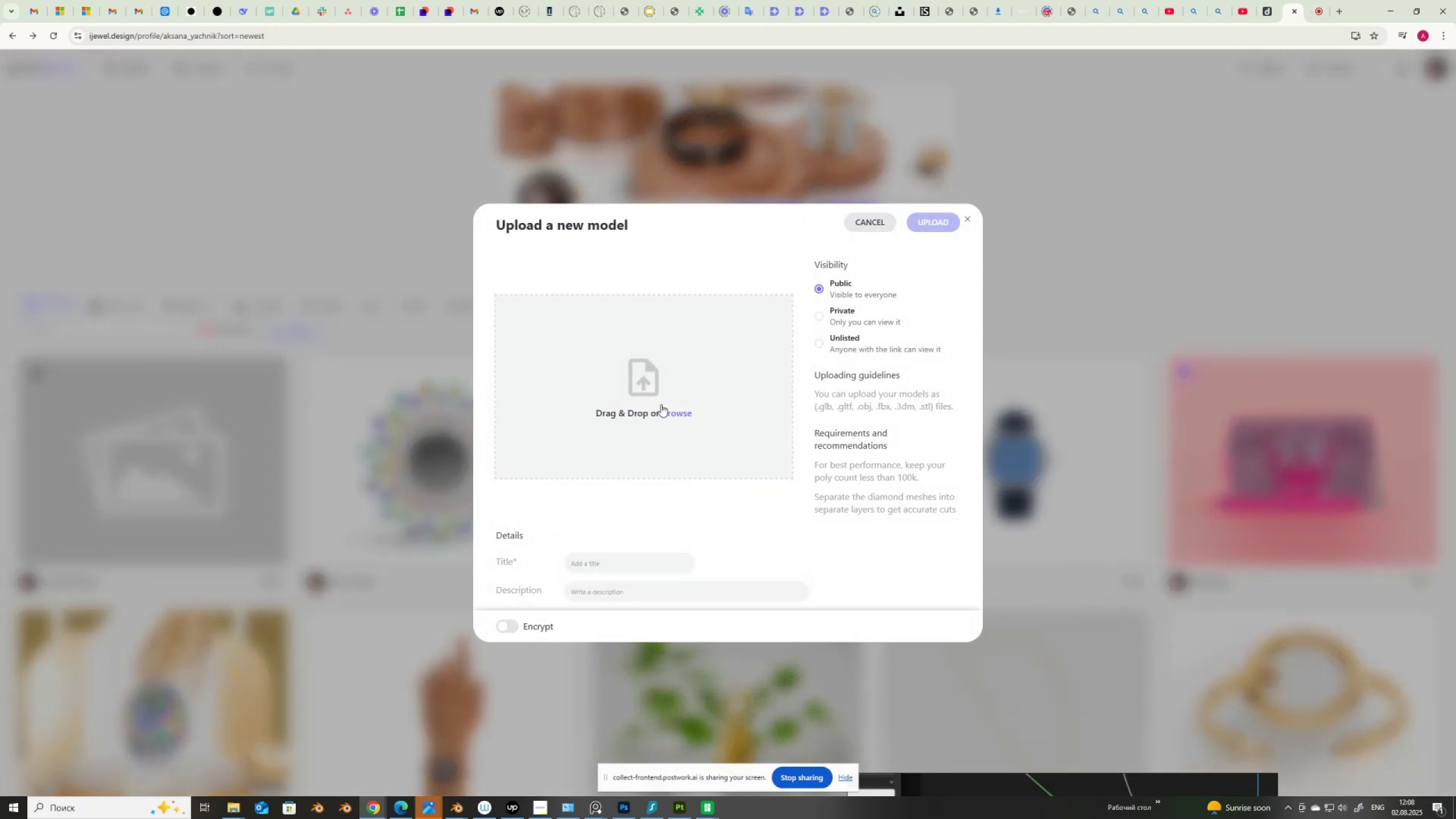 
left_click([660, 401])
 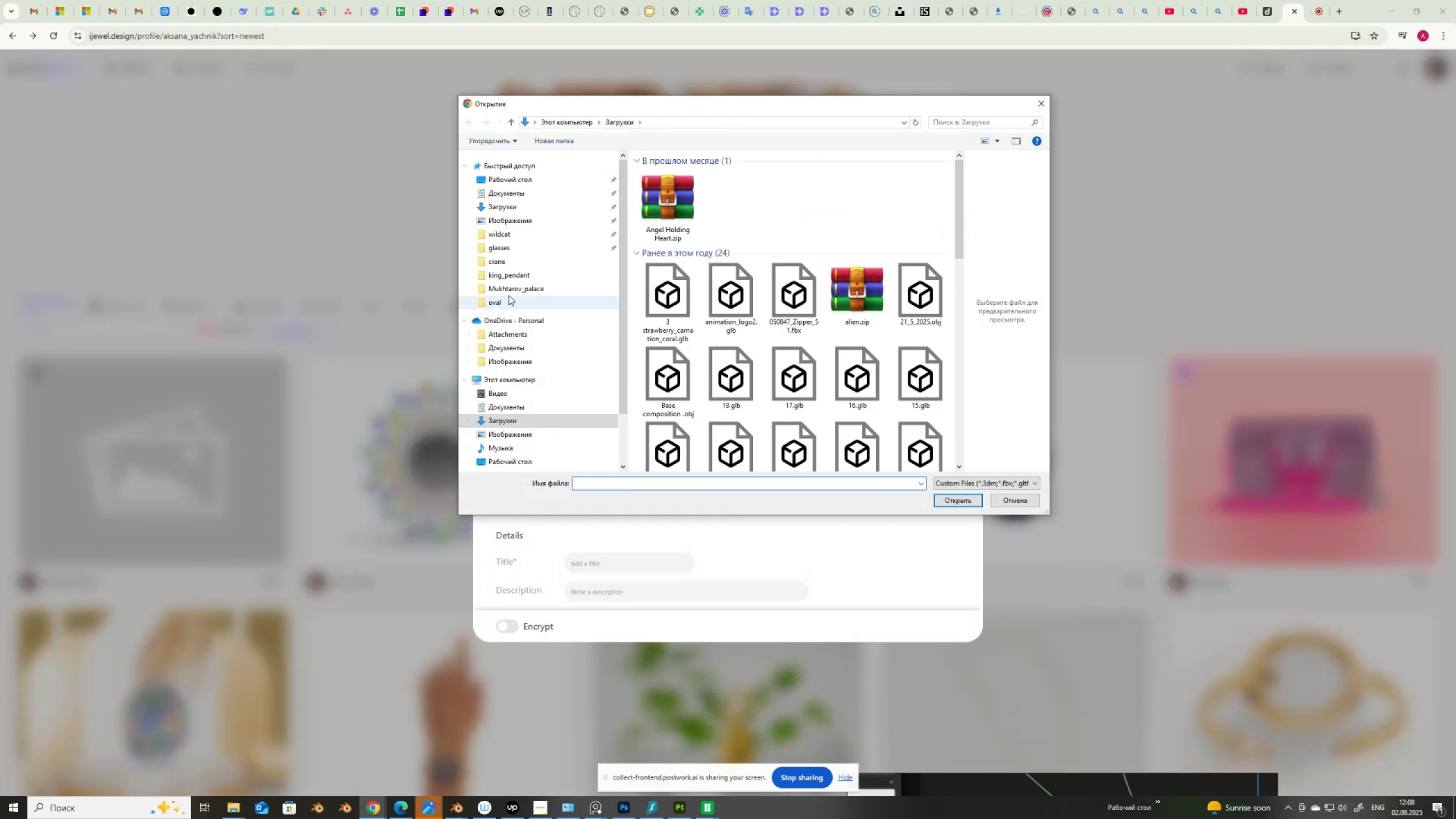 
left_click([514, 259])
 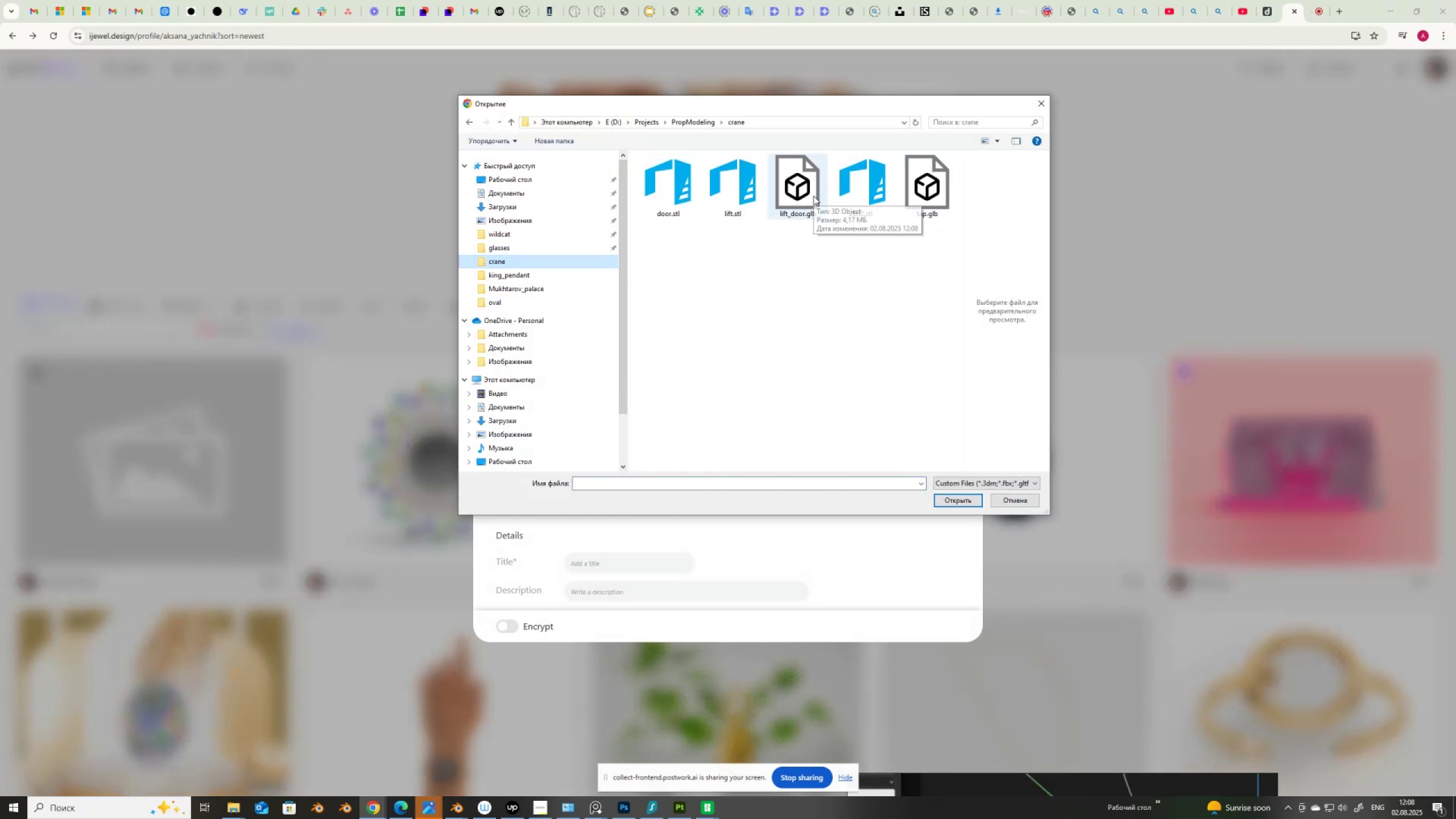 
double_click([813, 196])
 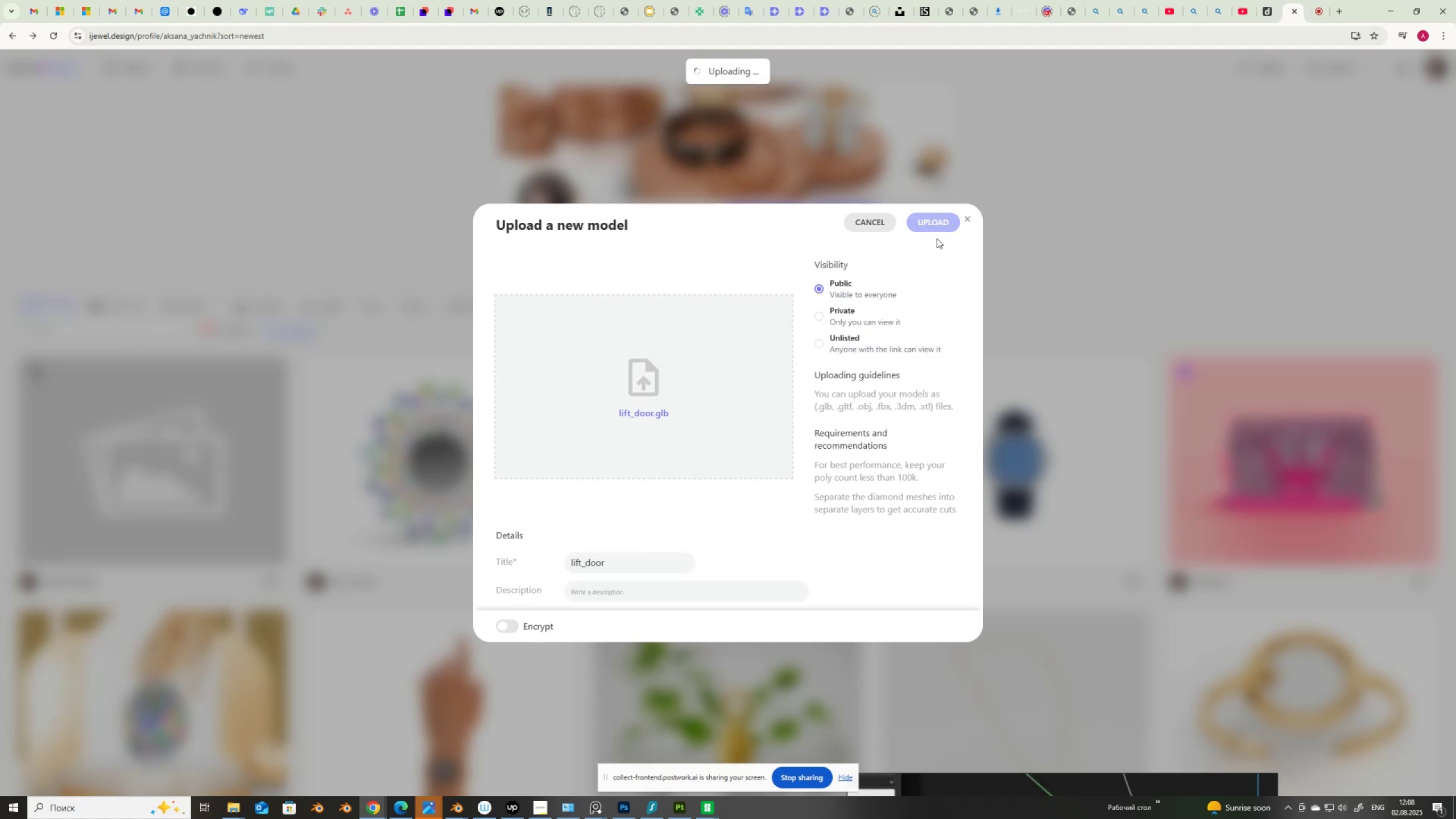 
wait(17.61)
 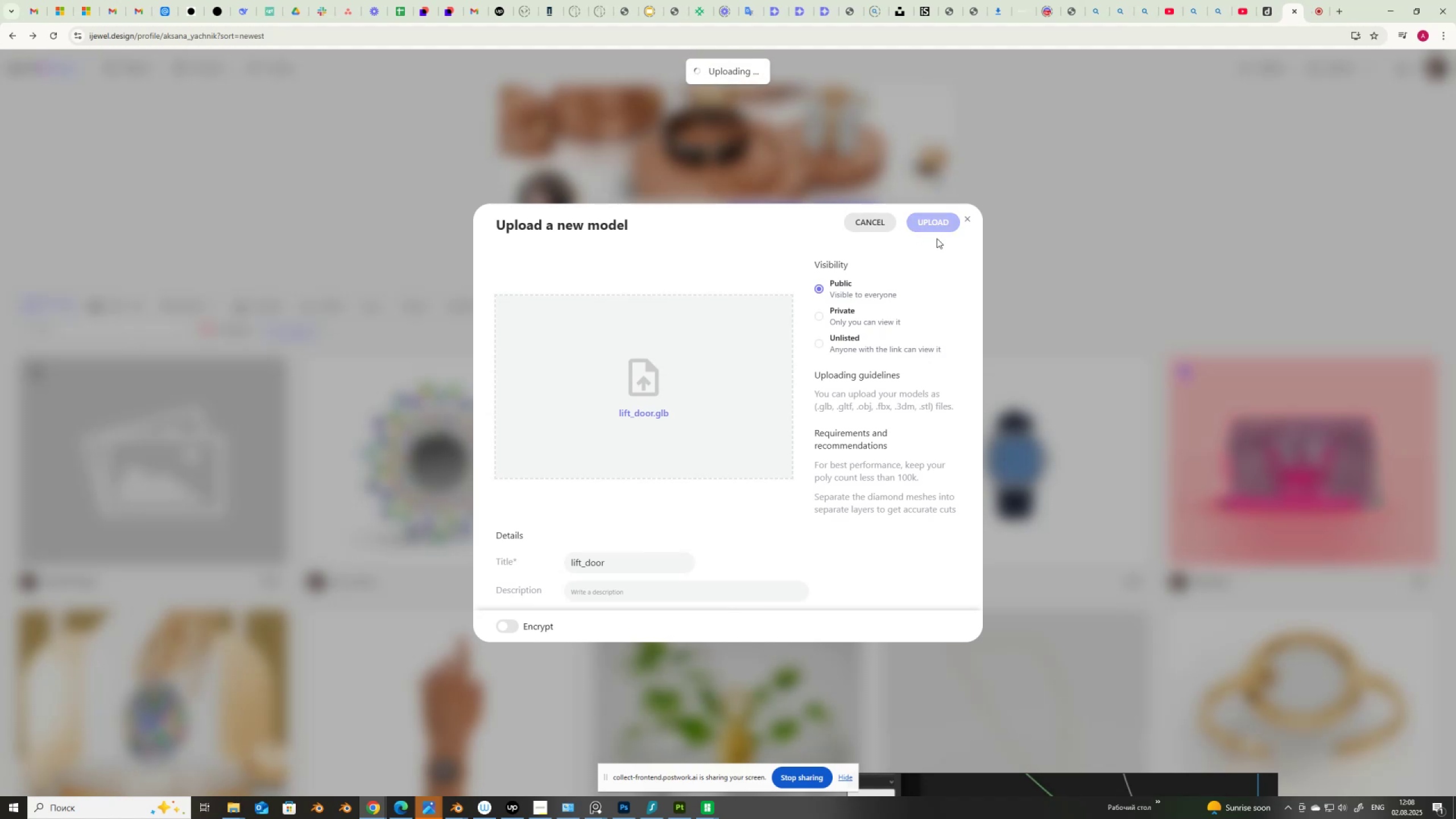 
left_click([230, 809])
 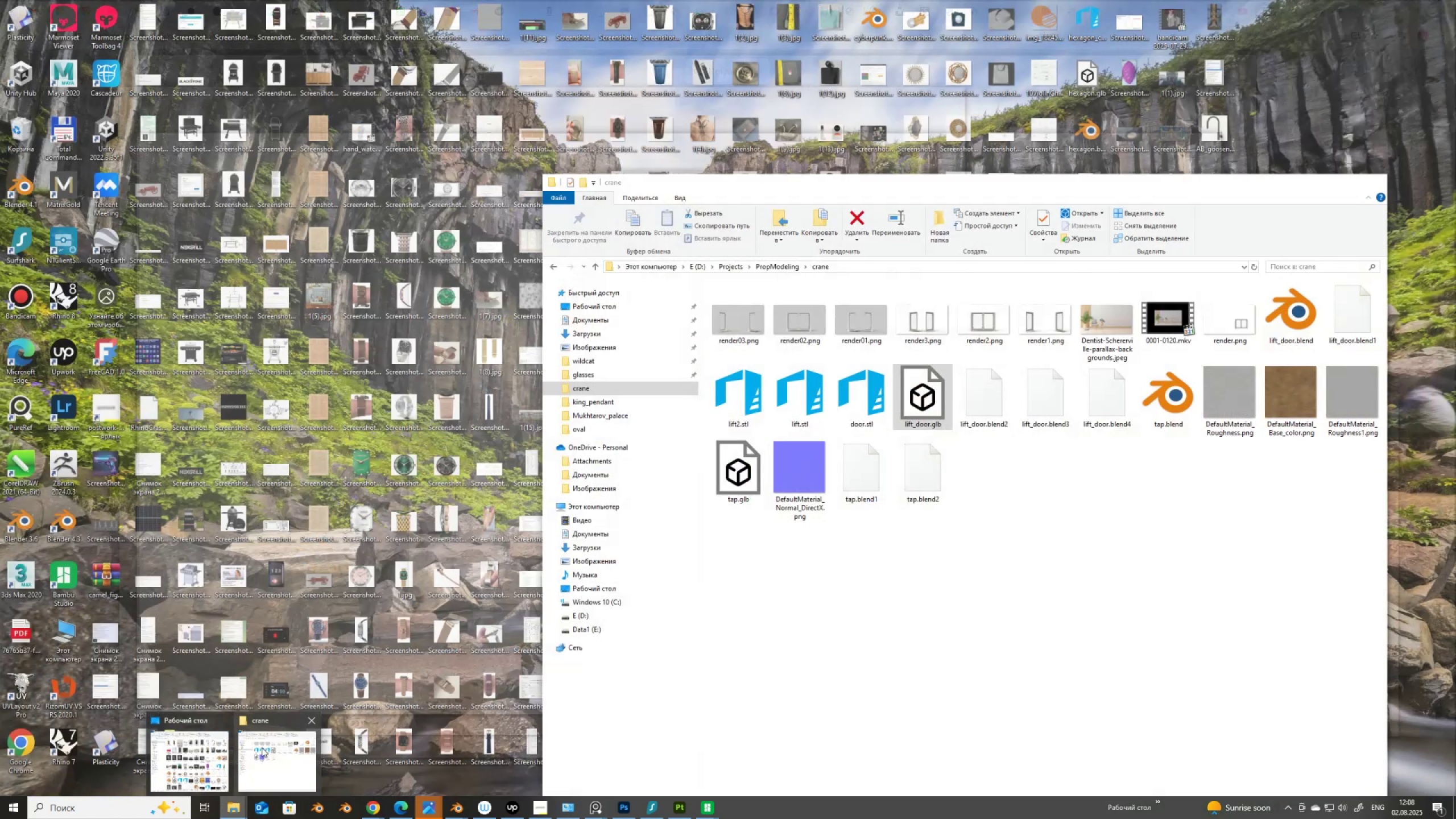 
left_click([262, 748])
 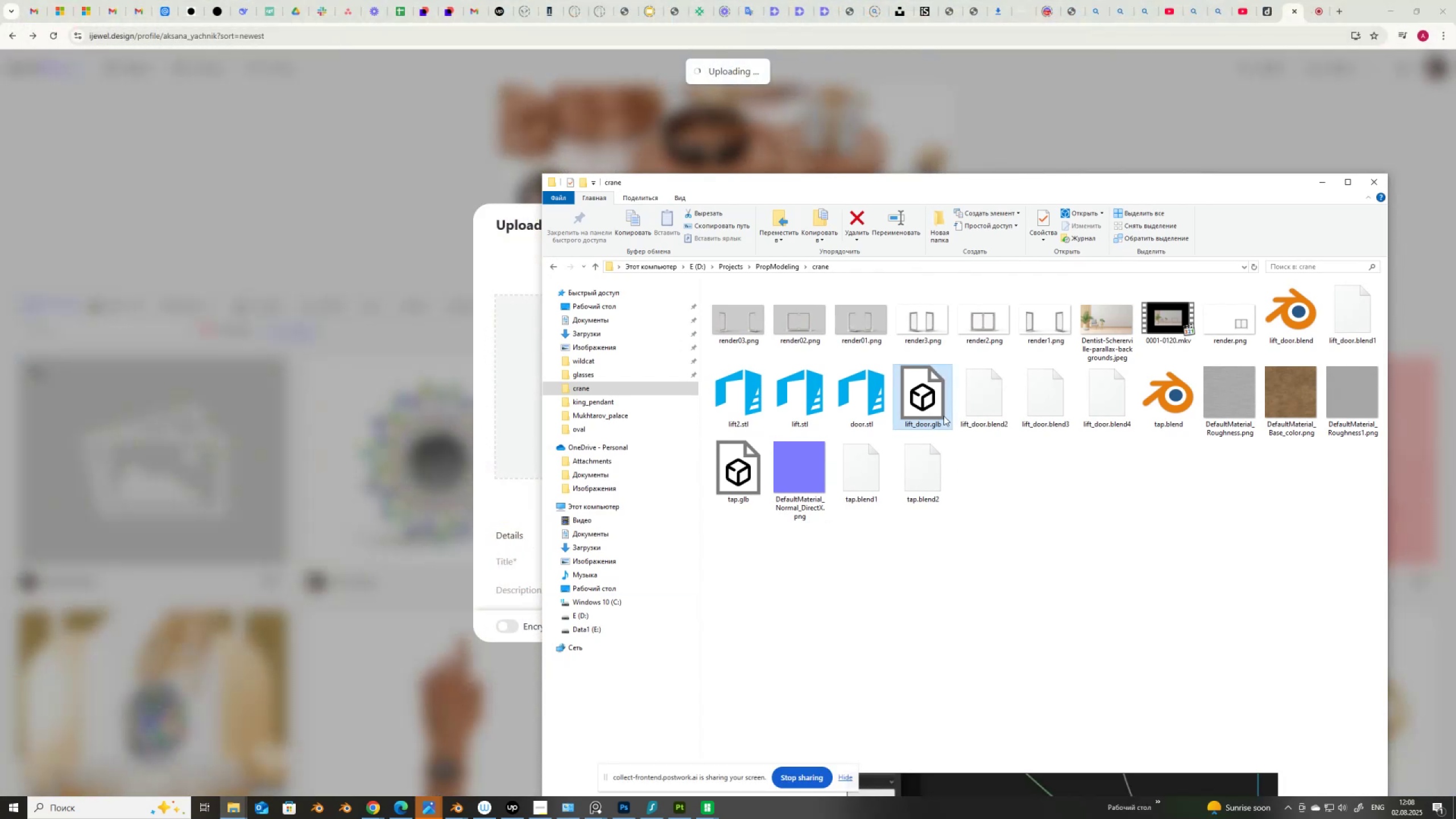 
mouse_move([958, 391])
 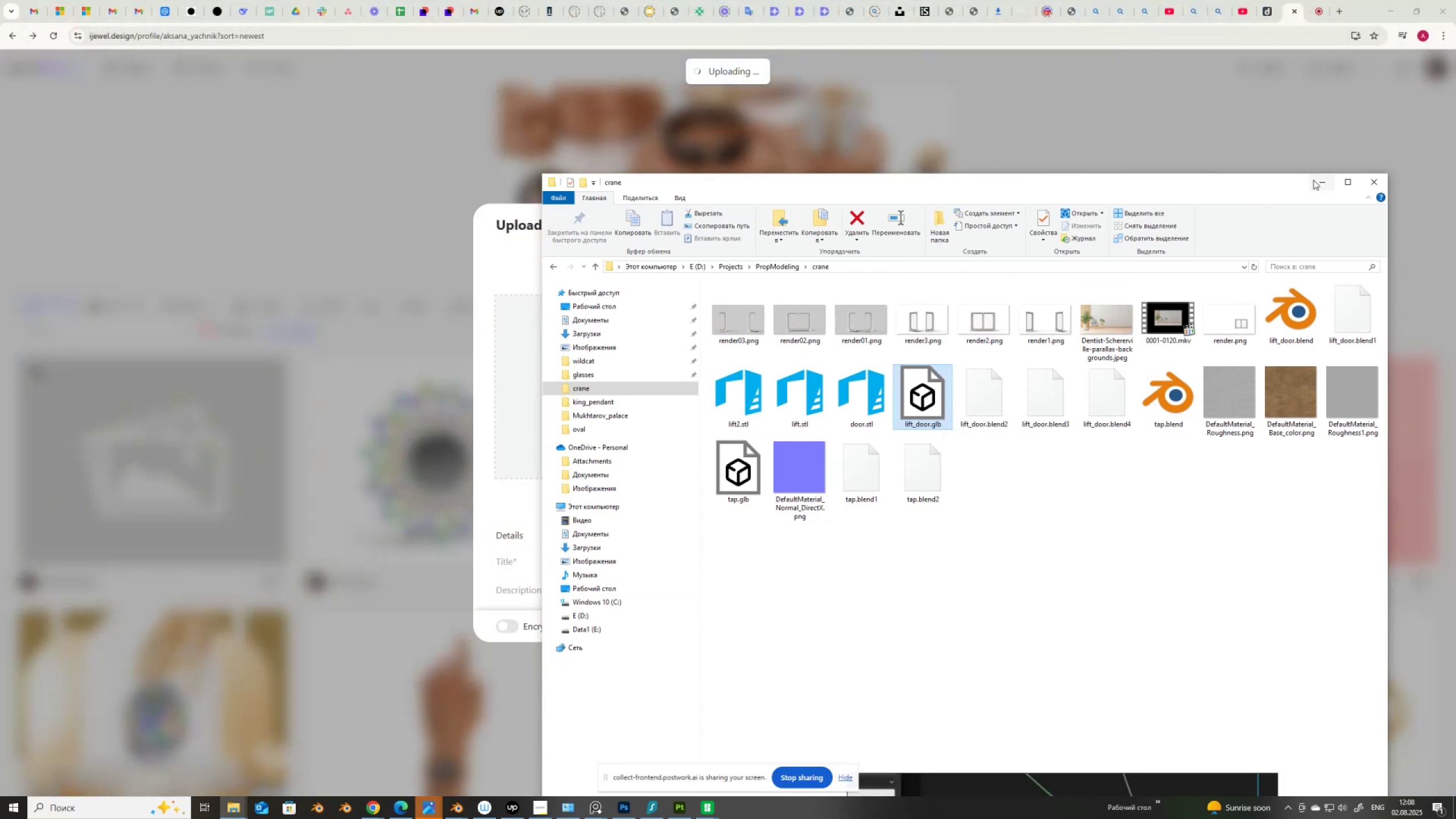 
left_click([1317, 181])
 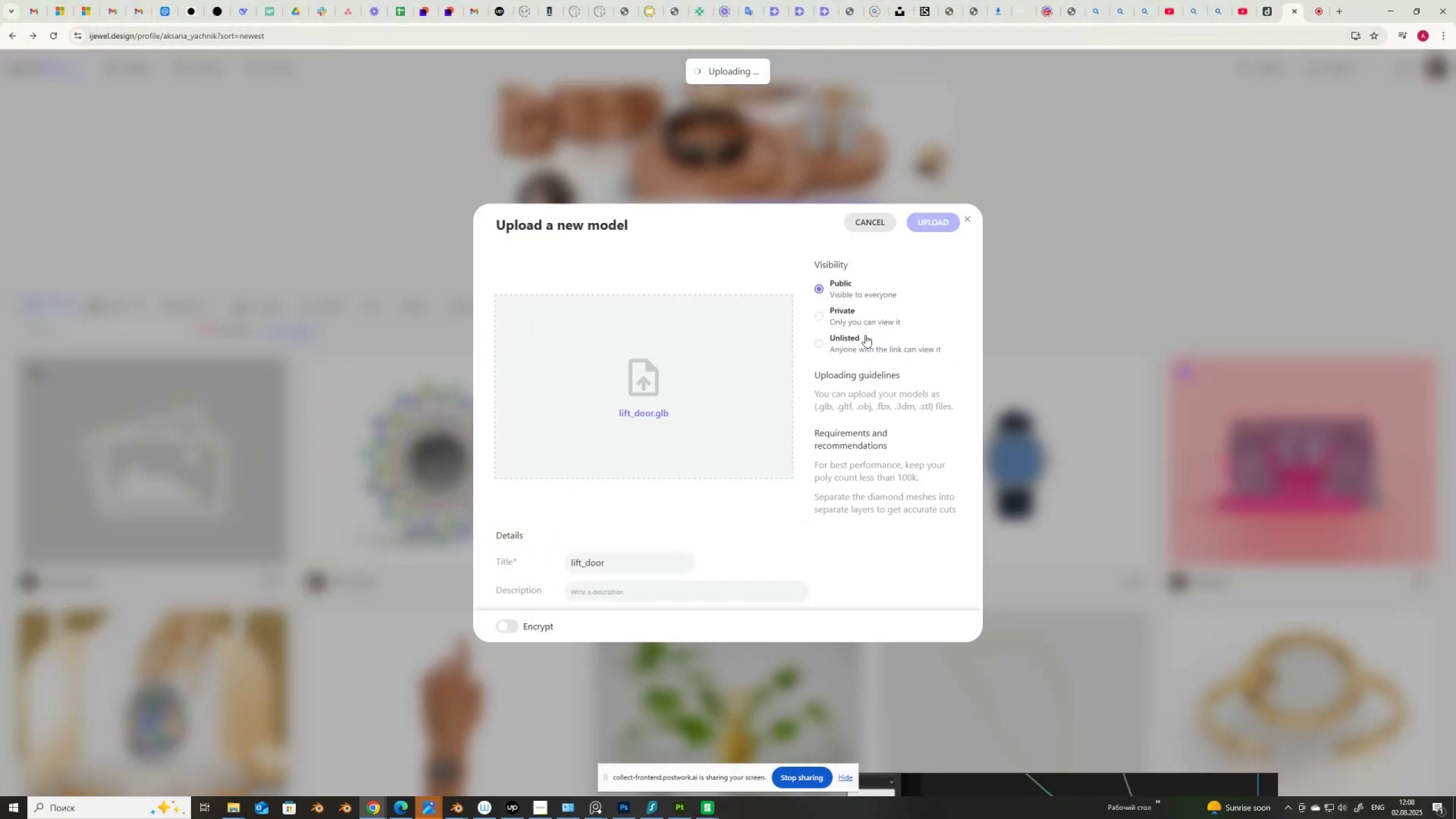 
scroll: coordinate [577, 526], scroll_direction: down, amount: 1.0
 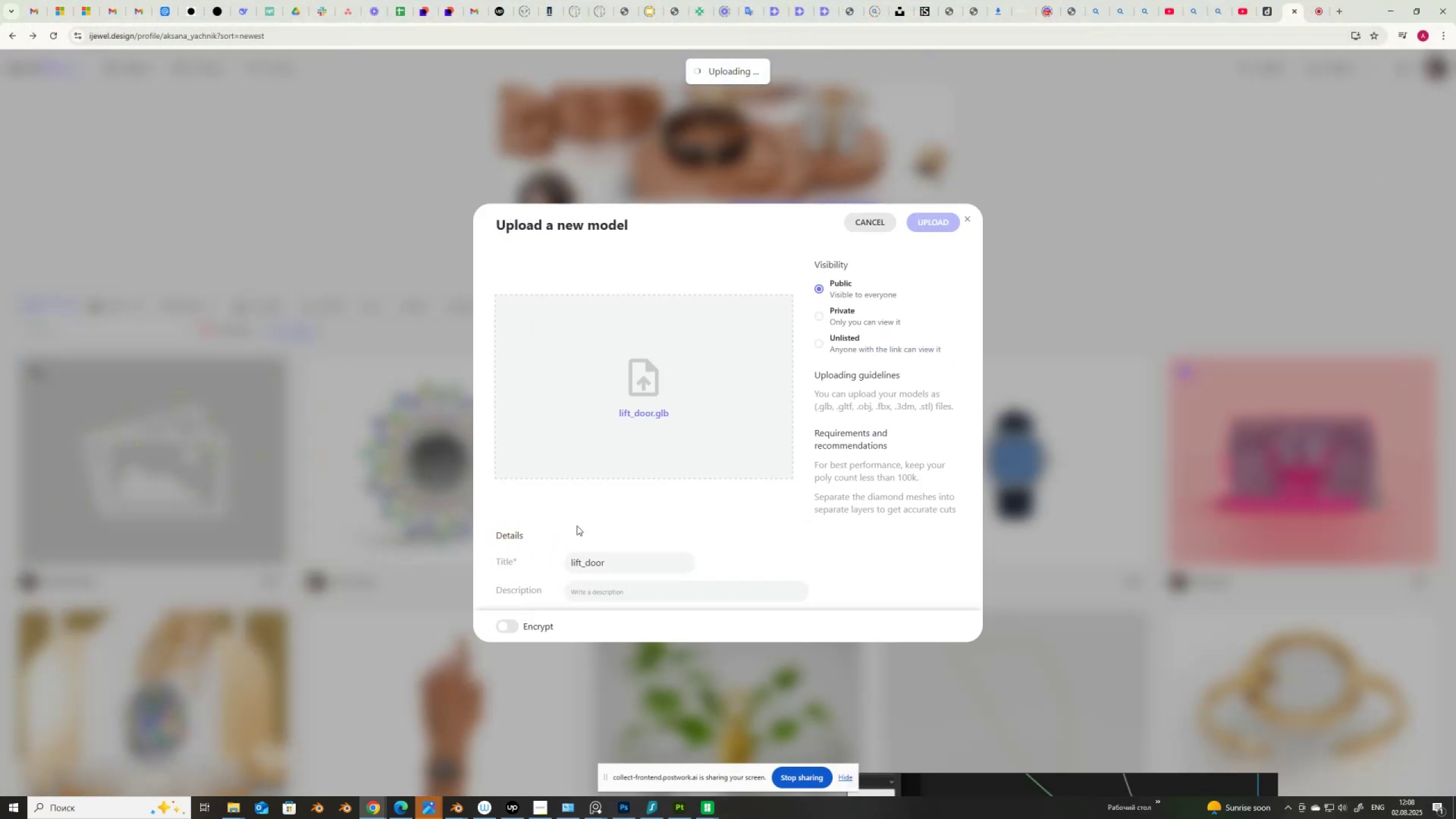 
scroll: coordinate [578, 527], scroll_direction: none, amount: 0.0
 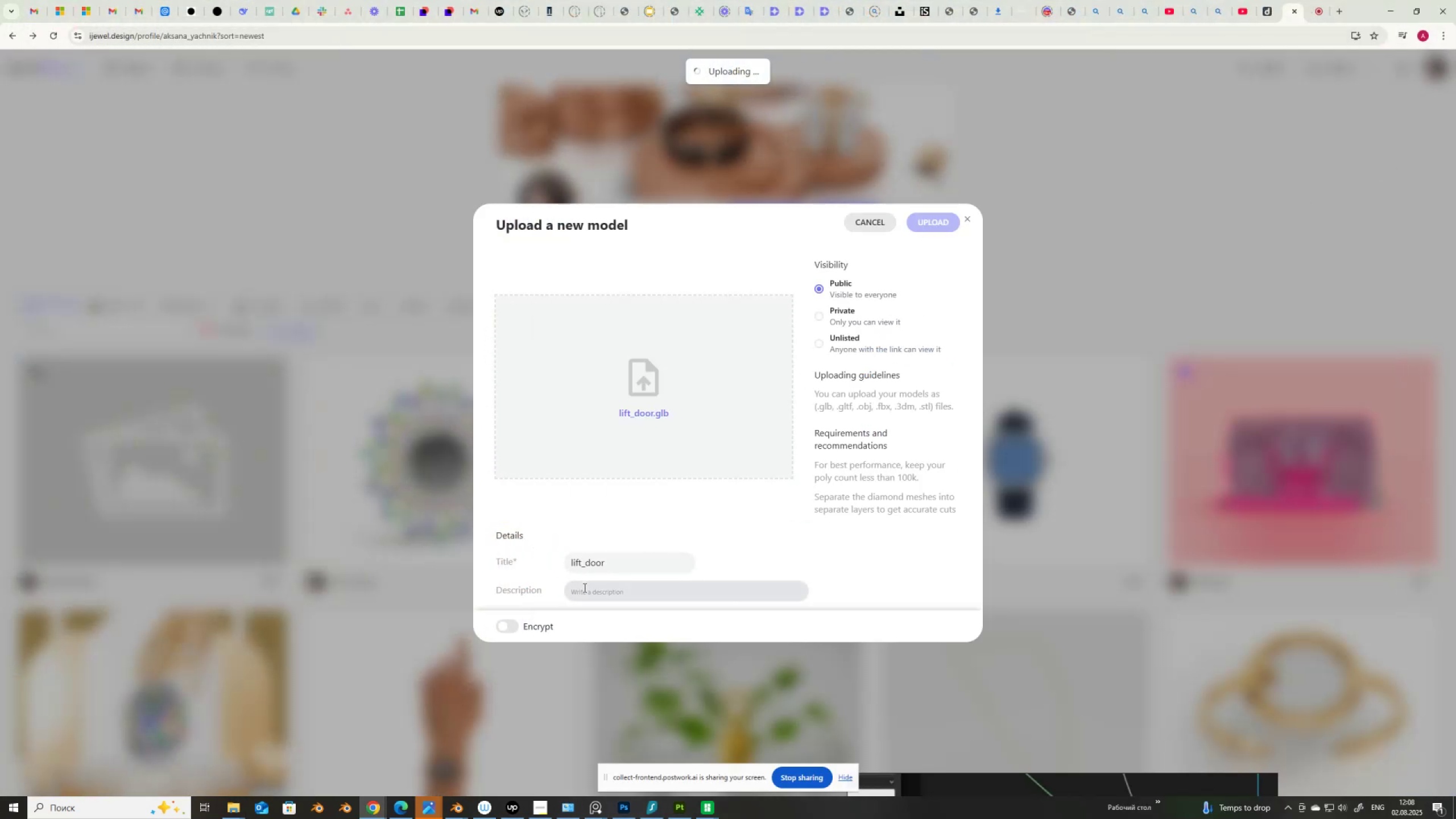 
left_click([631, 521])
 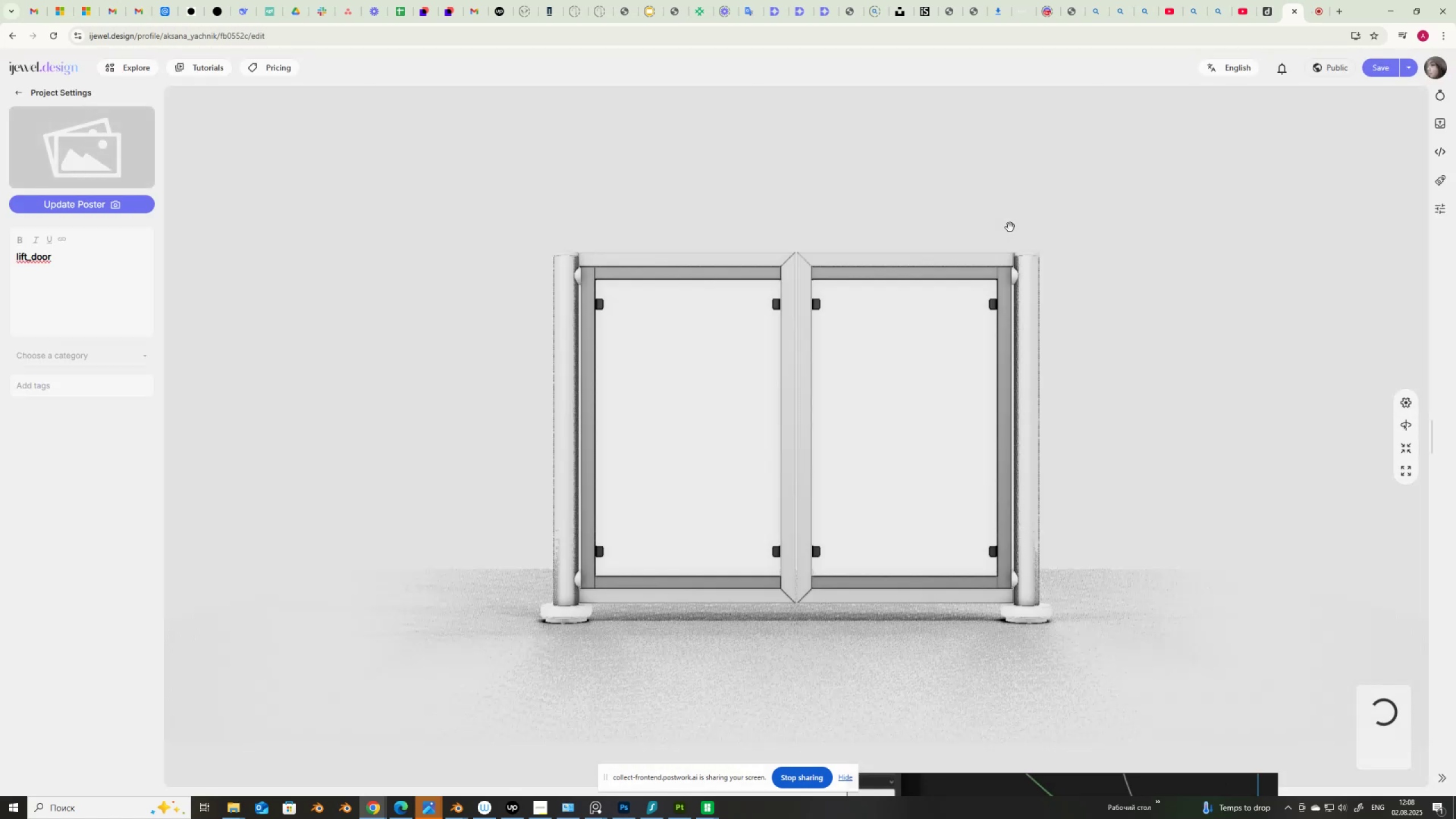 
wait(12.77)
 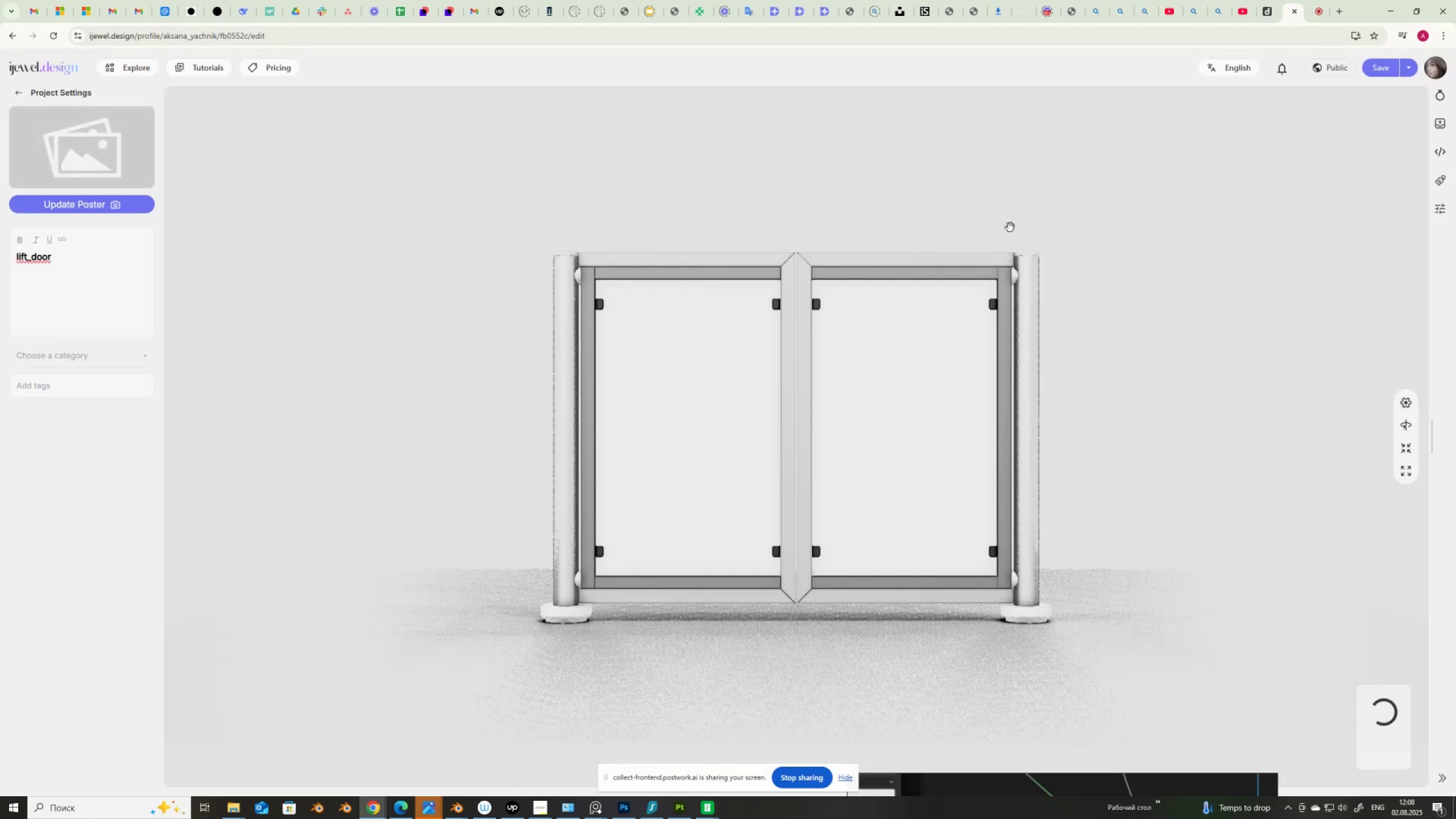 
left_click([1407, 66])
 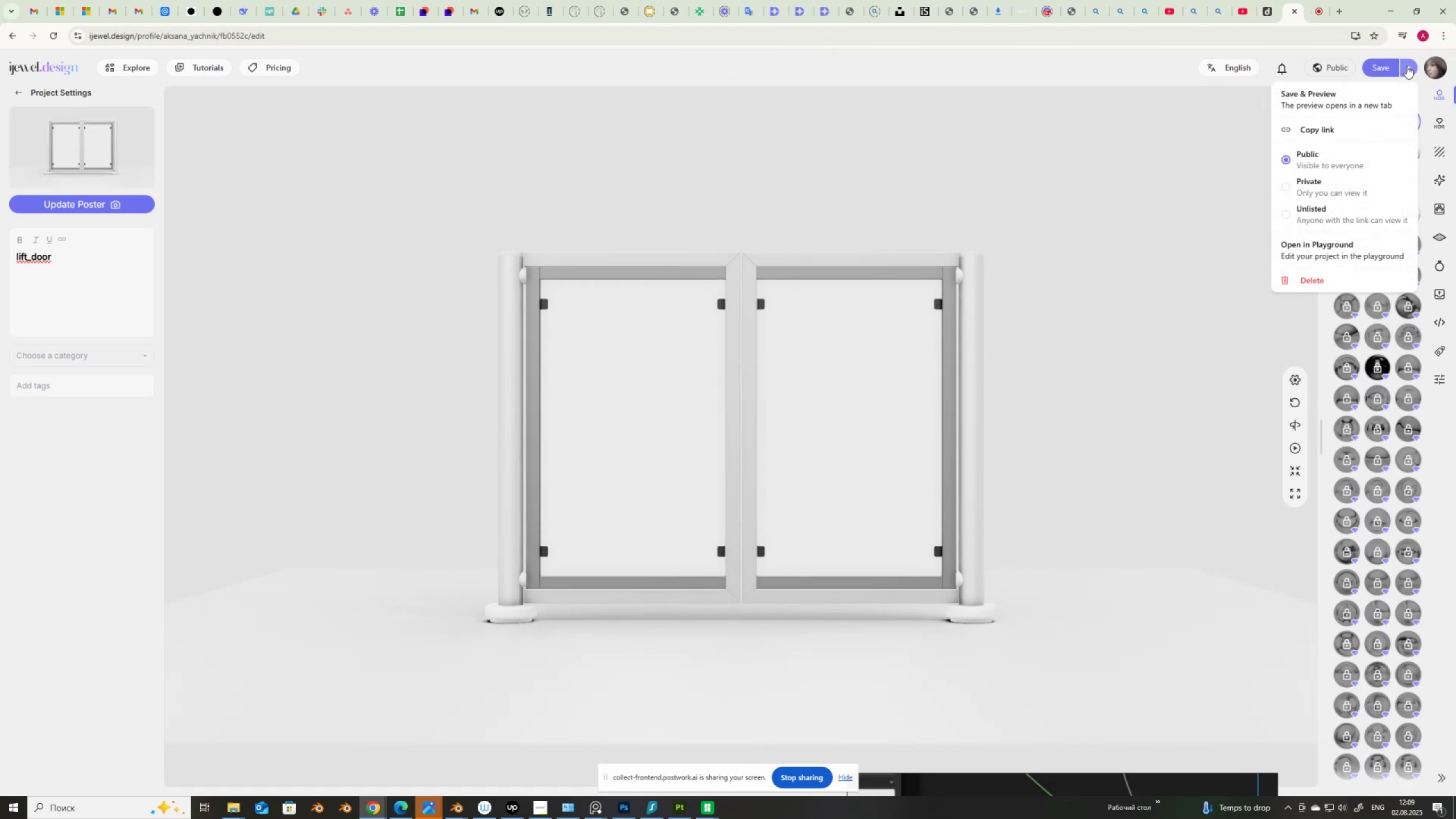 
left_click([1407, 66])
 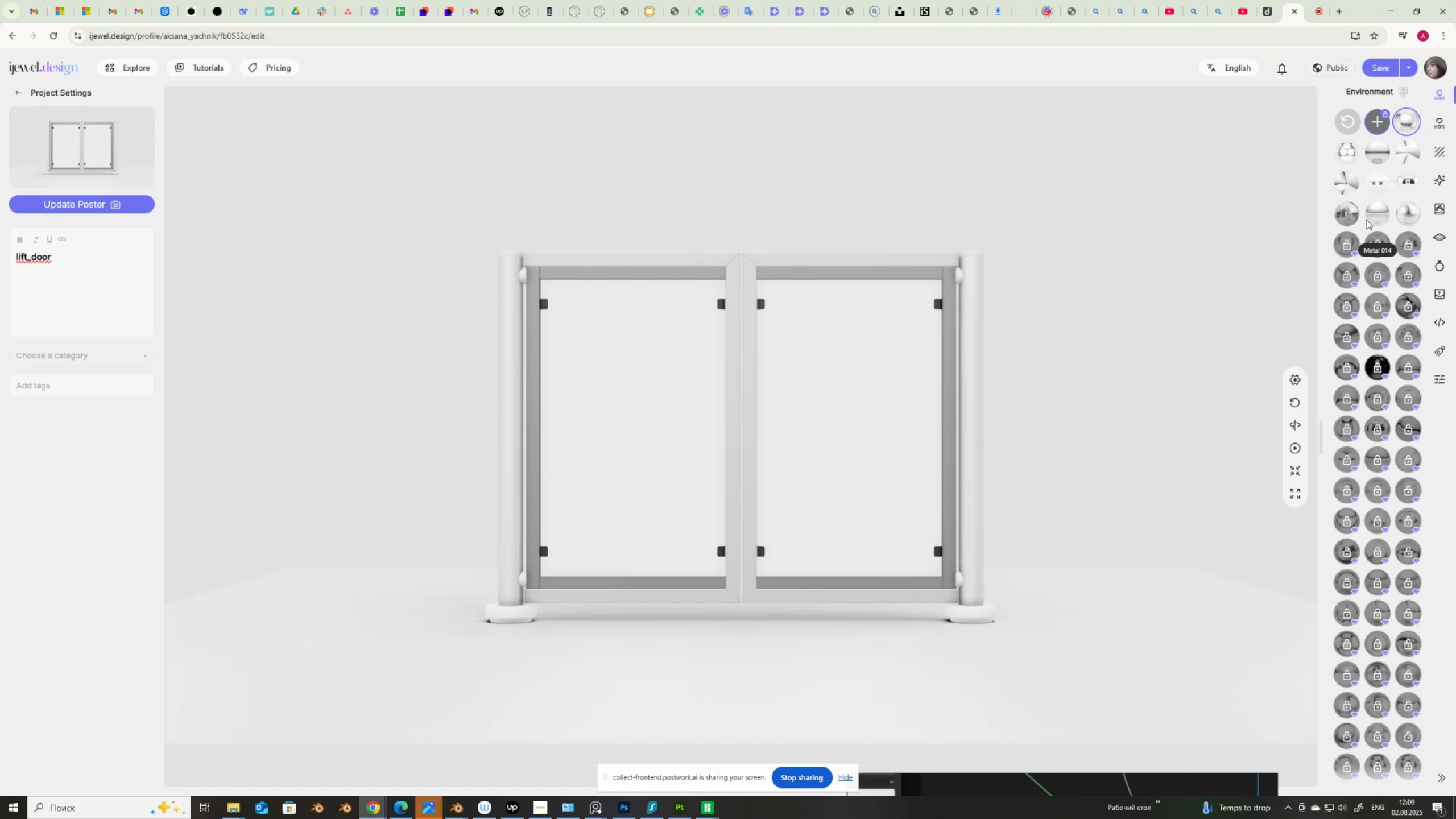 
left_click([1350, 154])
 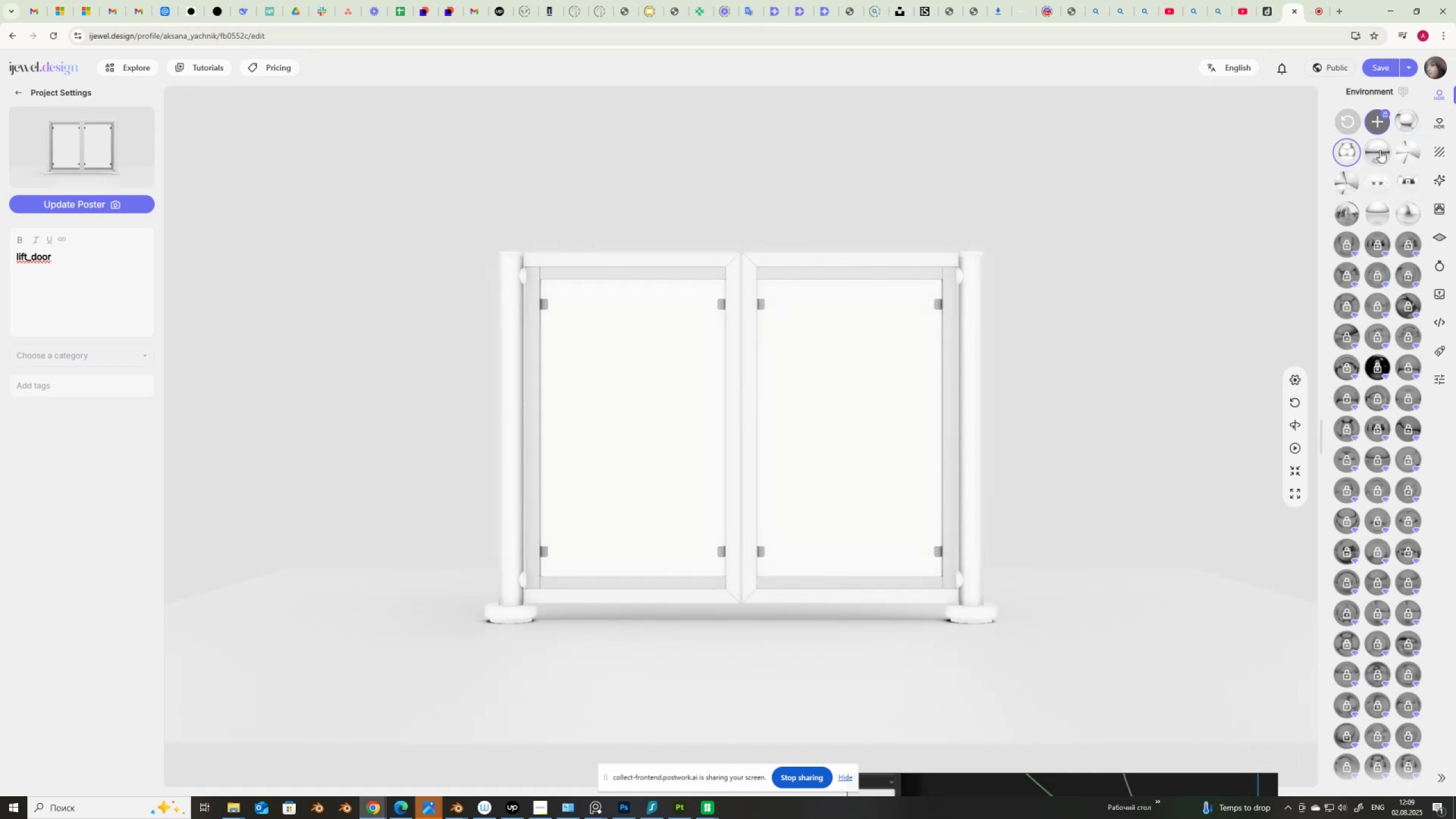 
left_click([1380, 150])
 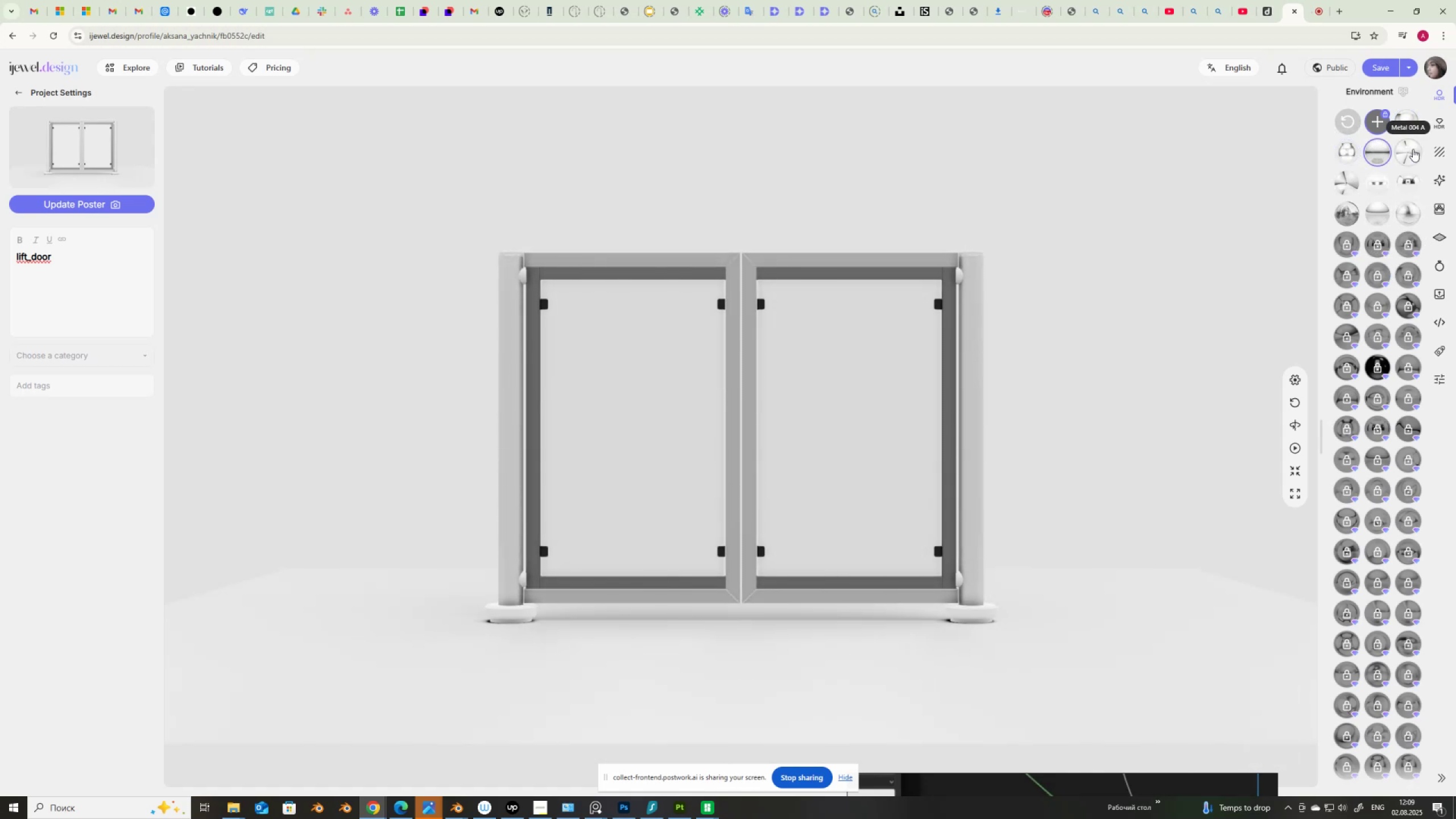 
left_click([1413, 149])
 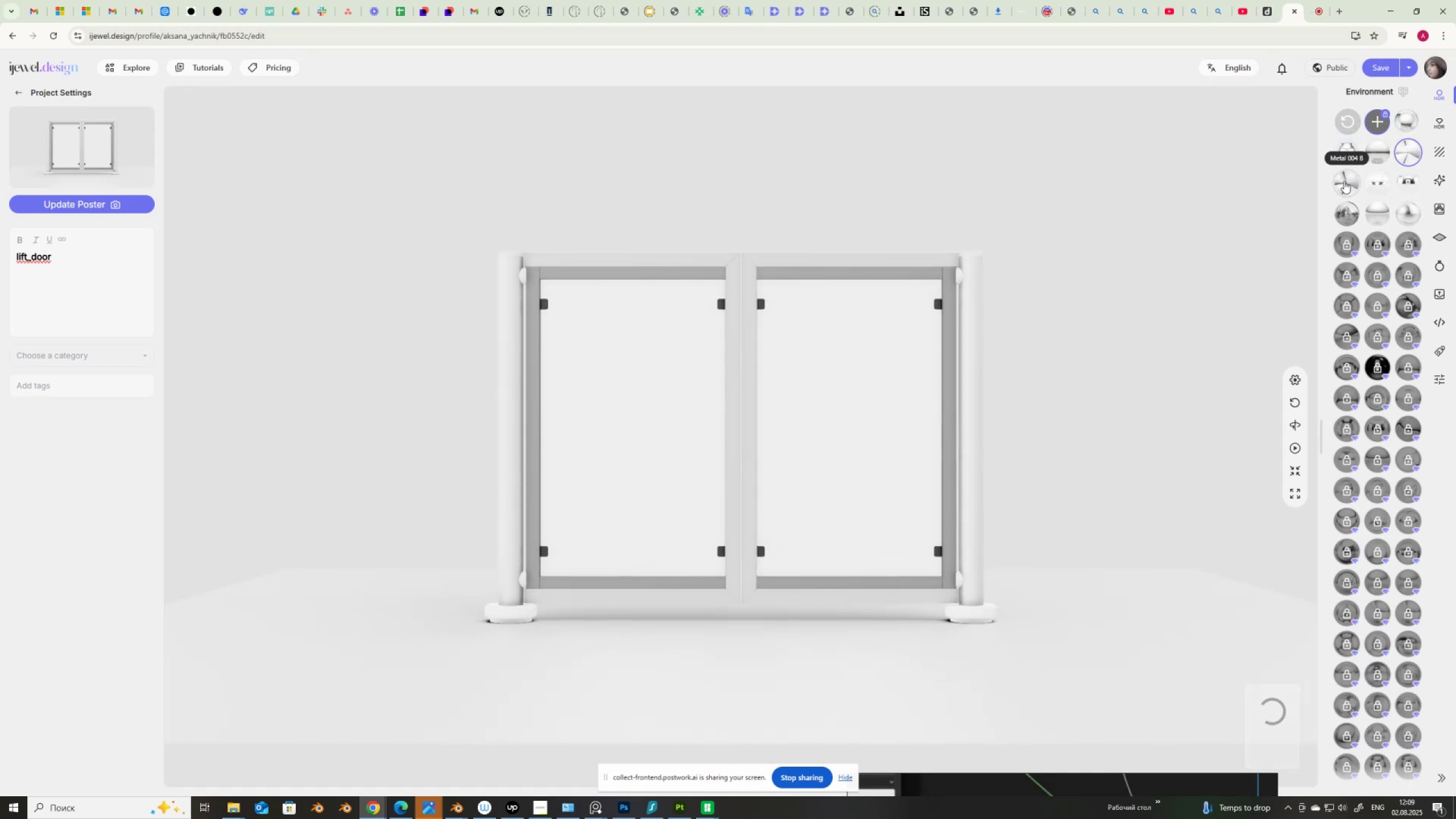 
left_click([1344, 181])
 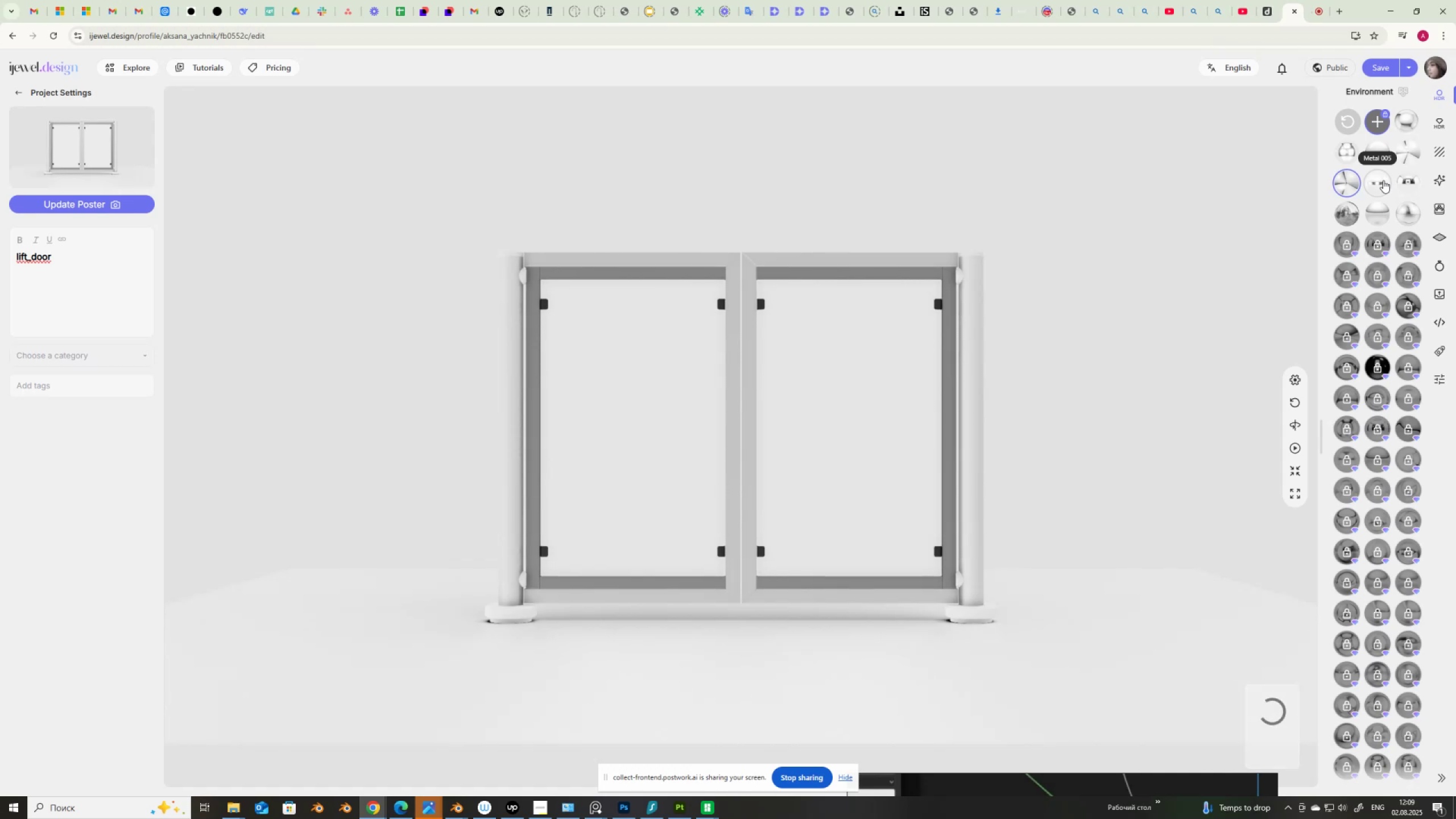 
left_click([1383, 180])
 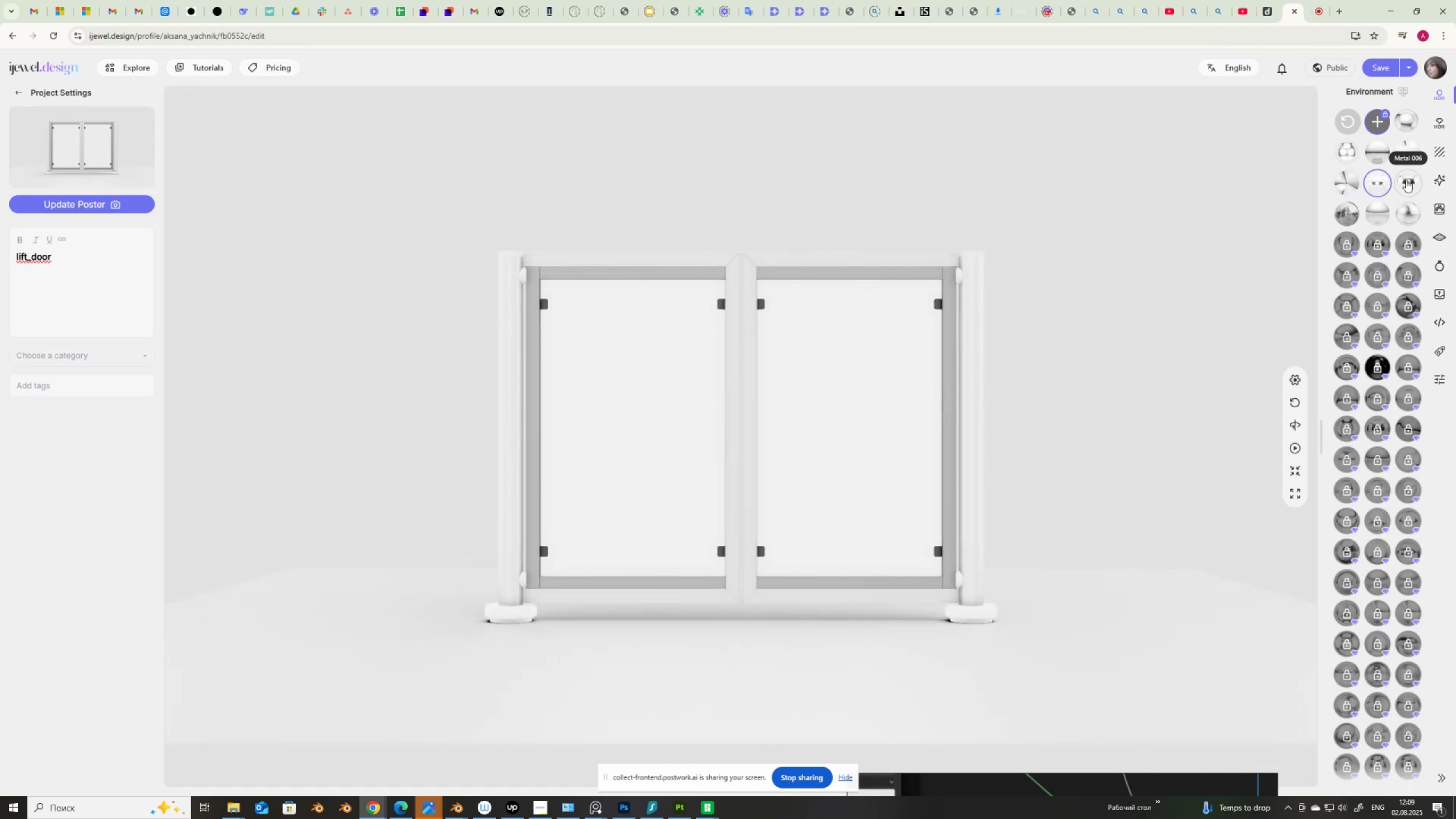 
left_click([1406, 180])
 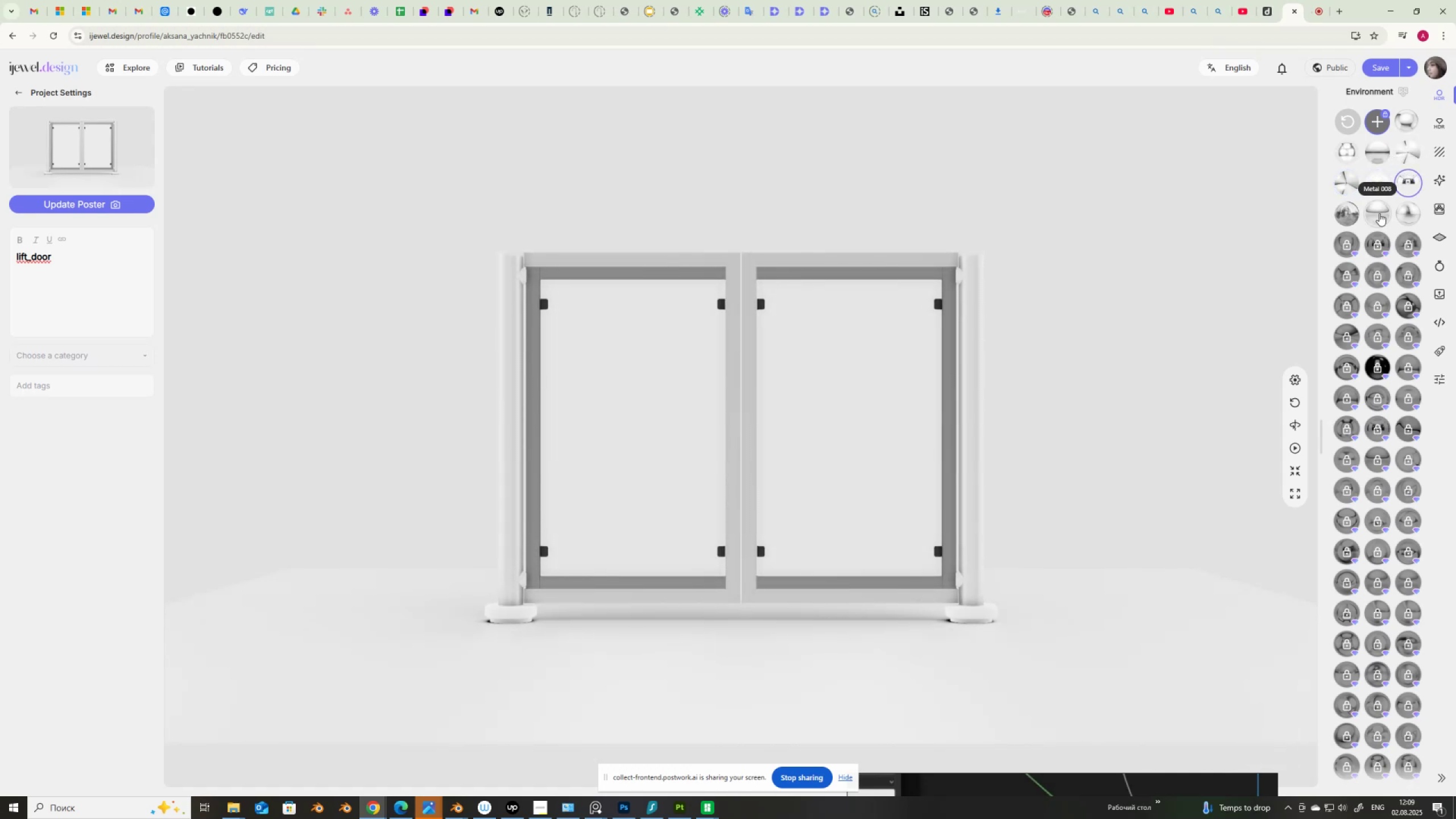 
left_click([1379, 213])
 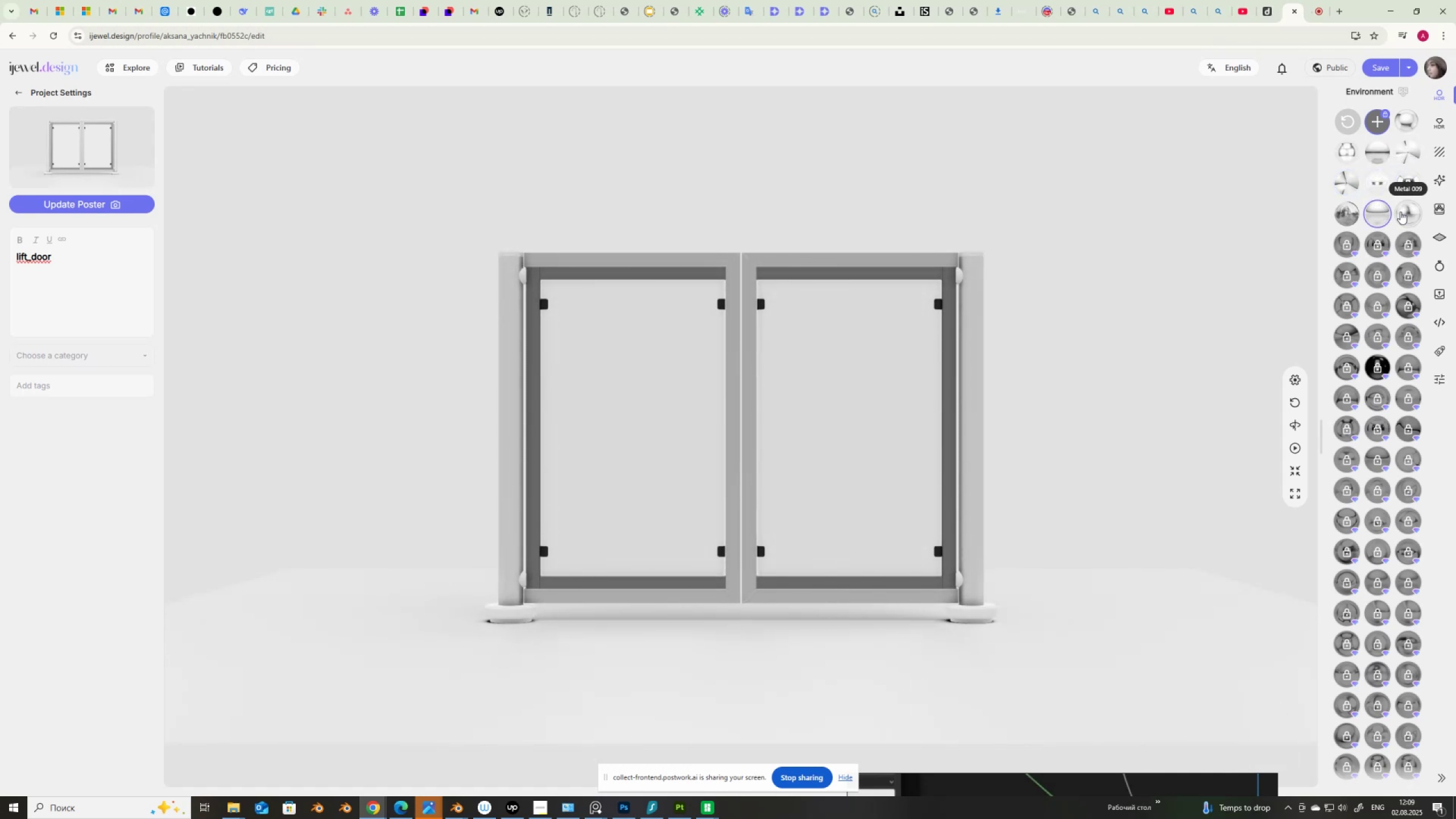 
left_click([1405, 212])
 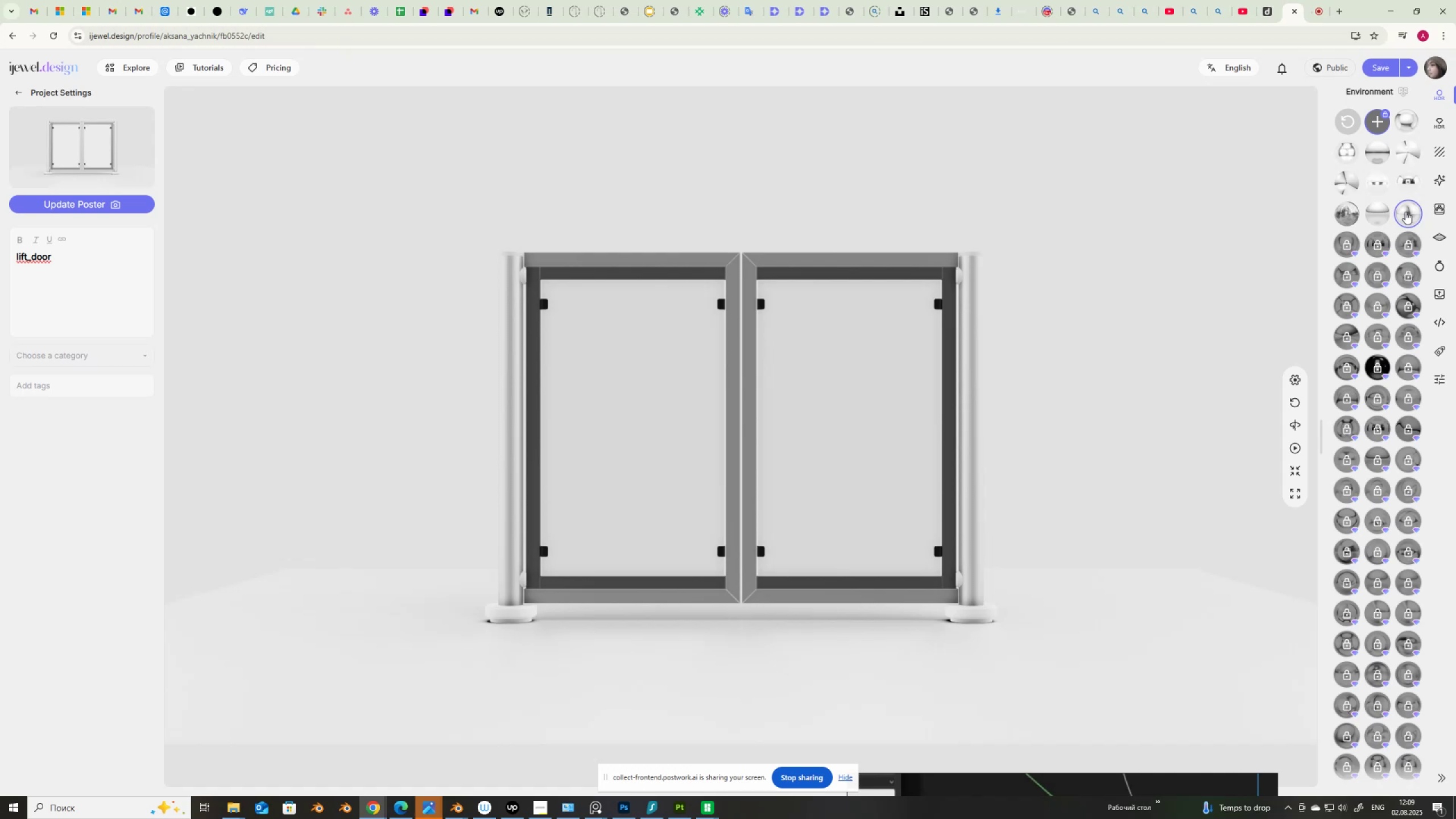 
wait(5.72)
 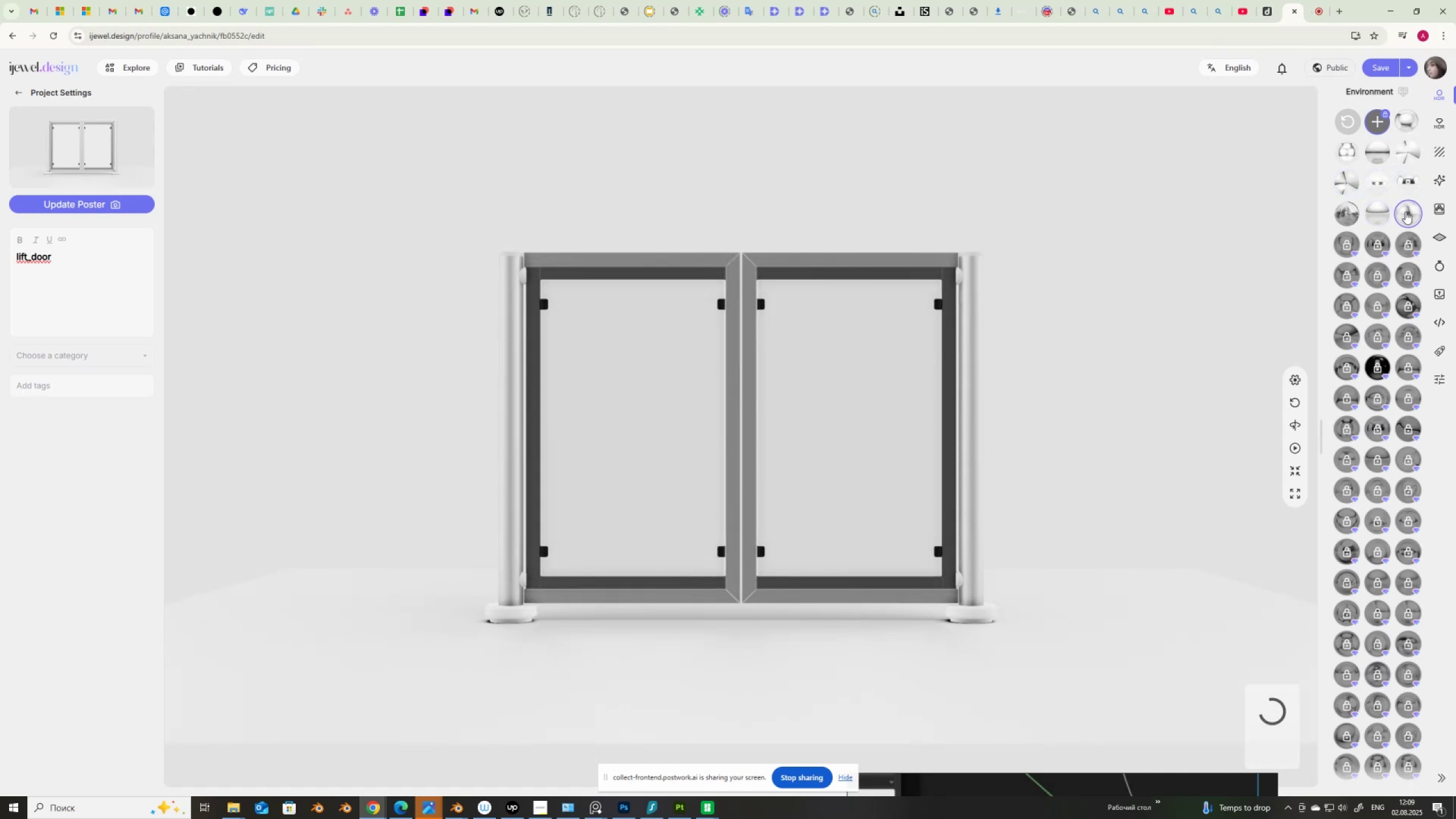 
left_click([1409, 115])
 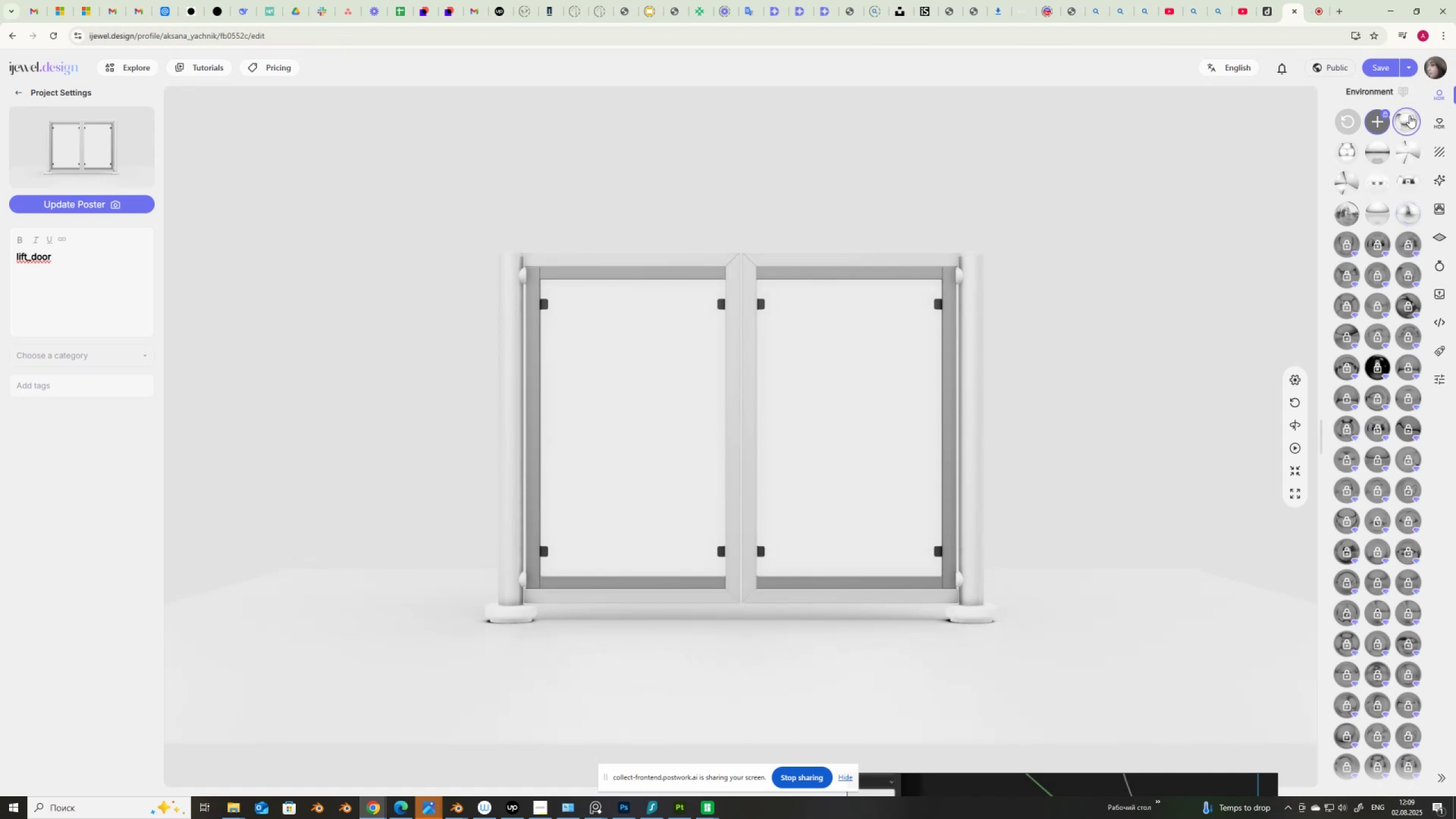 
left_click([675, 374])
 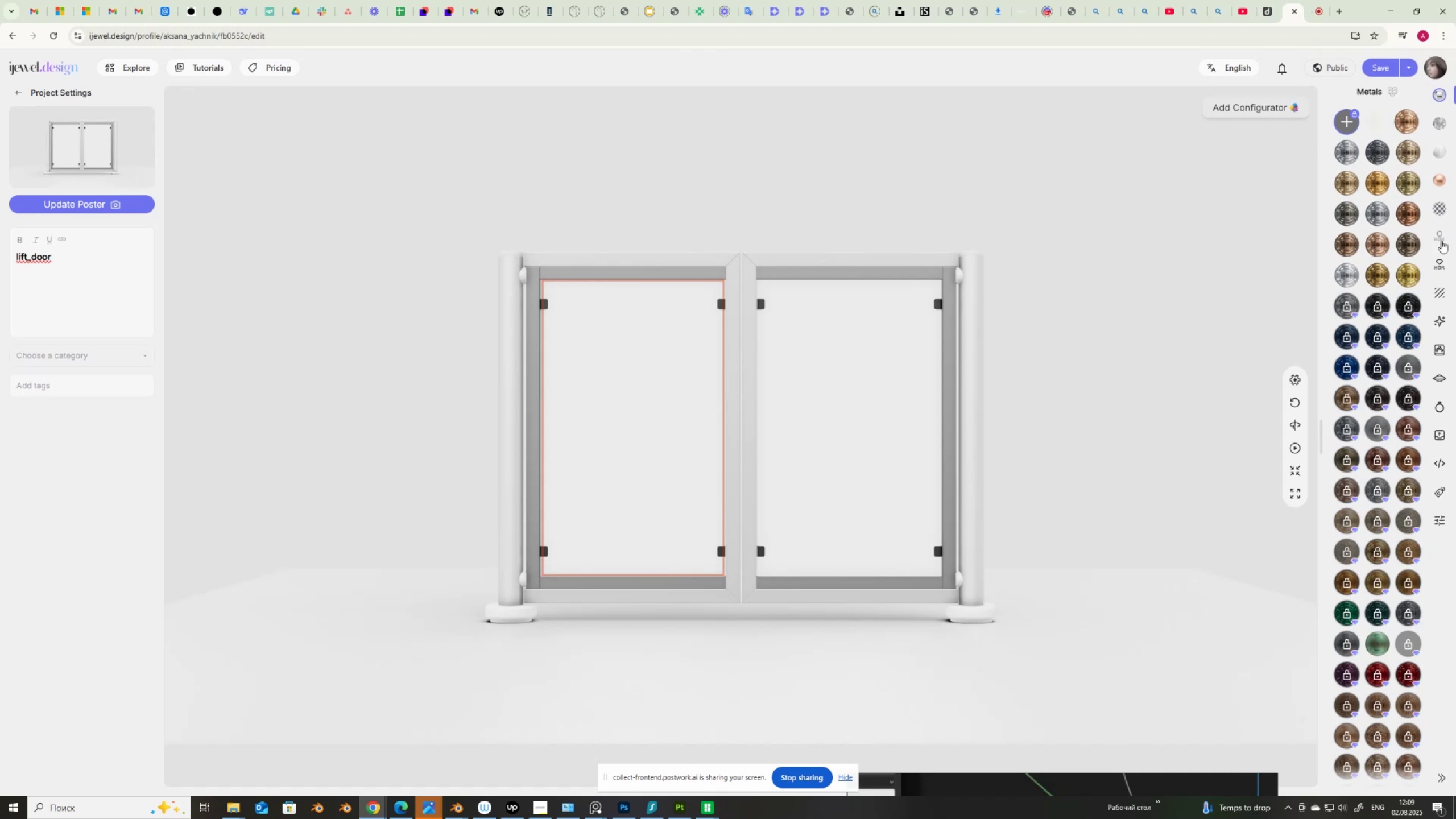 
left_click([1442, 209])
 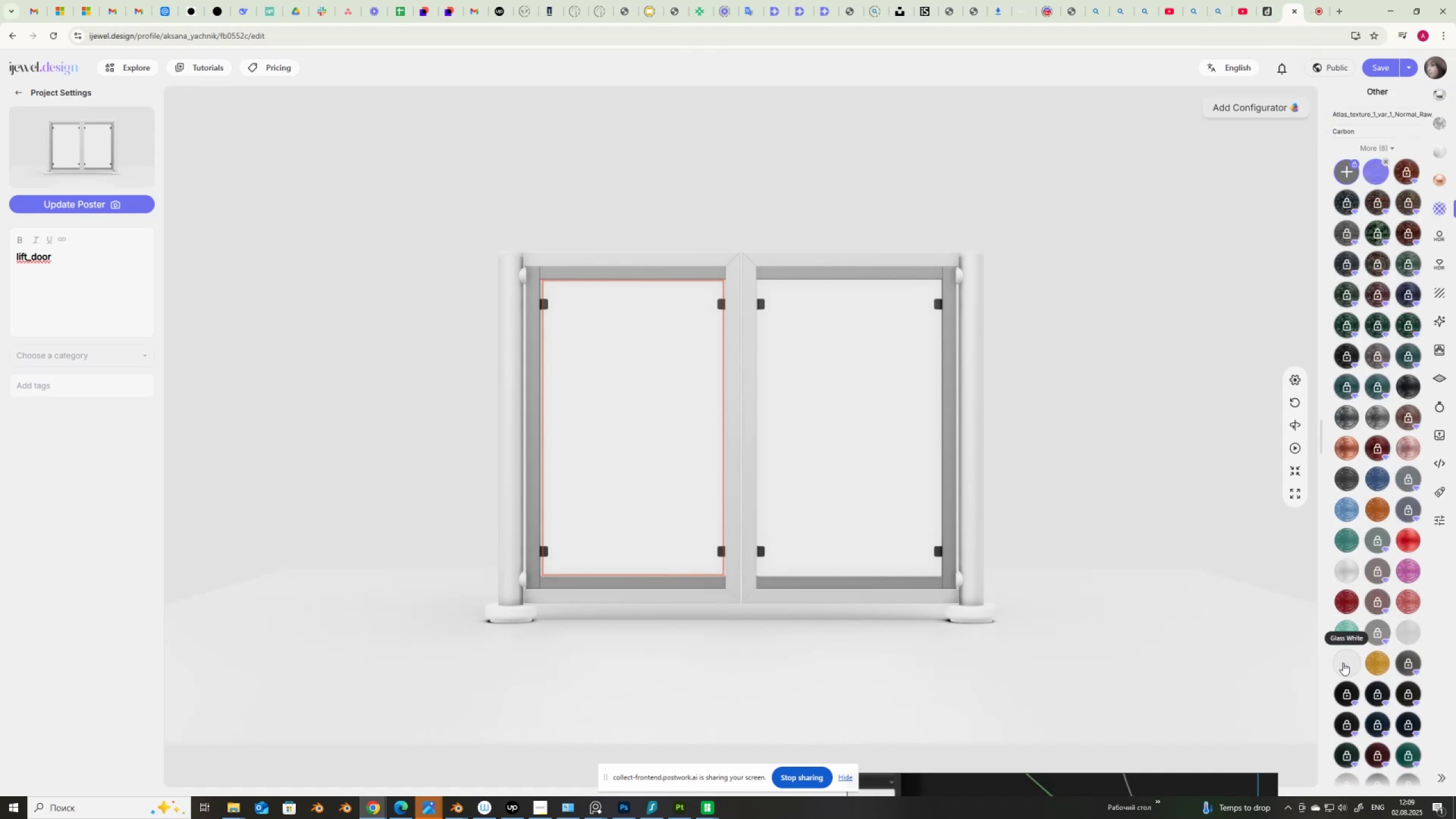 
left_click([1343, 663])
 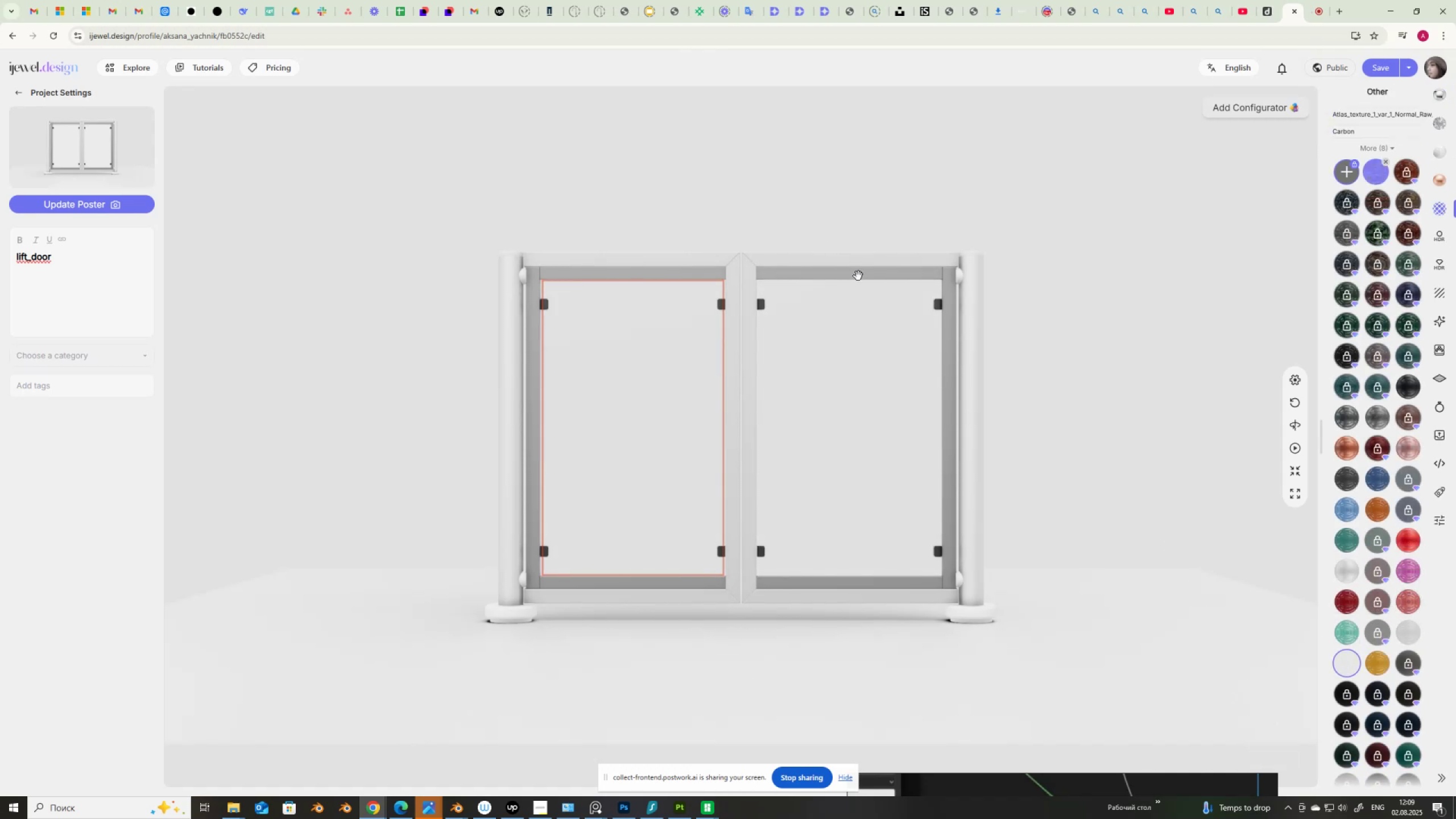 
wait(5.51)
 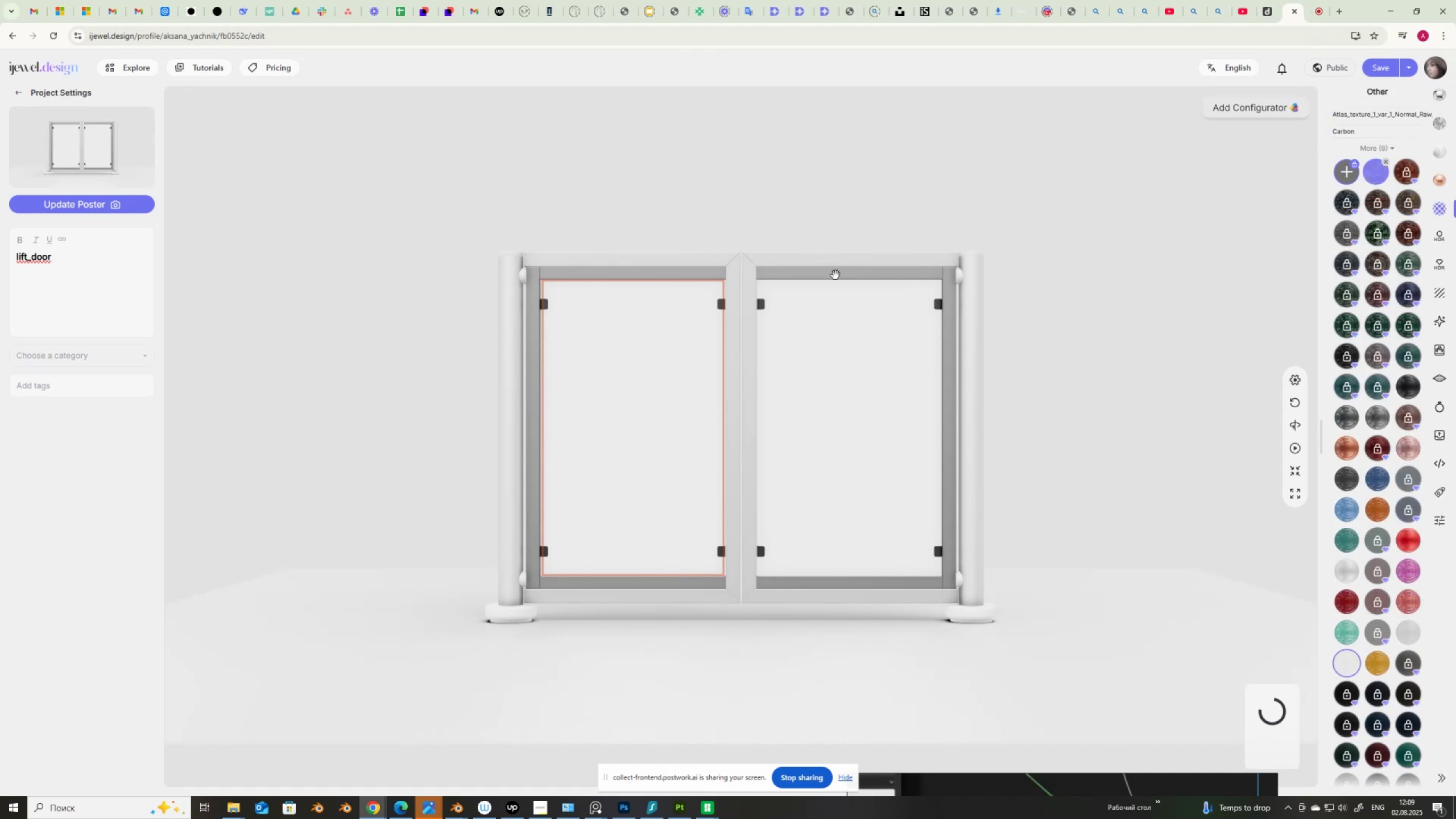 
left_click([870, 262])
 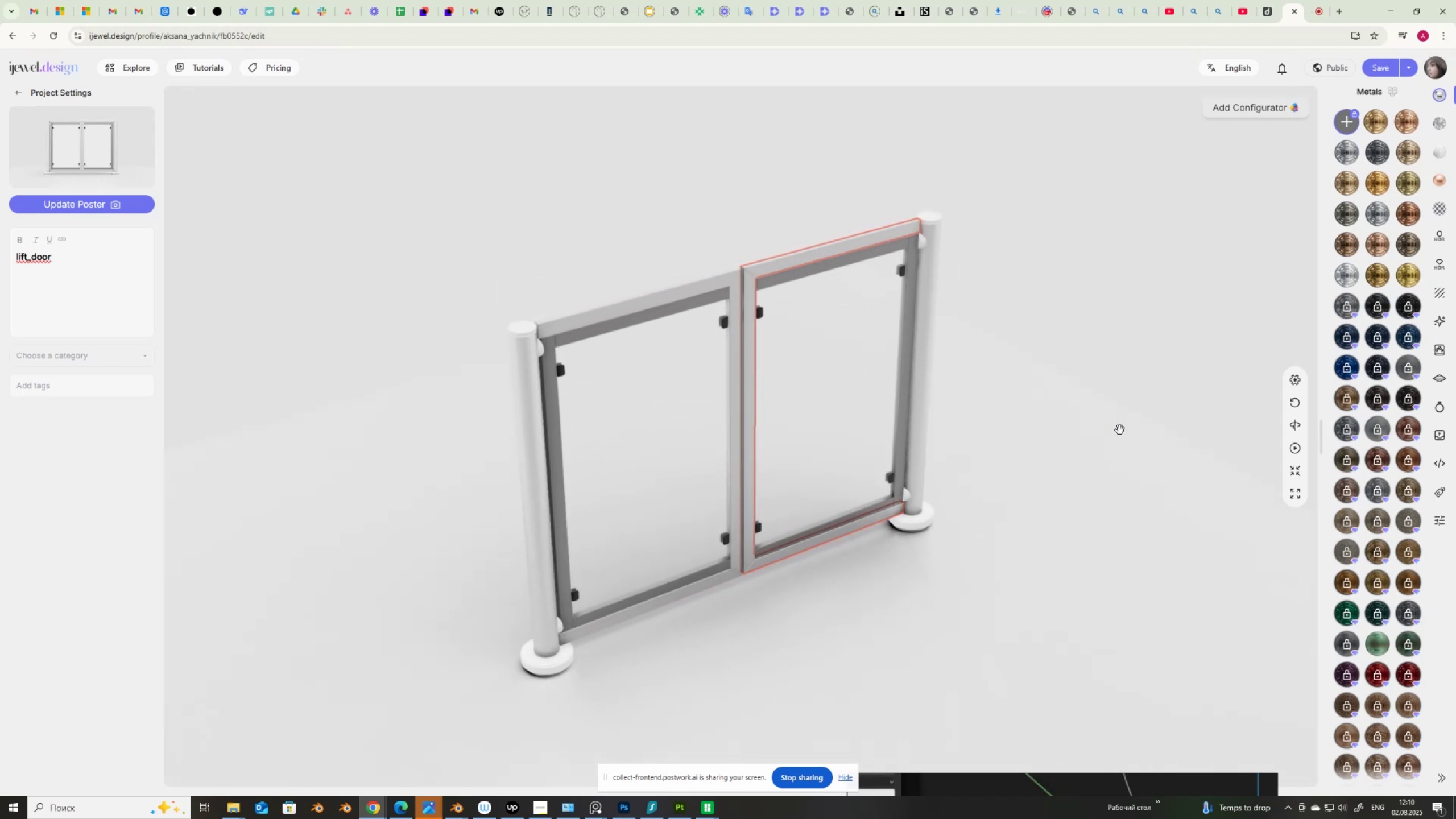 
wait(23.14)
 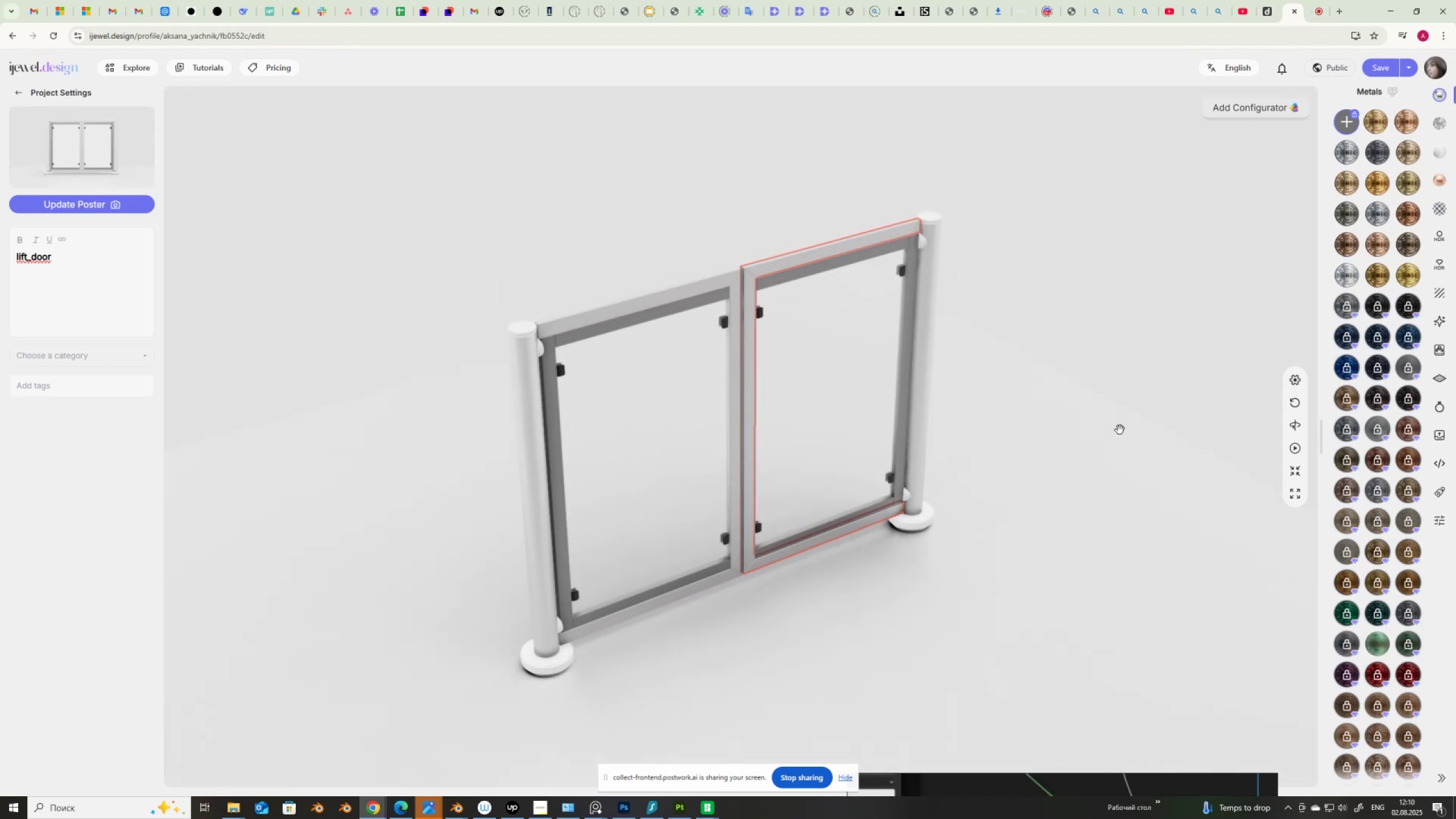 
mouse_move([1443, 416])
 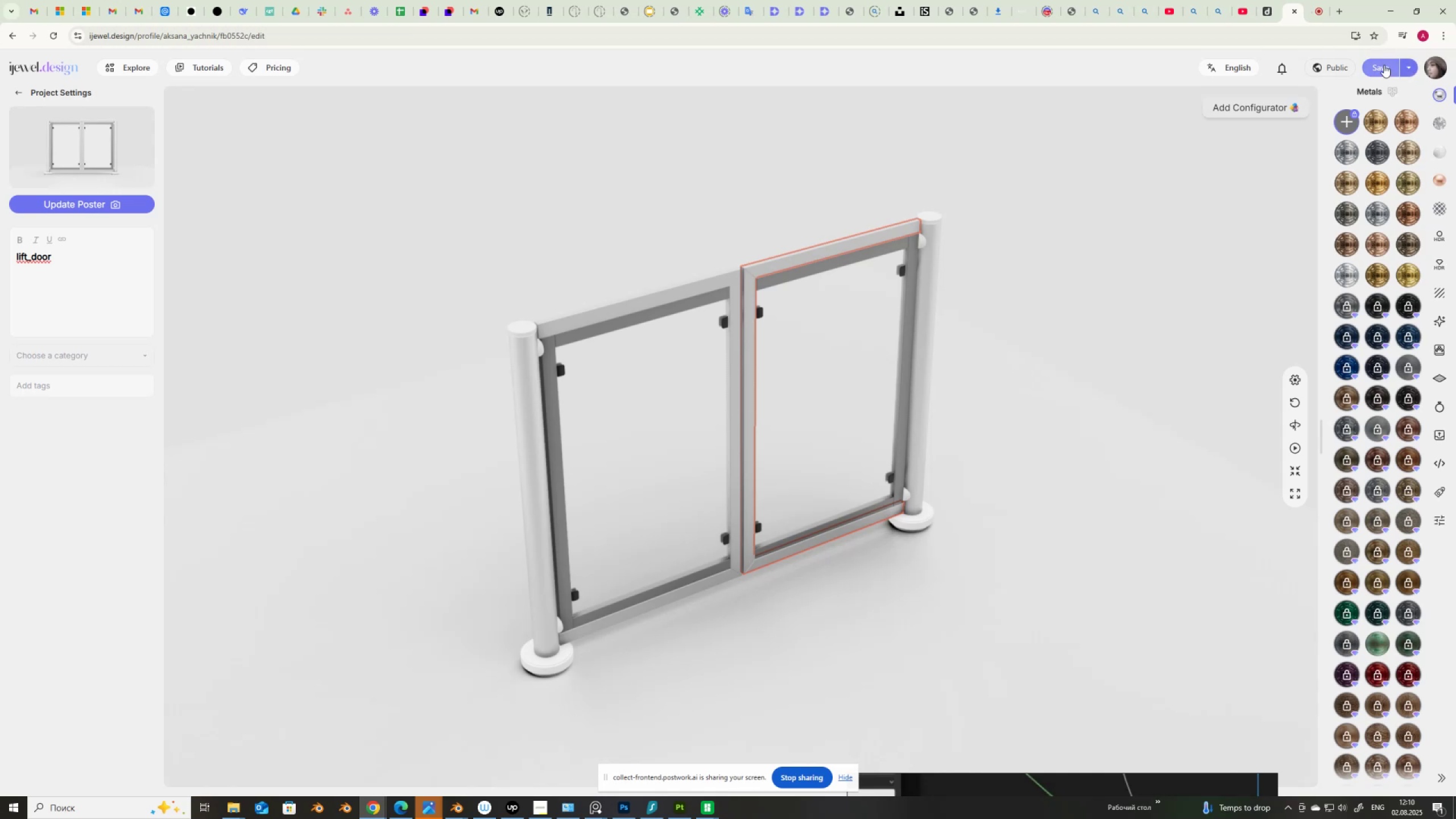 
wait(7.71)
 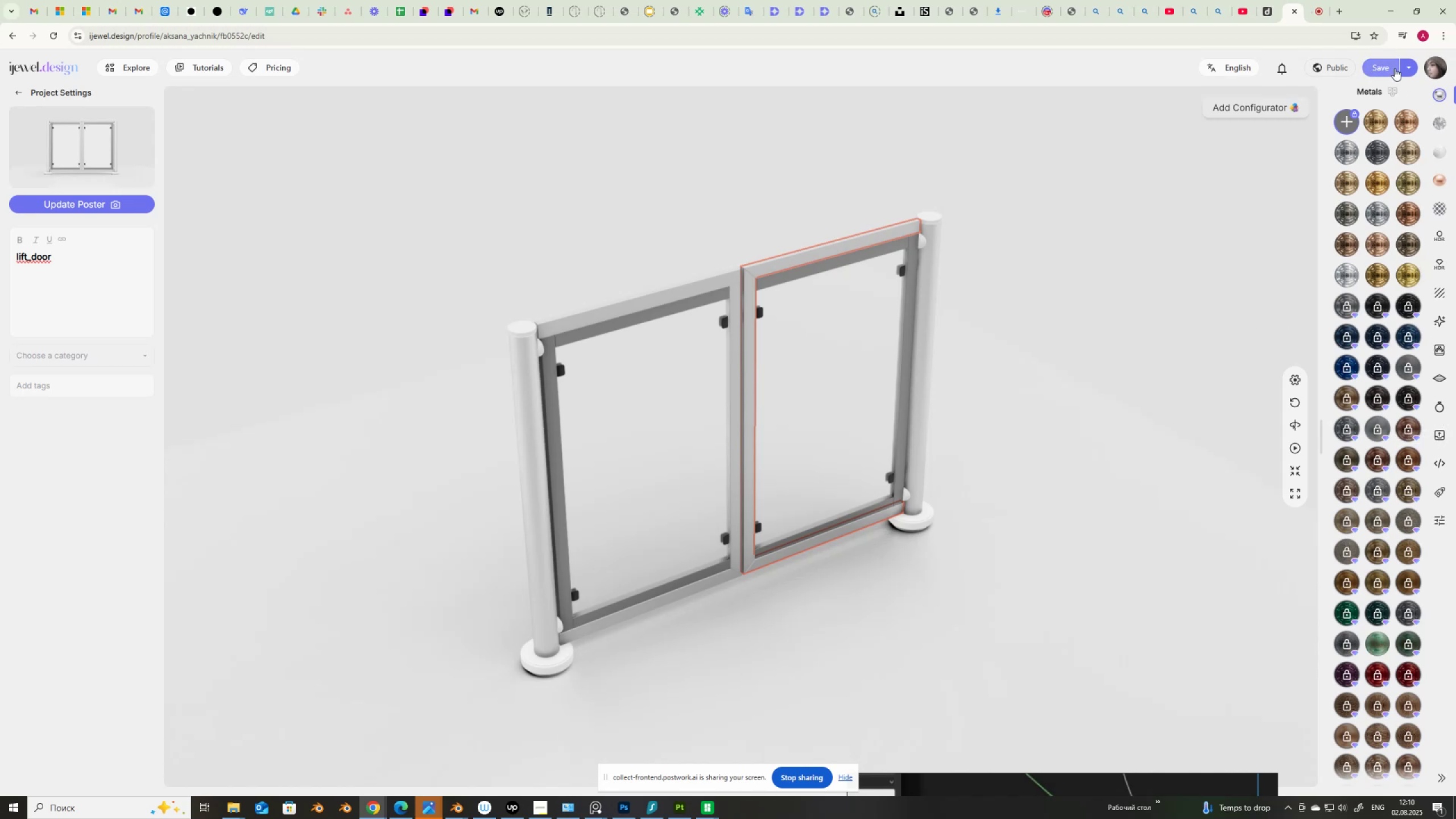 
left_click([1381, 64])
 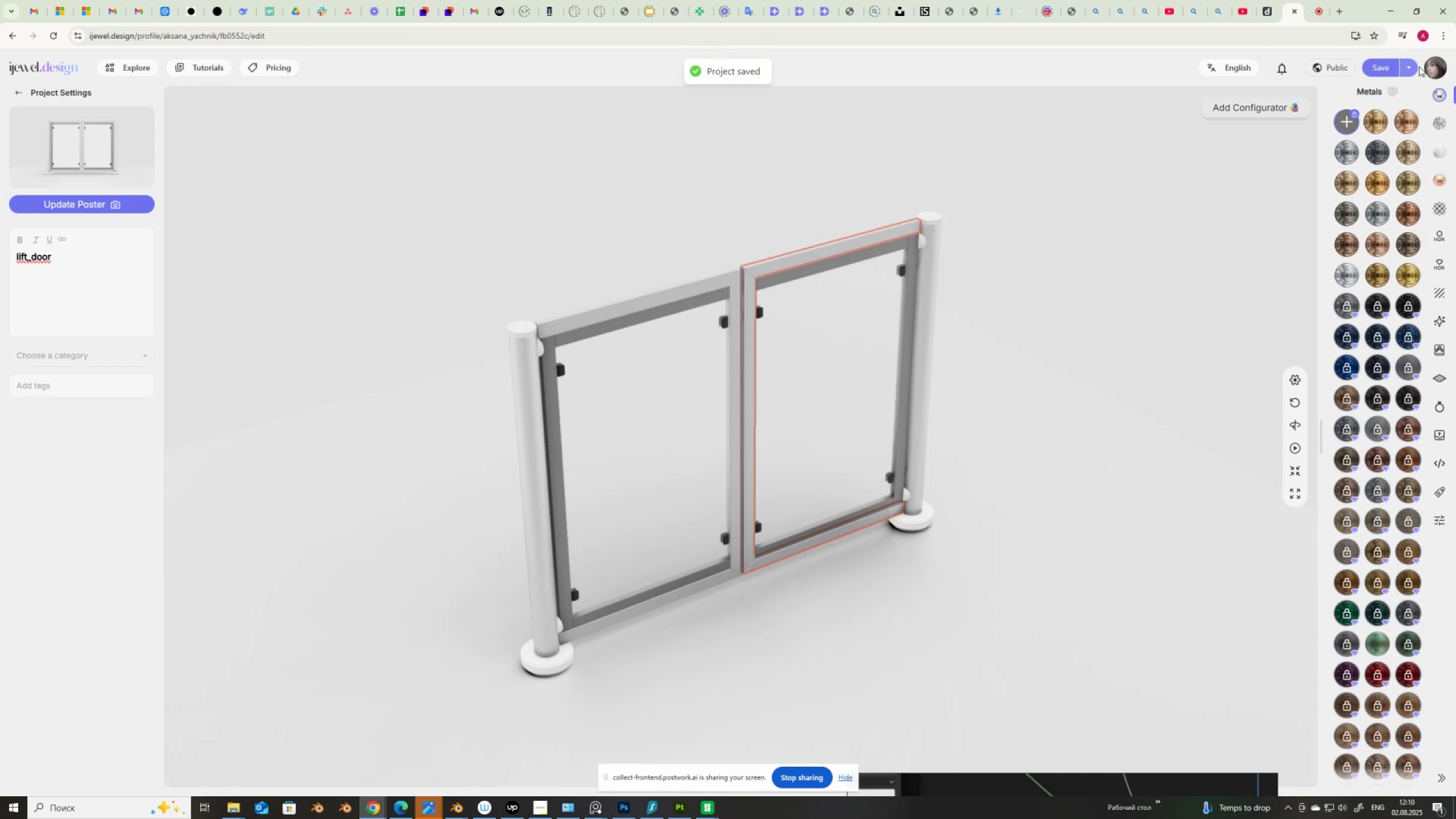 
left_click([1409, 68])
 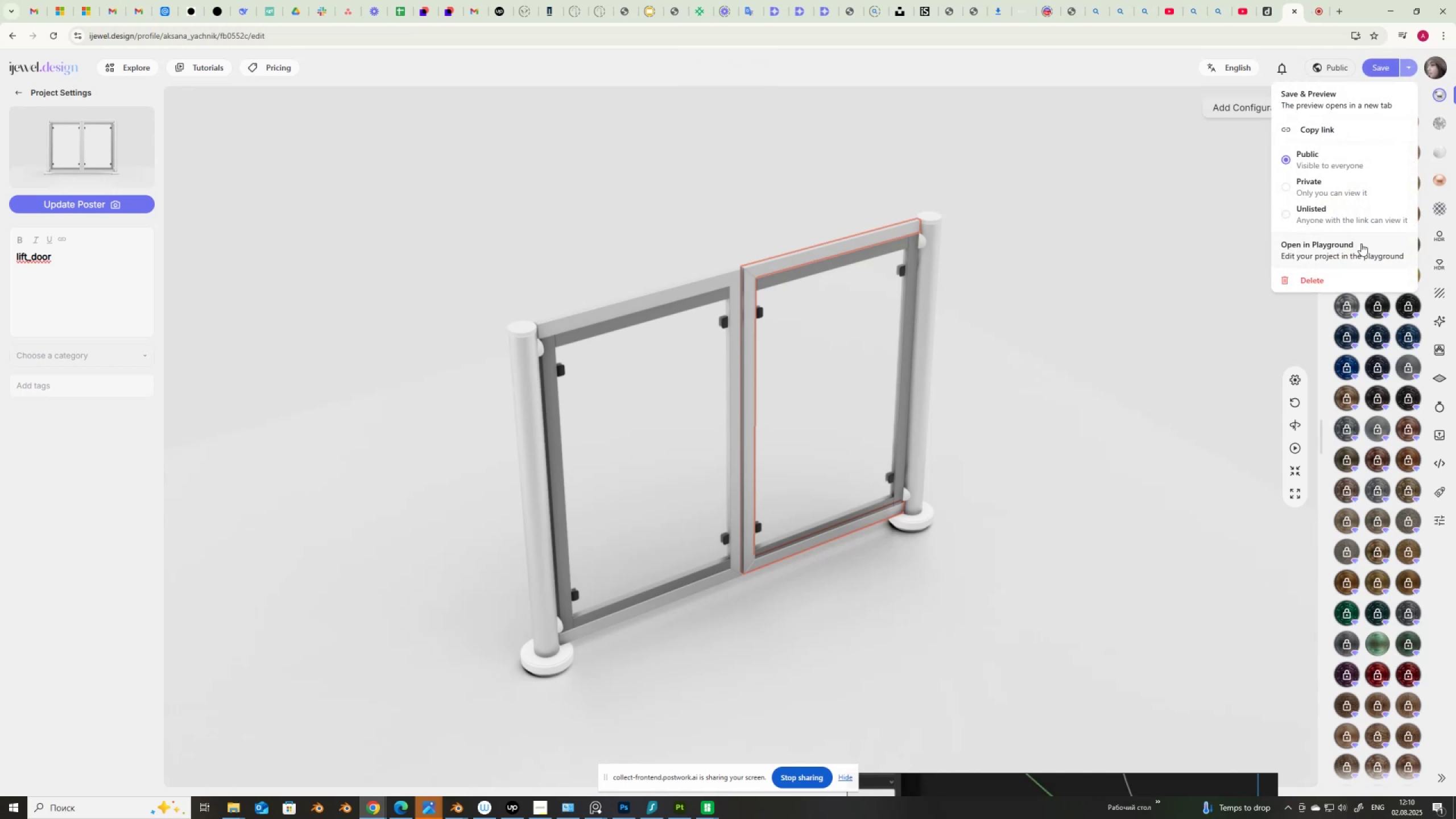 
left_click([1356, 246])
 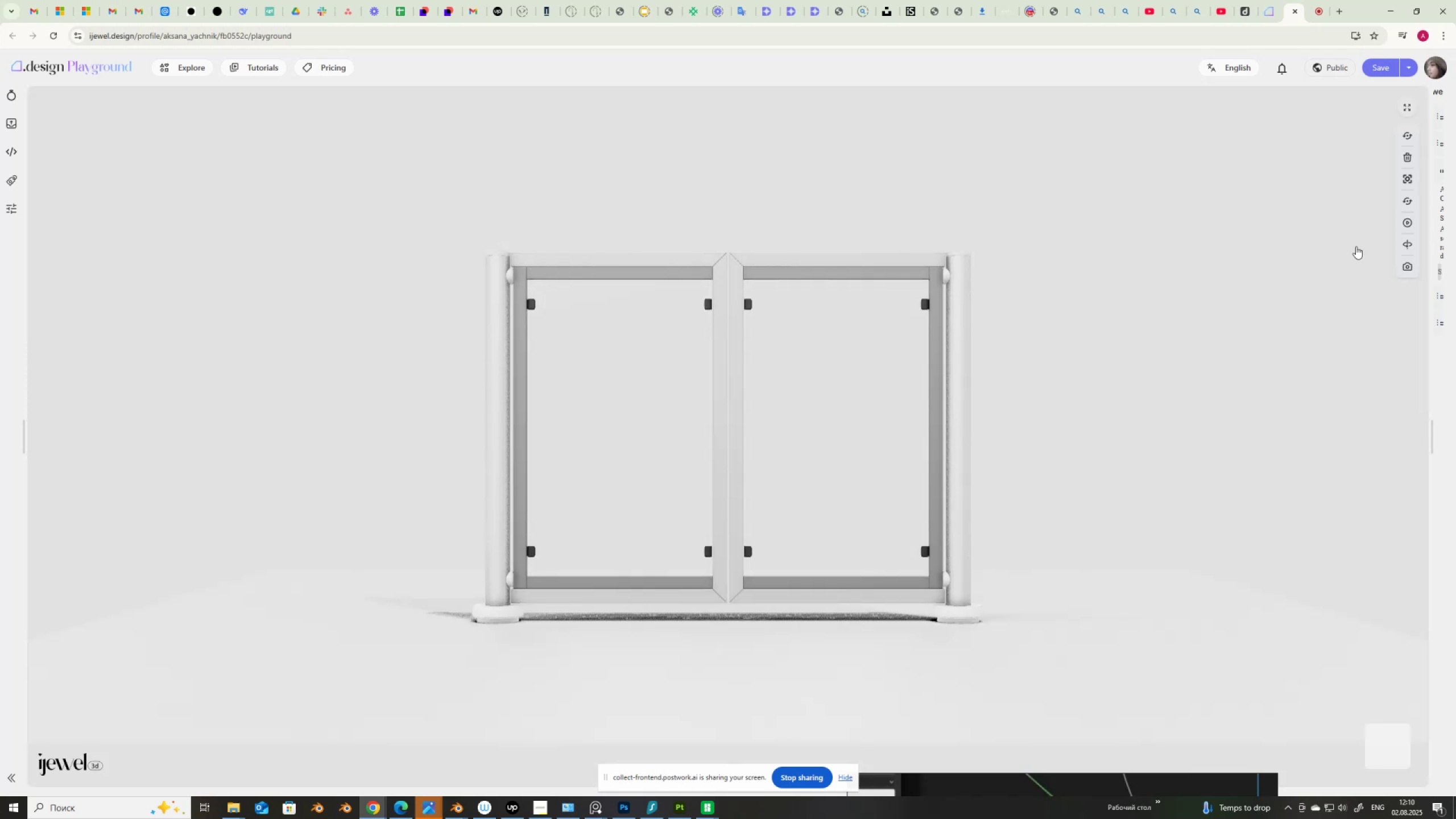 
wait(10.34)
 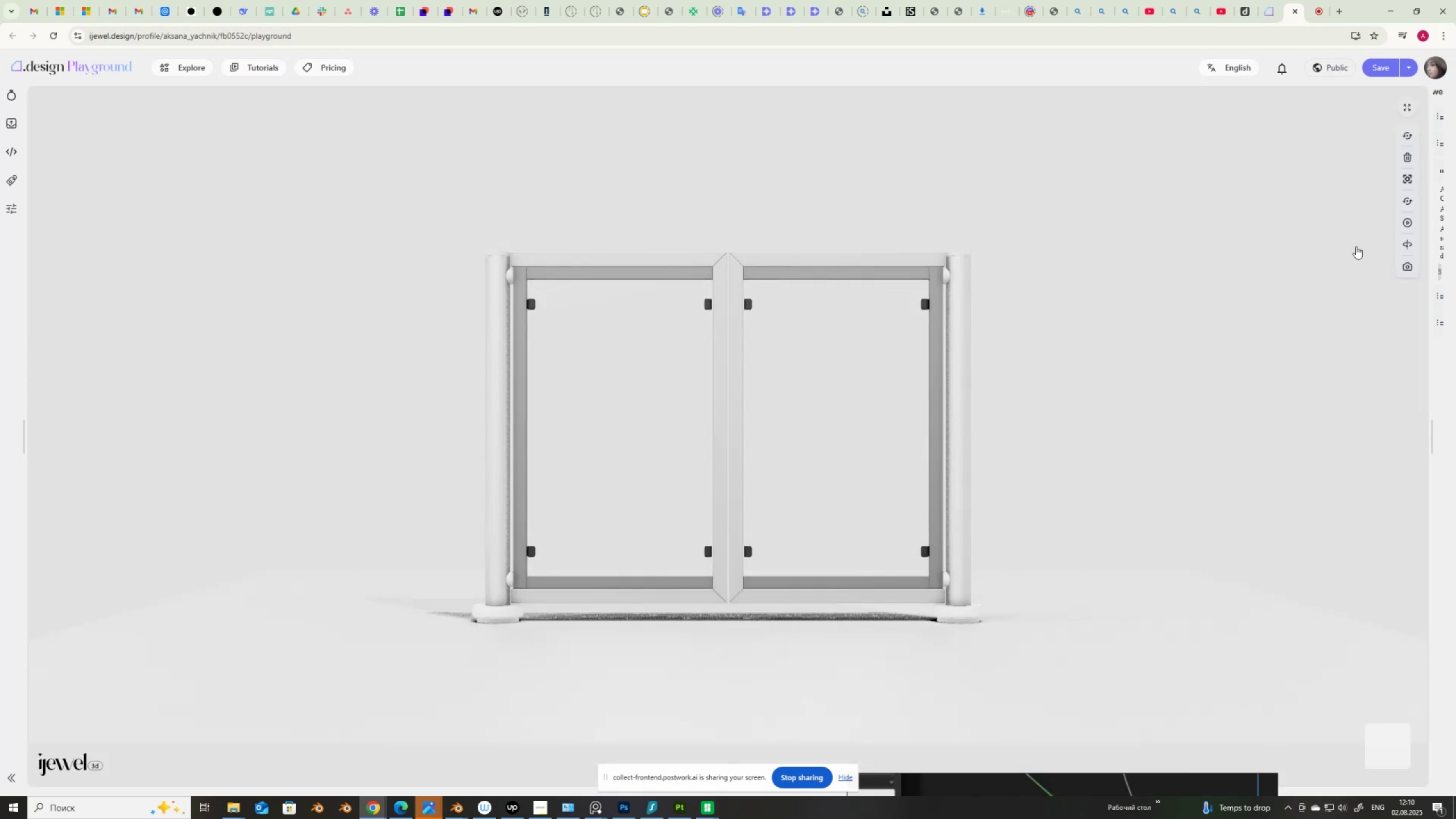 
left_click([1069, 627])
 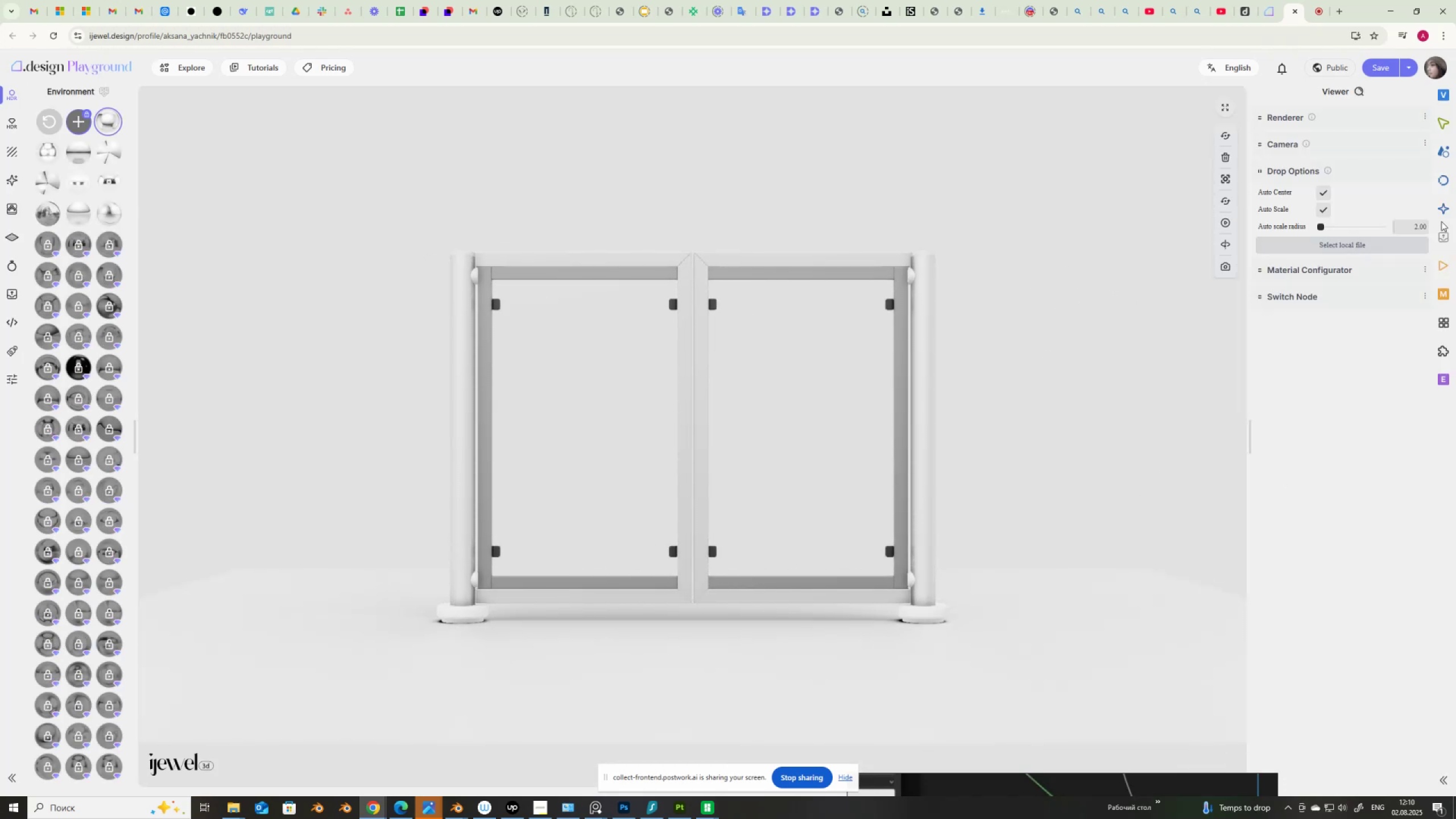 
left_click([1442, 156])
 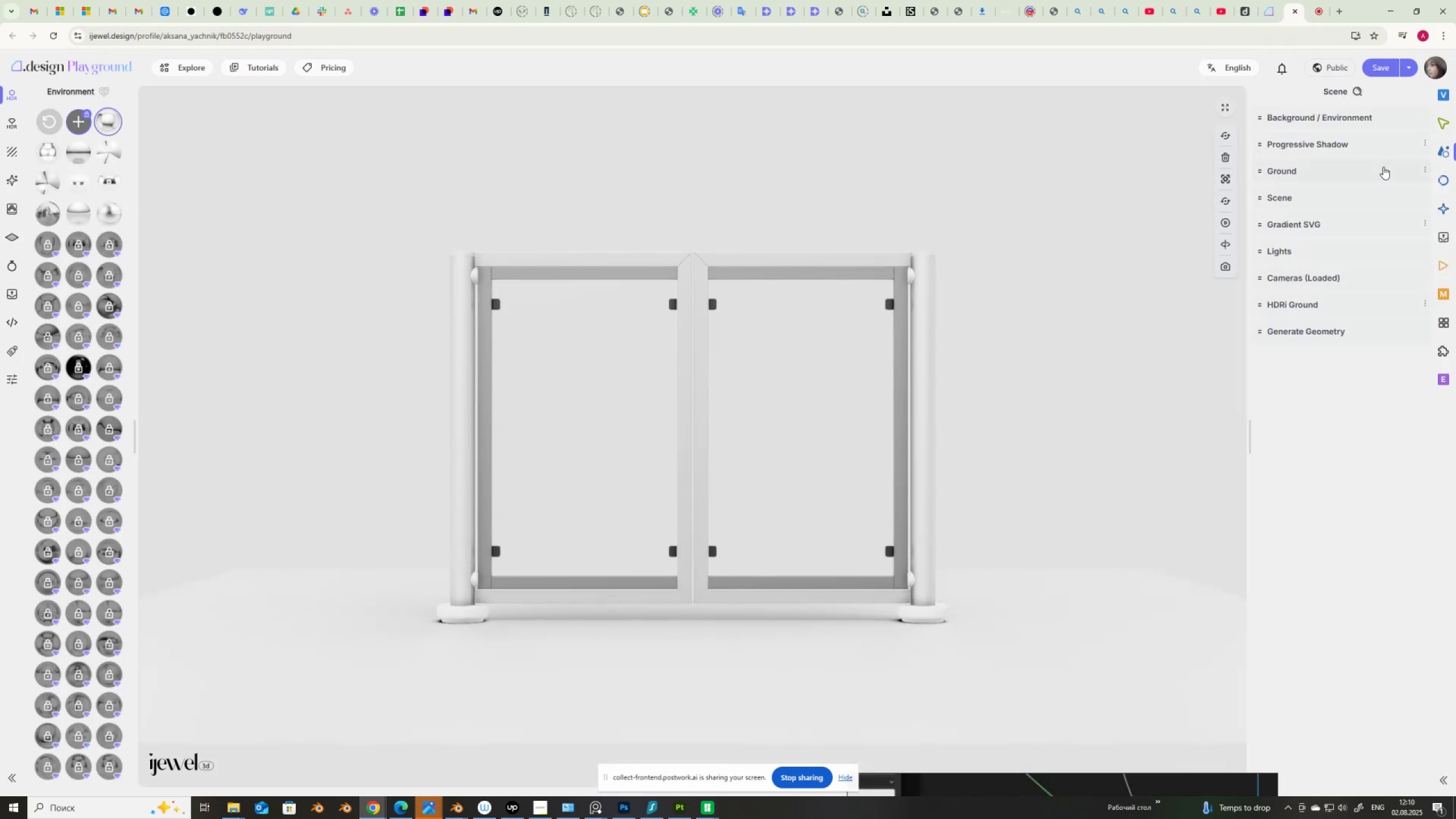 
left_click([1367, 169])
 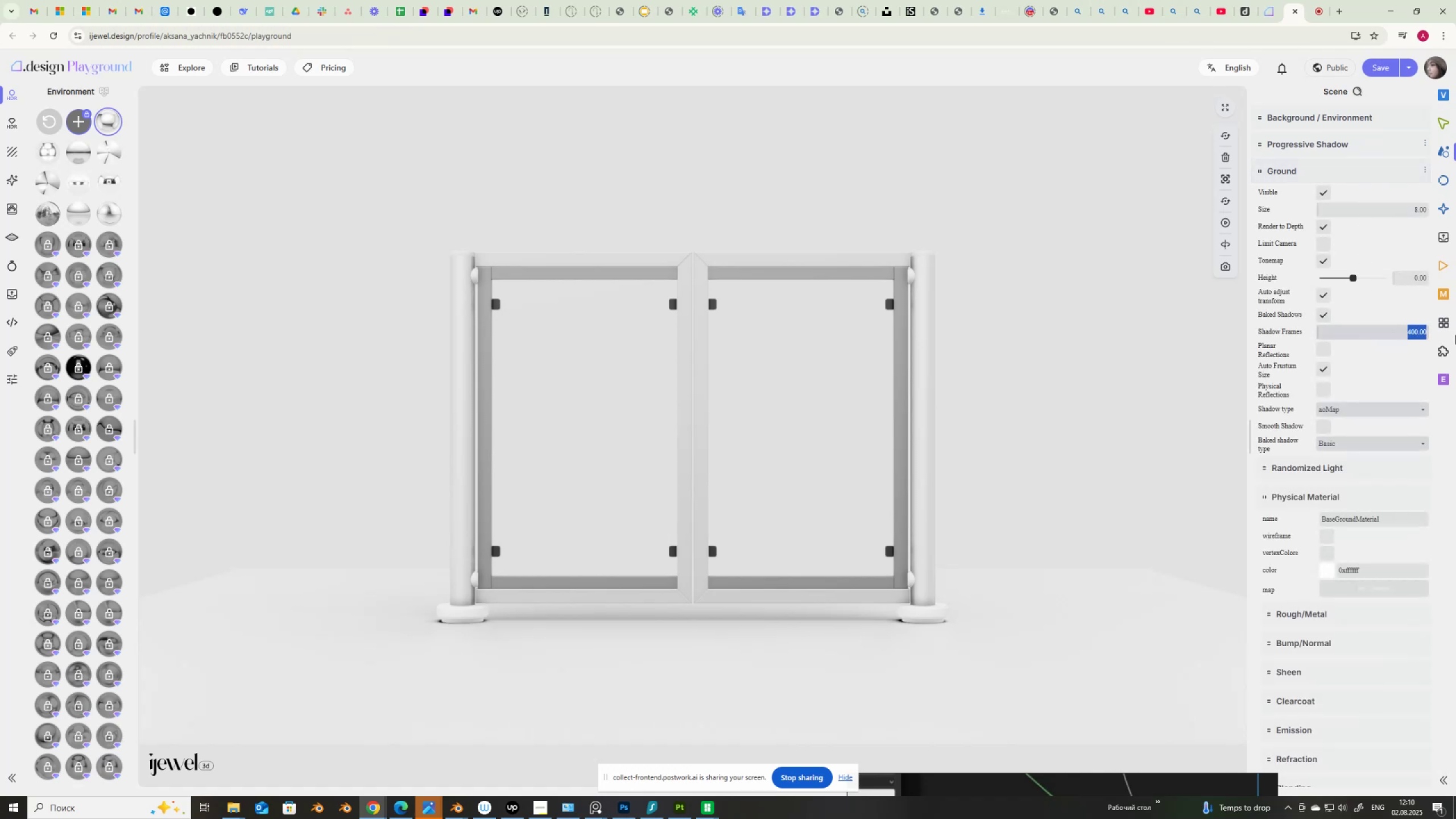 
key(Numpad1)
 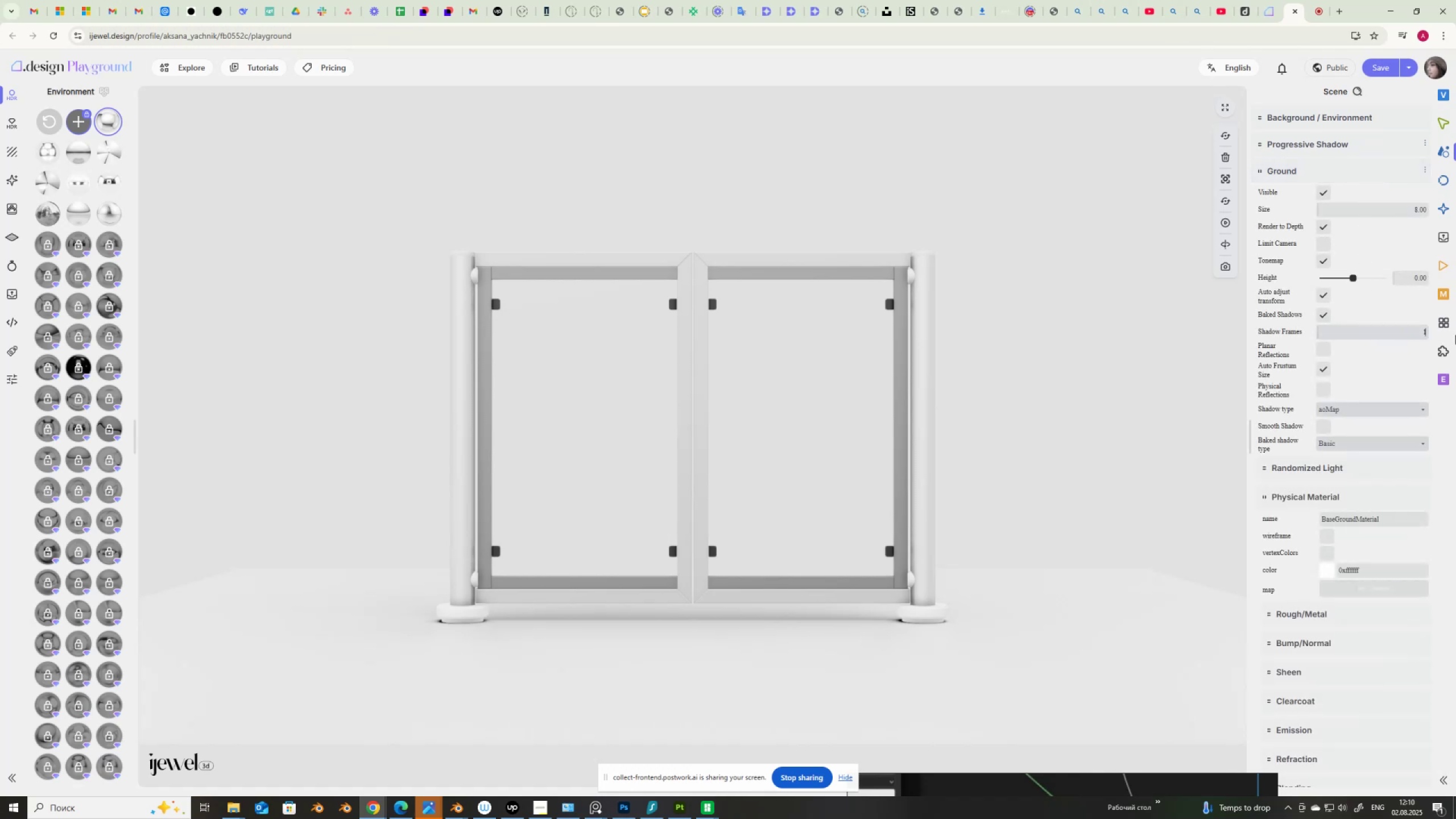 
key(Numpad0)
 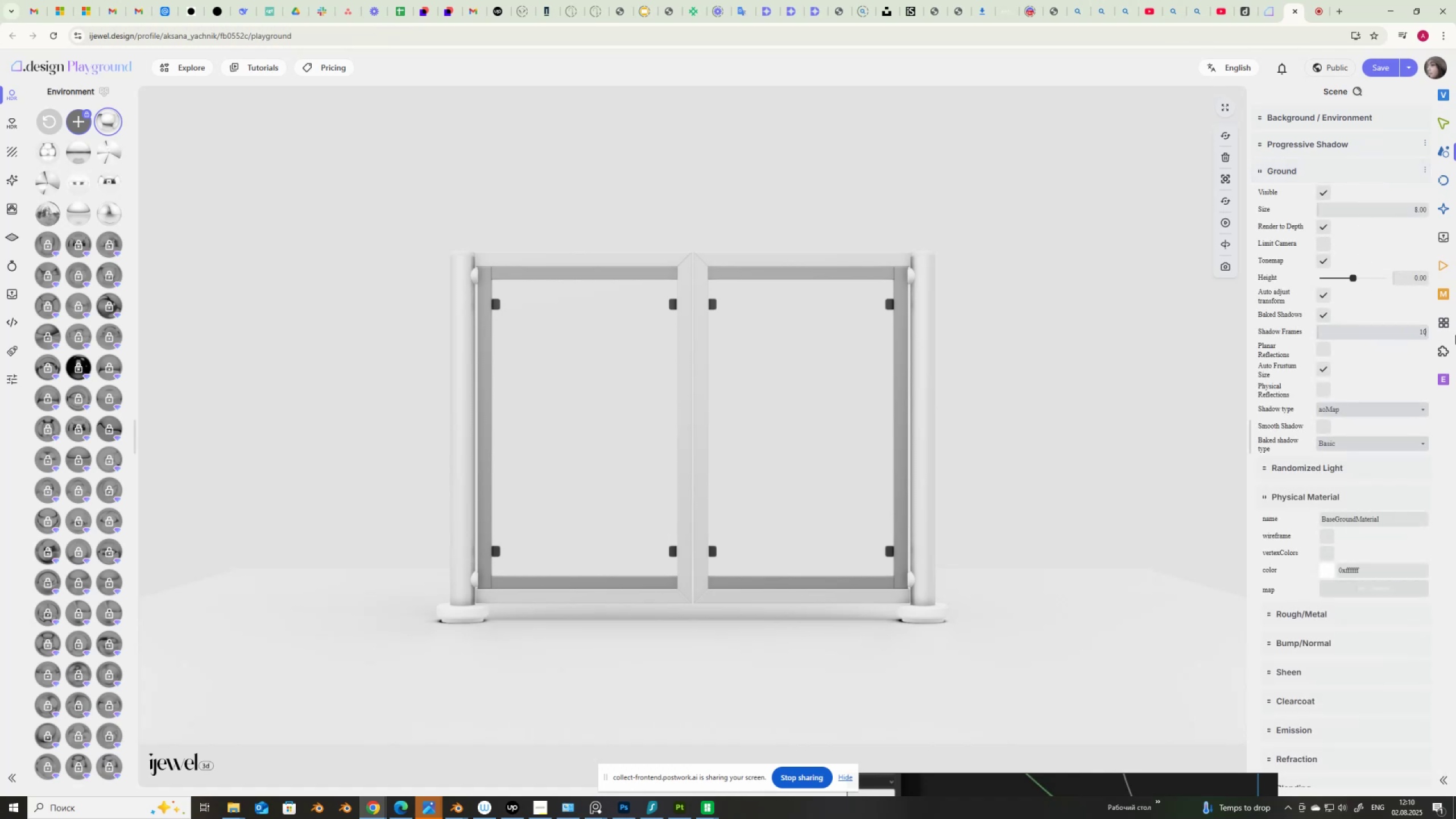 
key(Numpad0)
 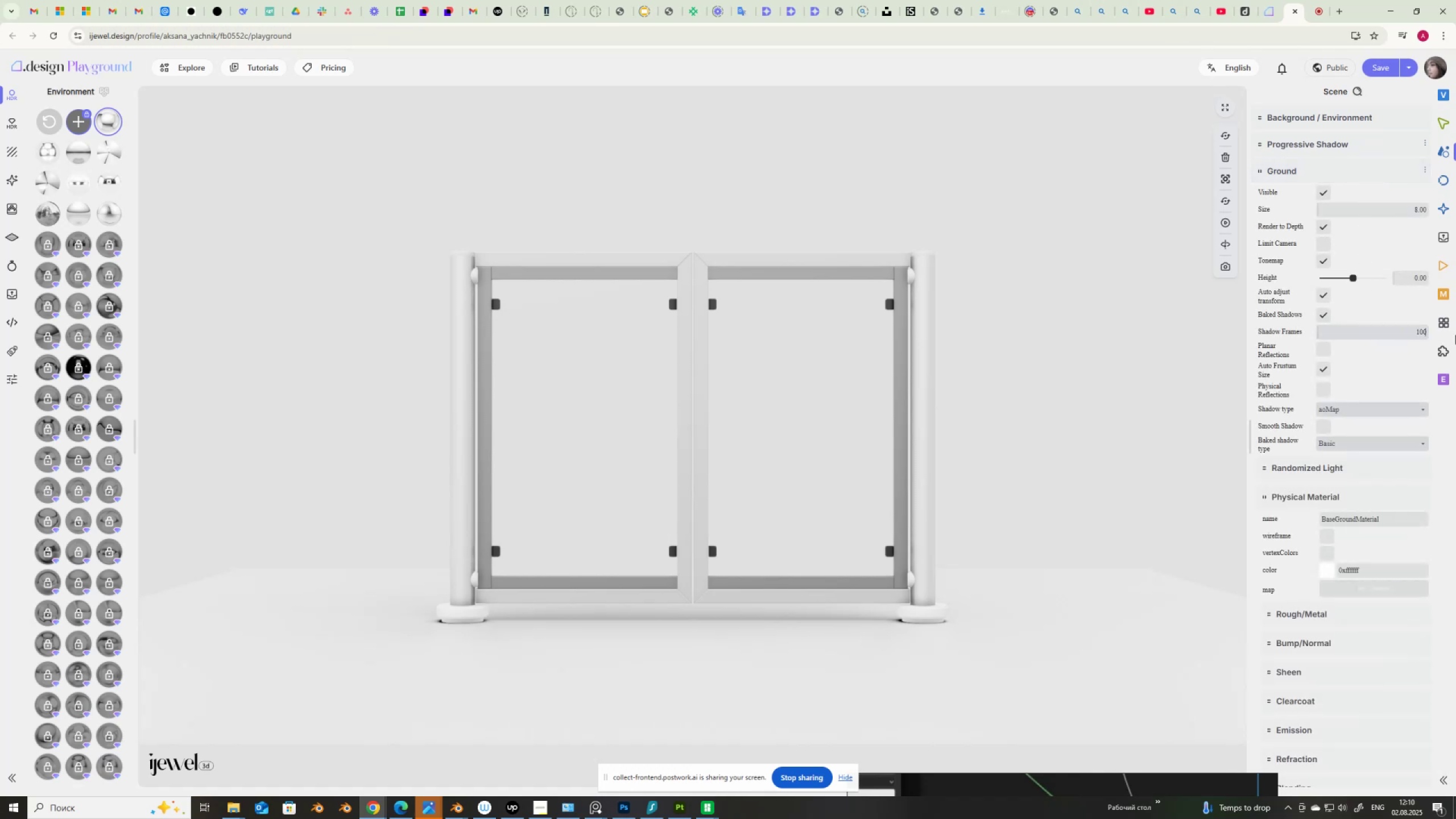 
key(Numpad0)
 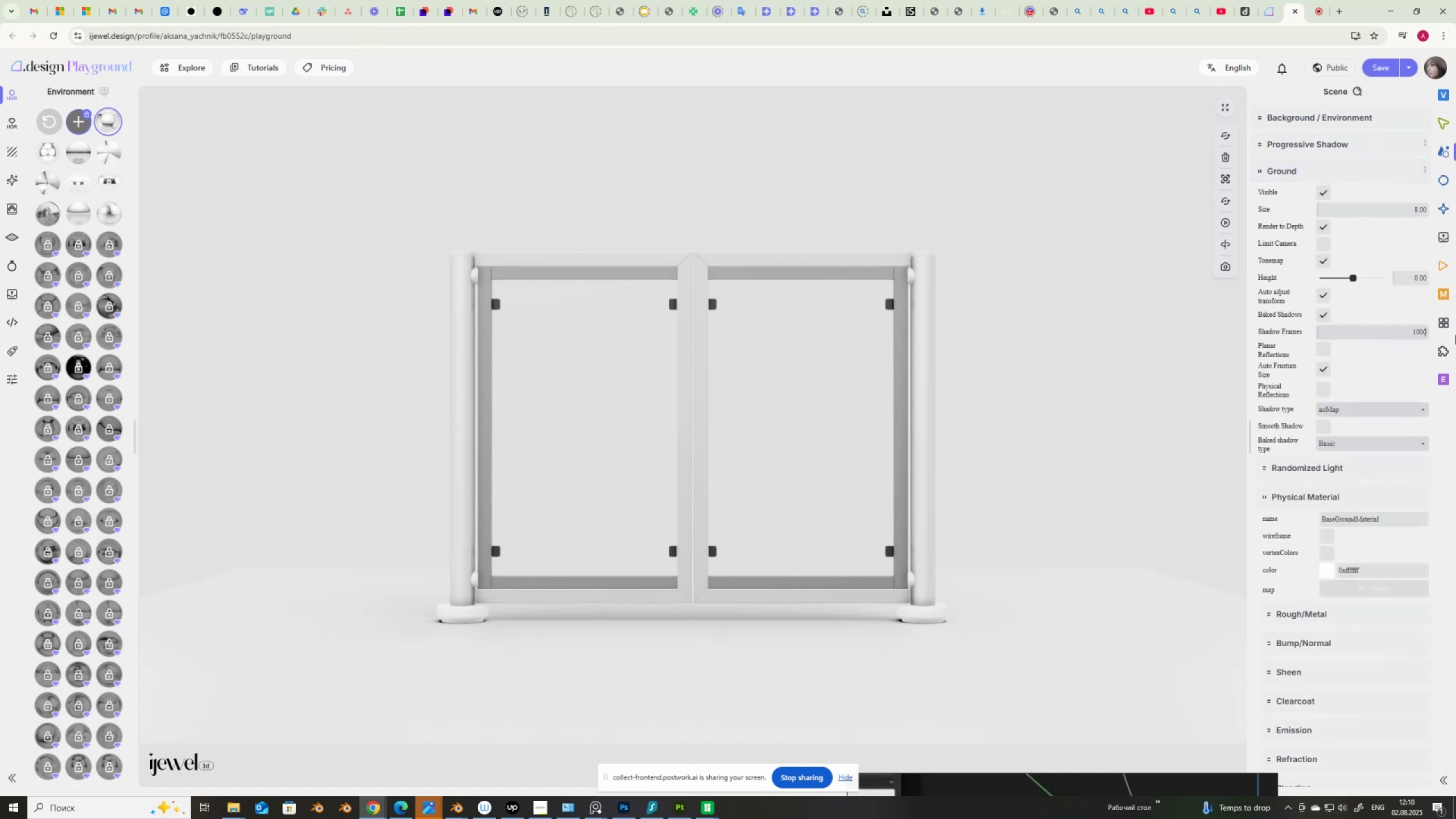 
key(NumpadEnter)
 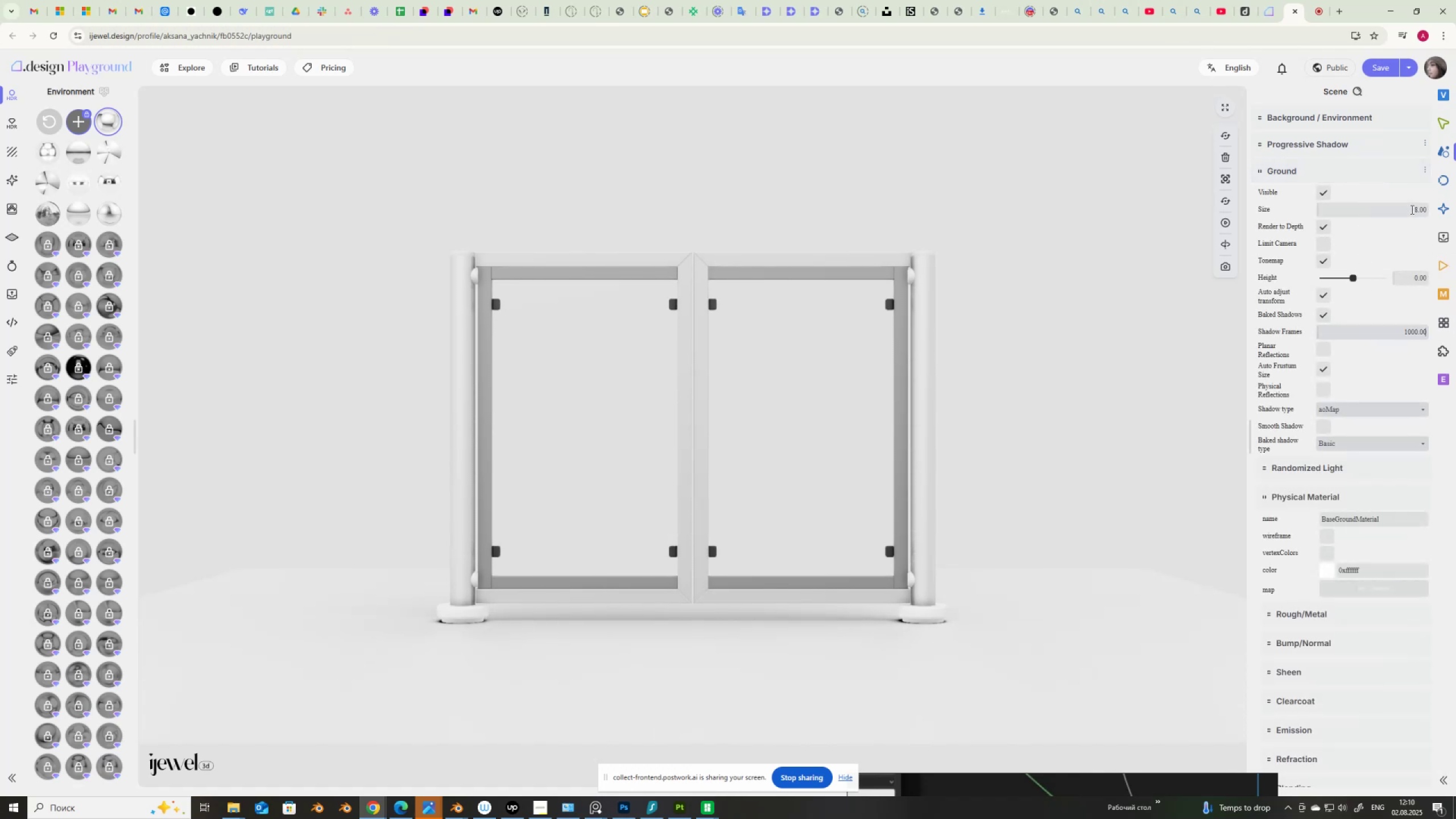 
wait(6.01)
 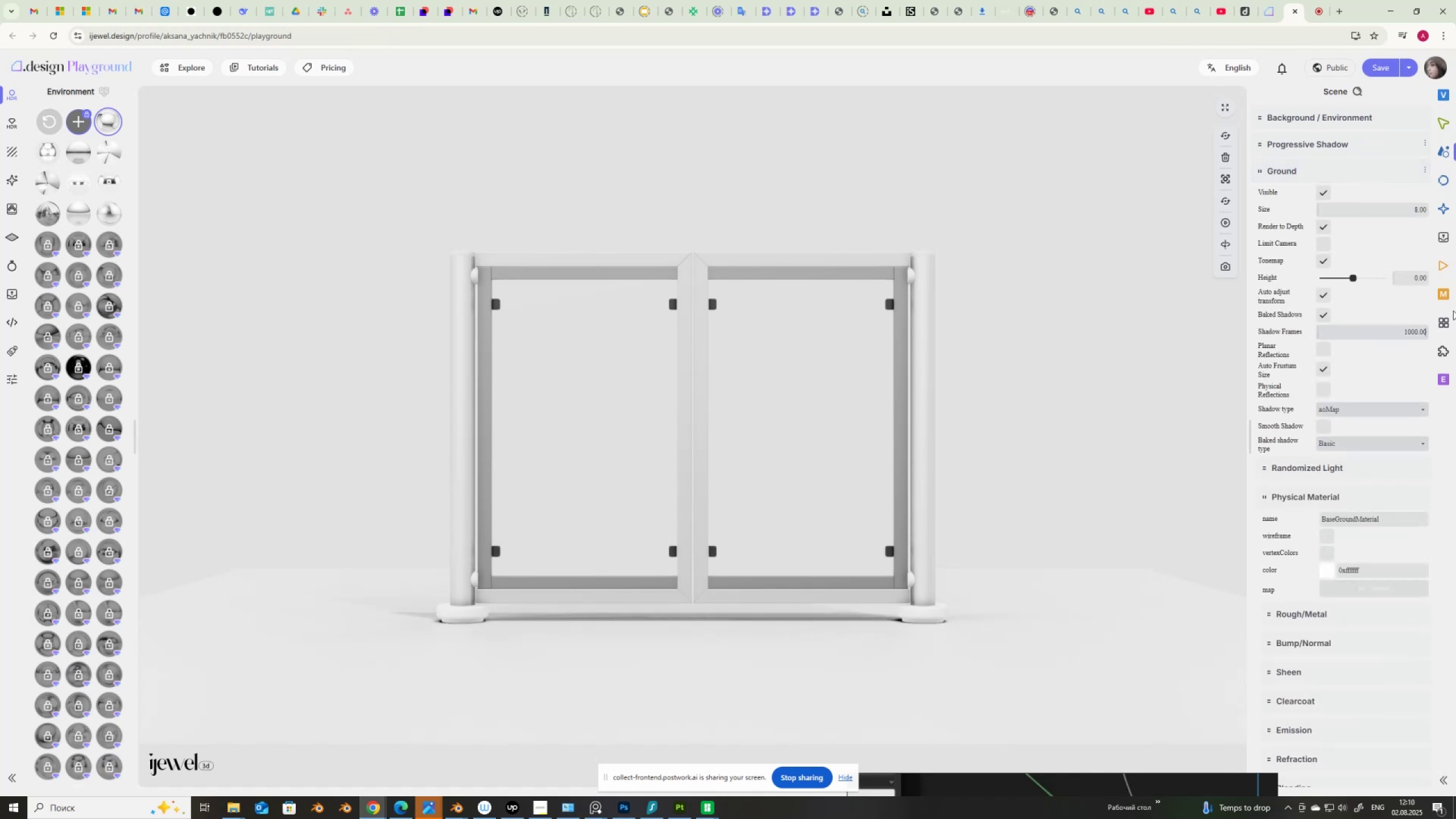 
key(Numpad1)
 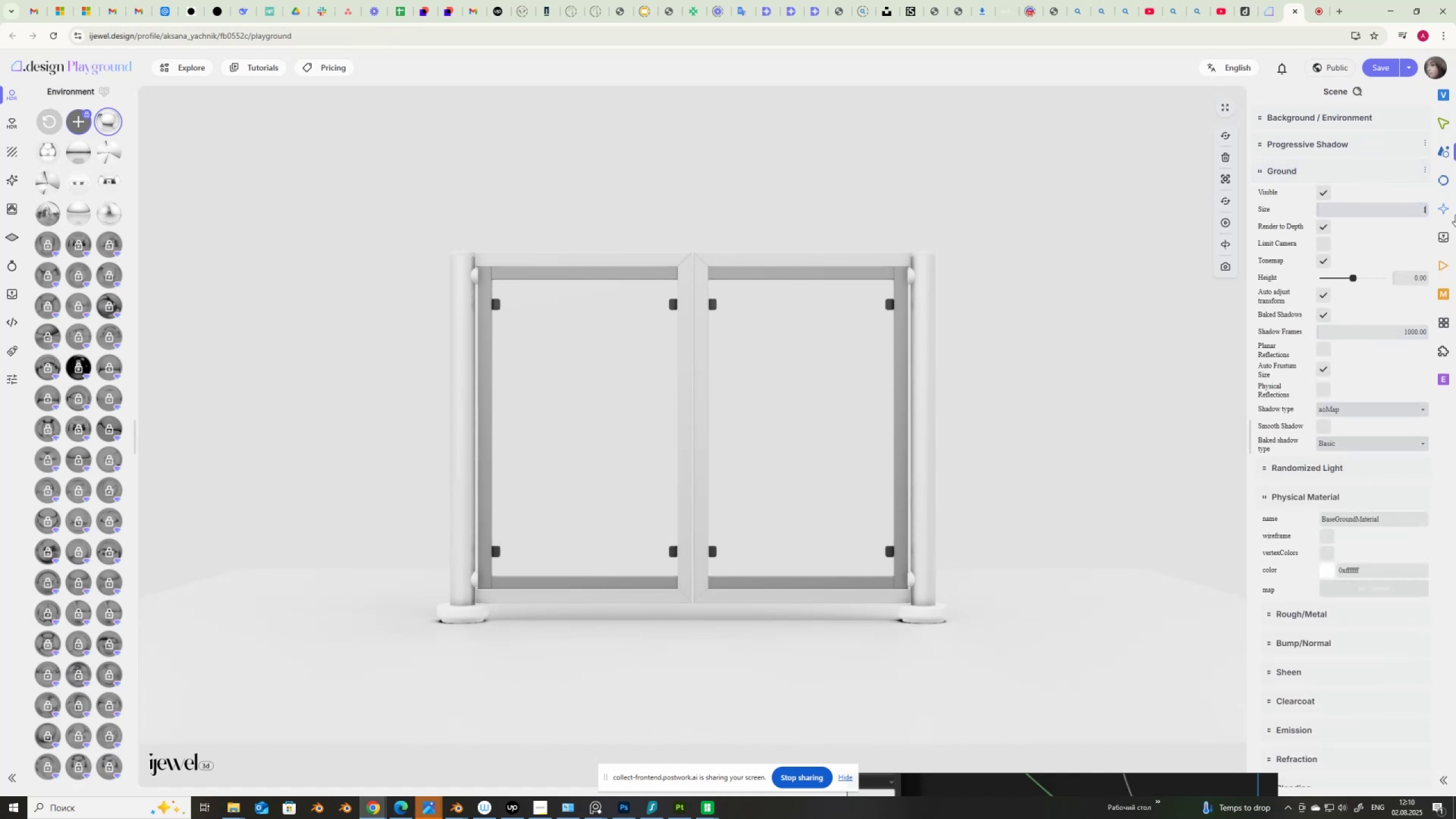 
key(Numpad0)
 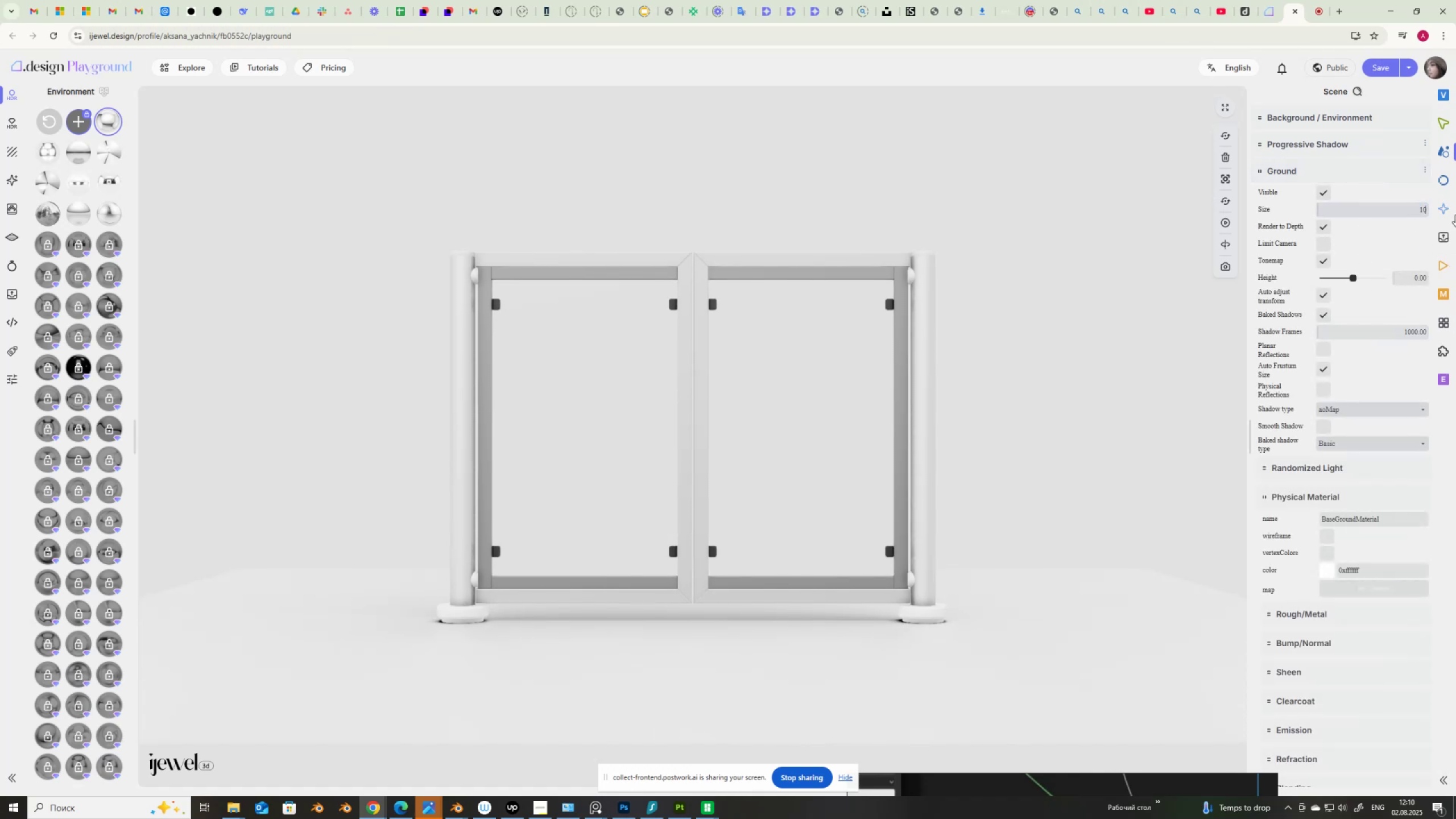 
key(Numpad0)
 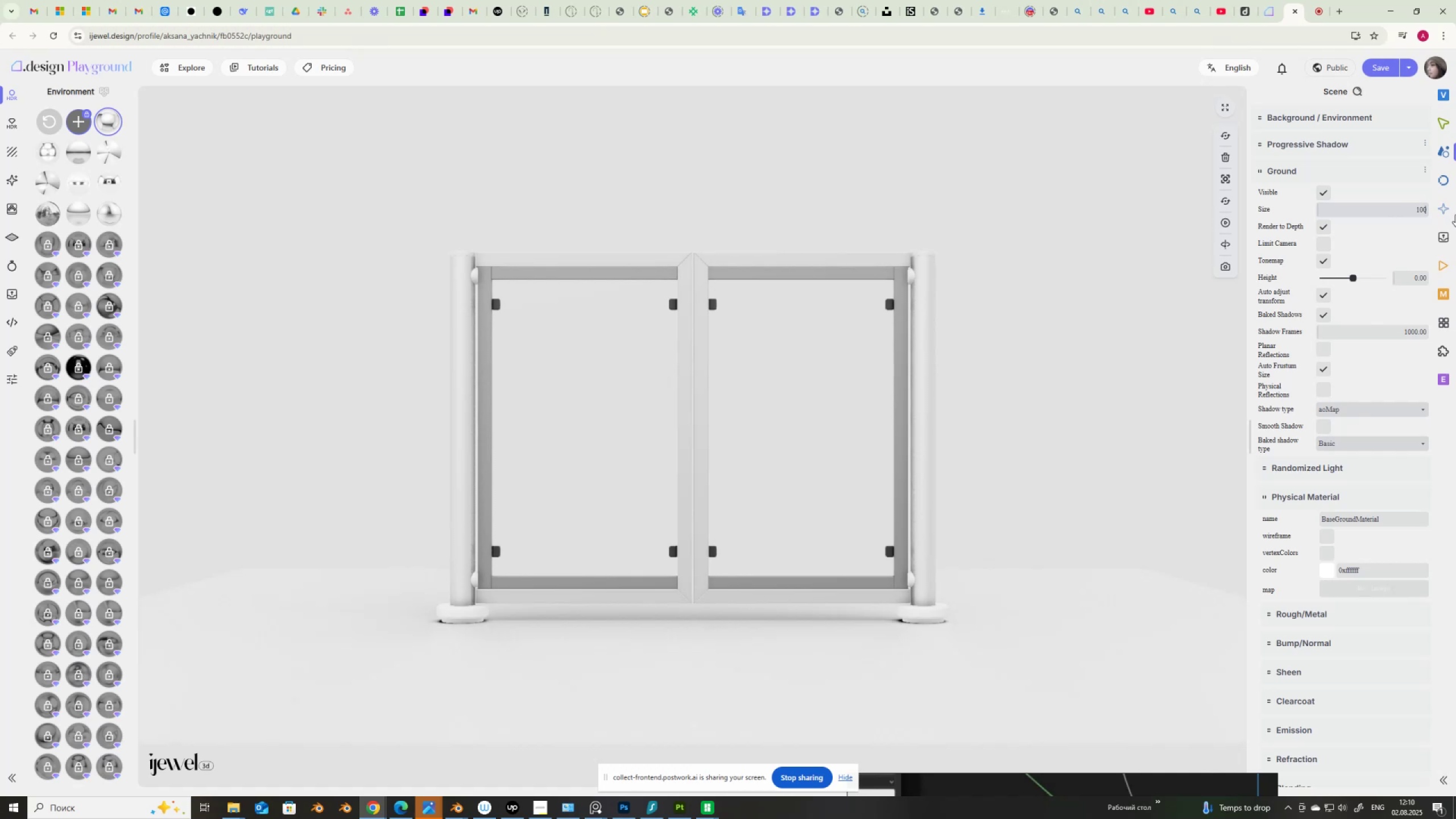 
key(Numpad0)
 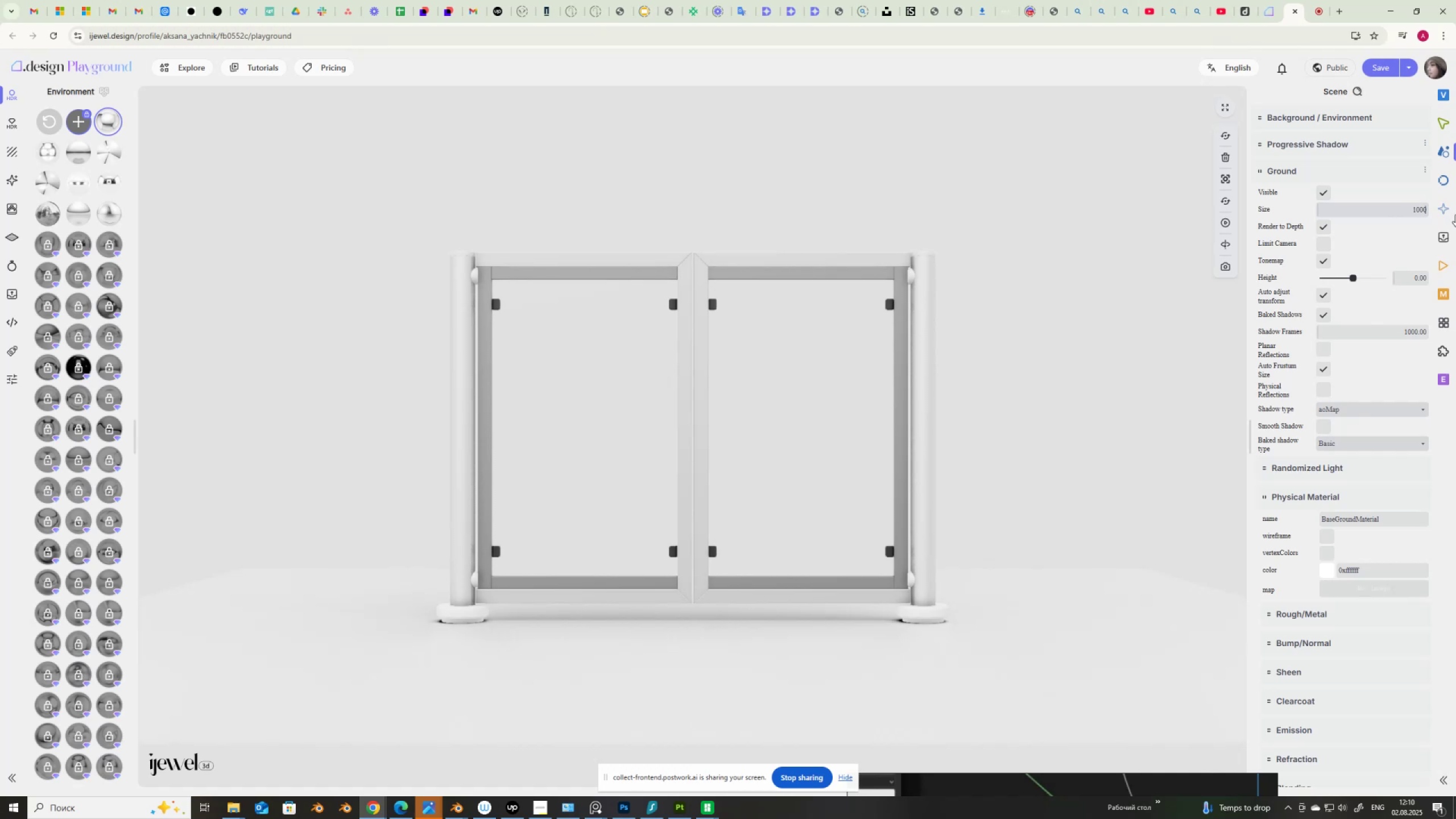 
key(NumpadEnter)
 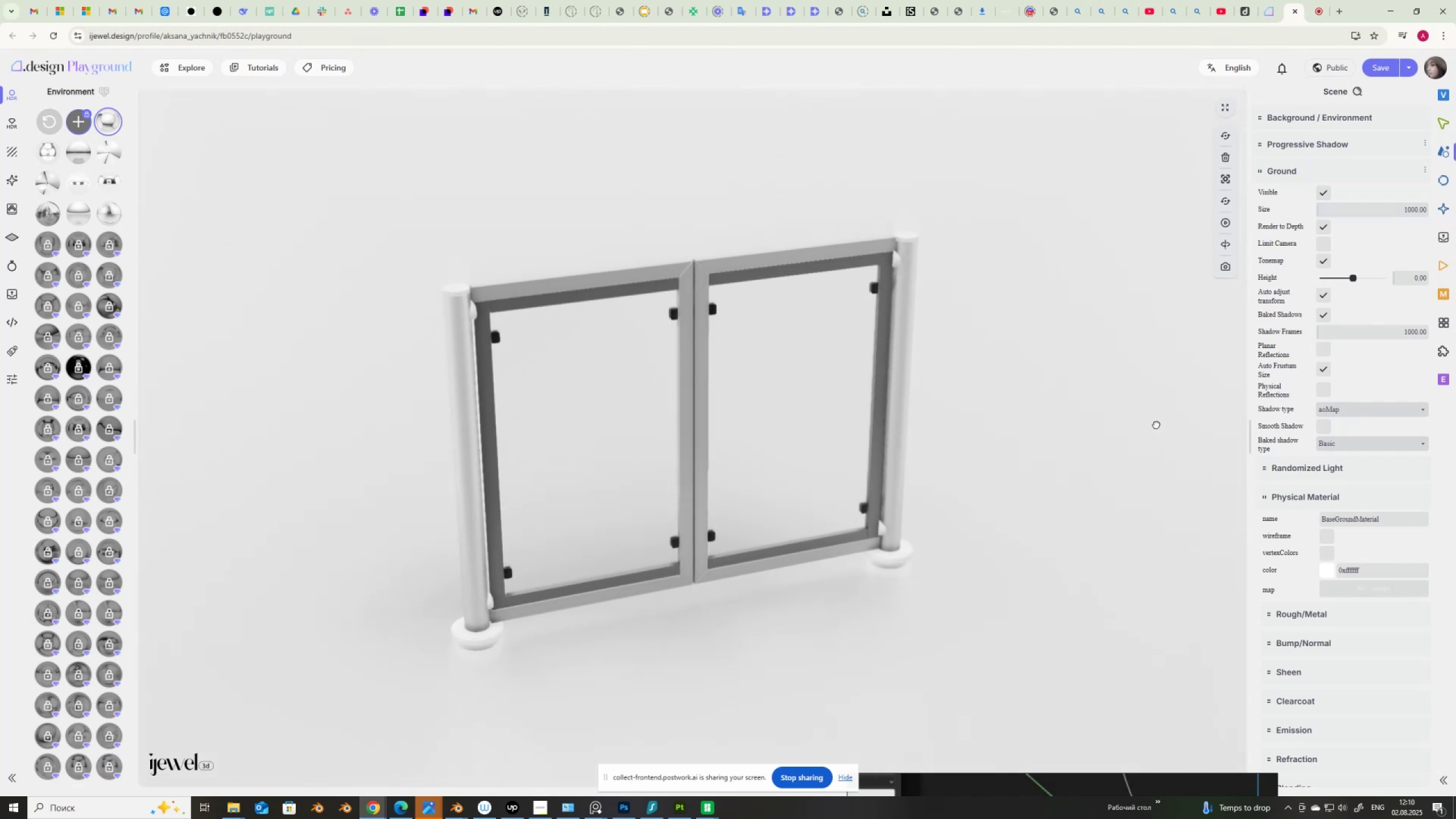 
wait(12.21)
 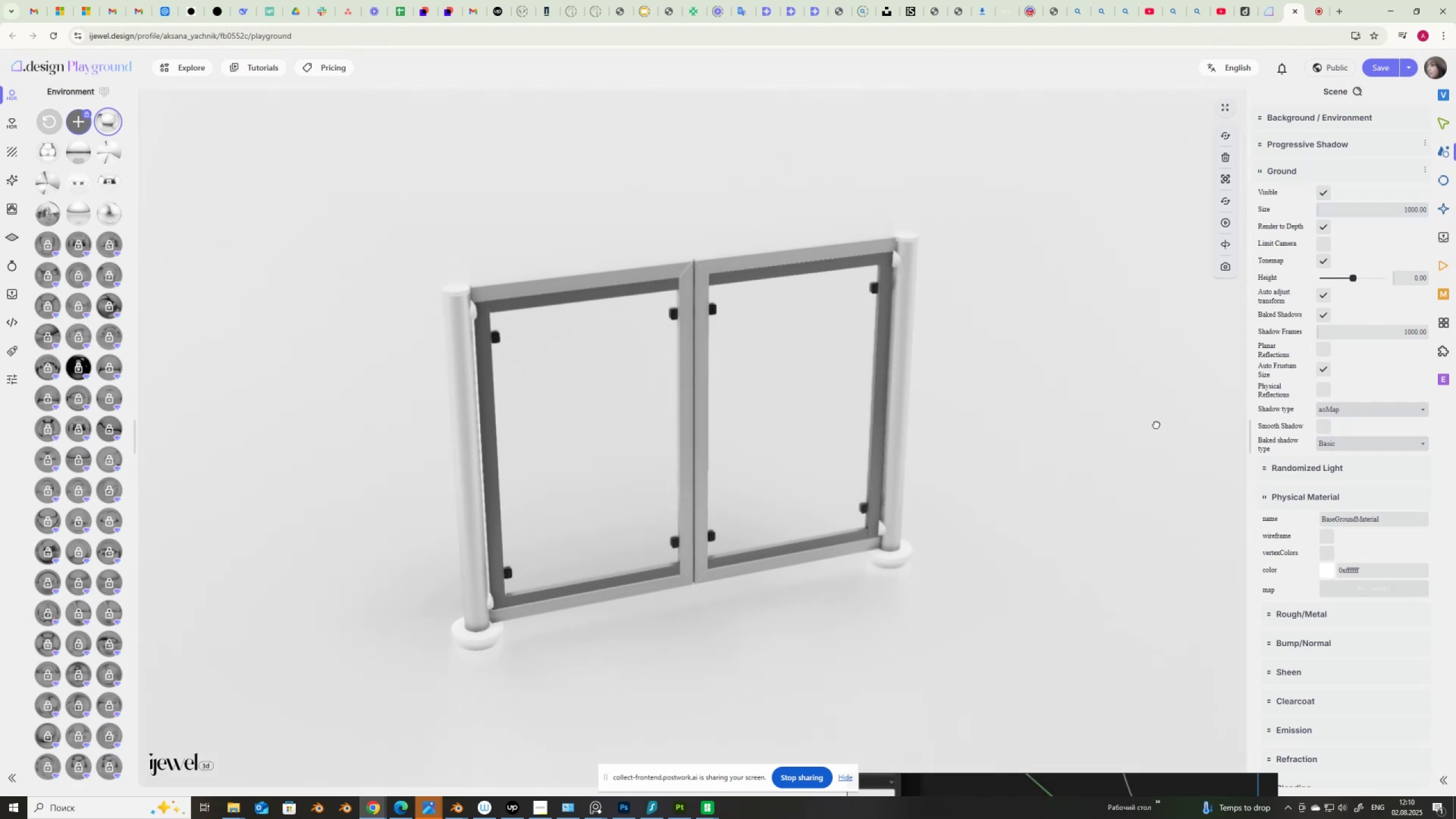 
left_click([1325, 258])
 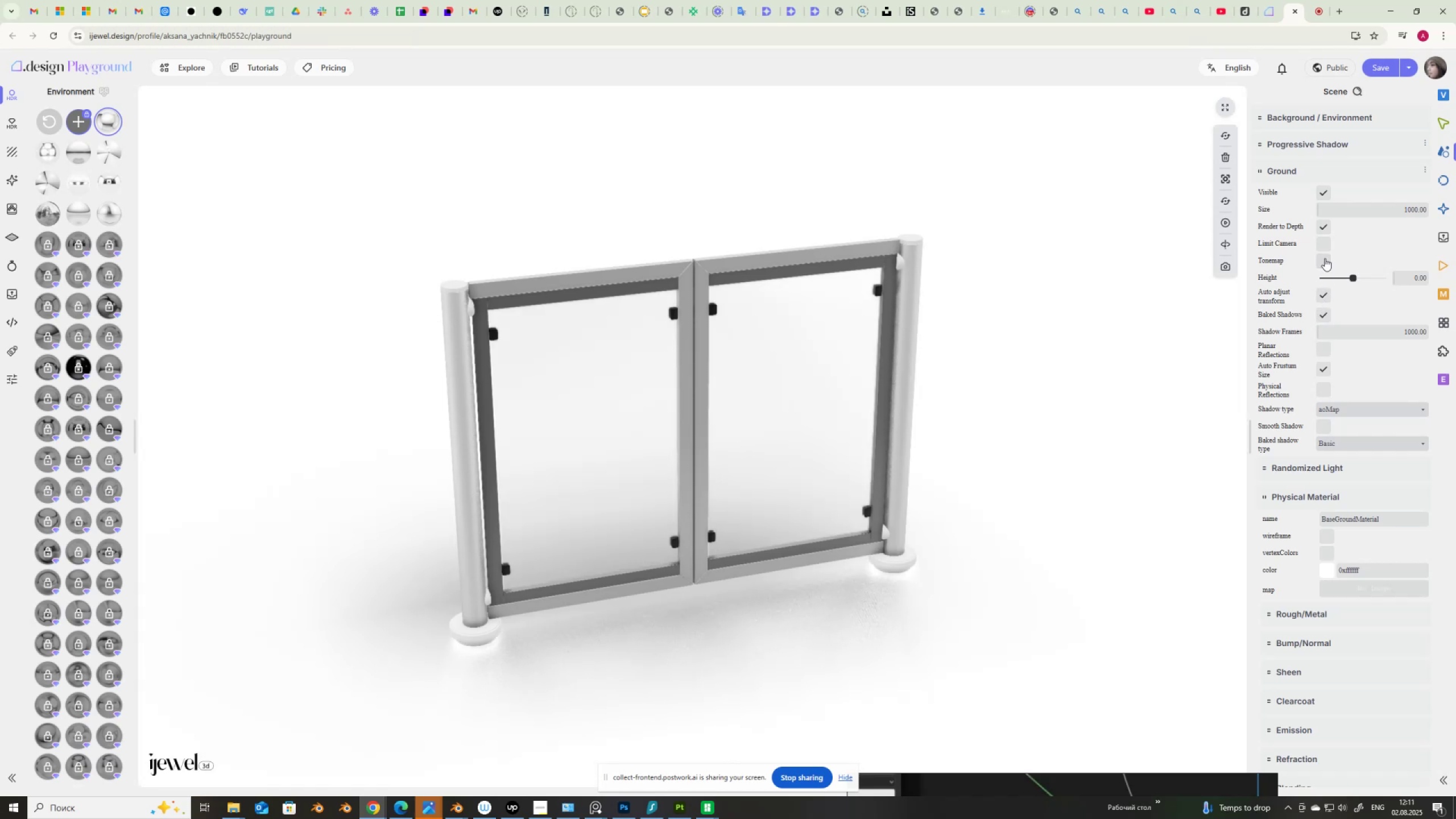 
left_click([1325, 258])
 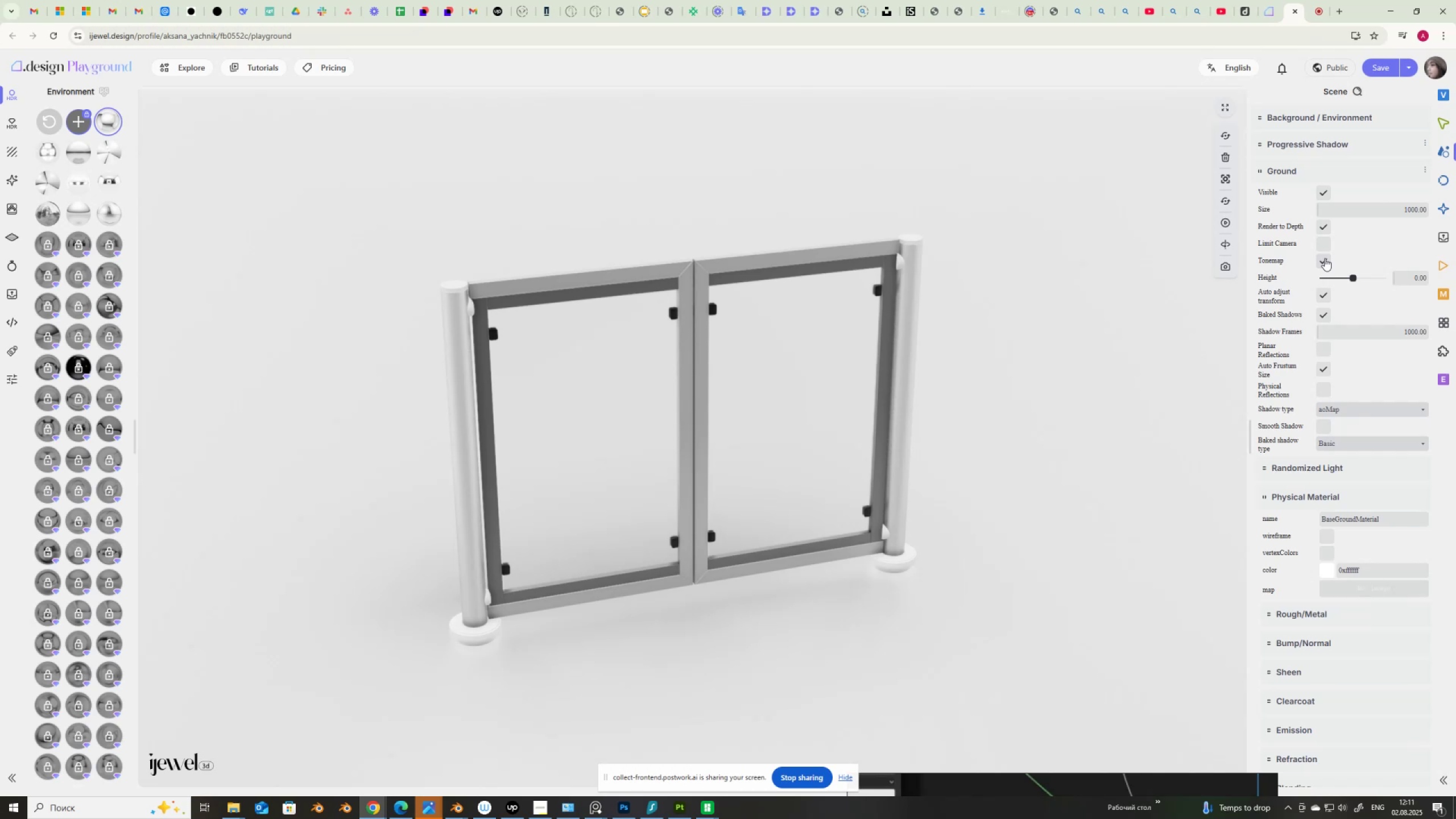 
wait(7.34)
 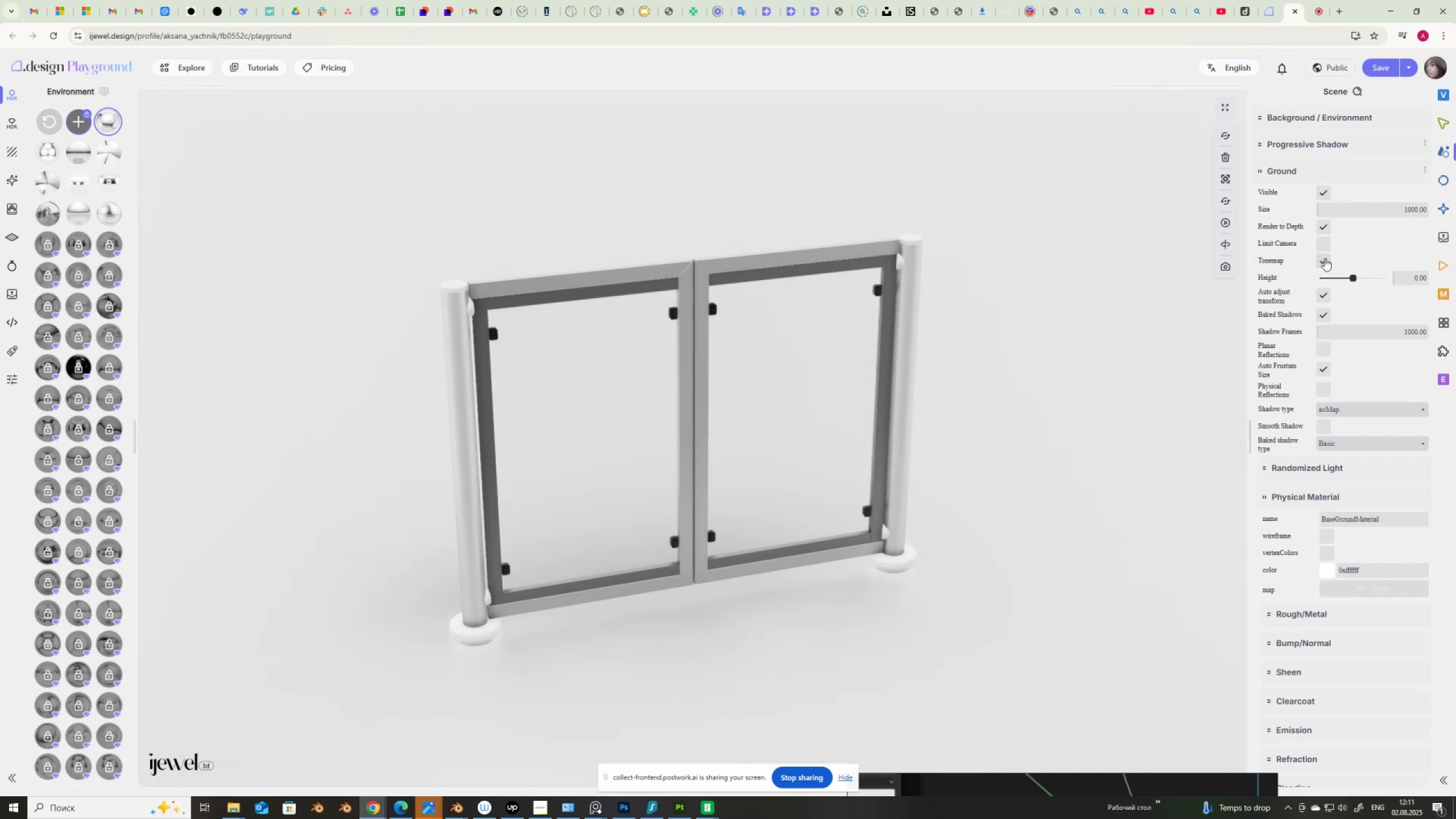 
left_click([1325, 614])
 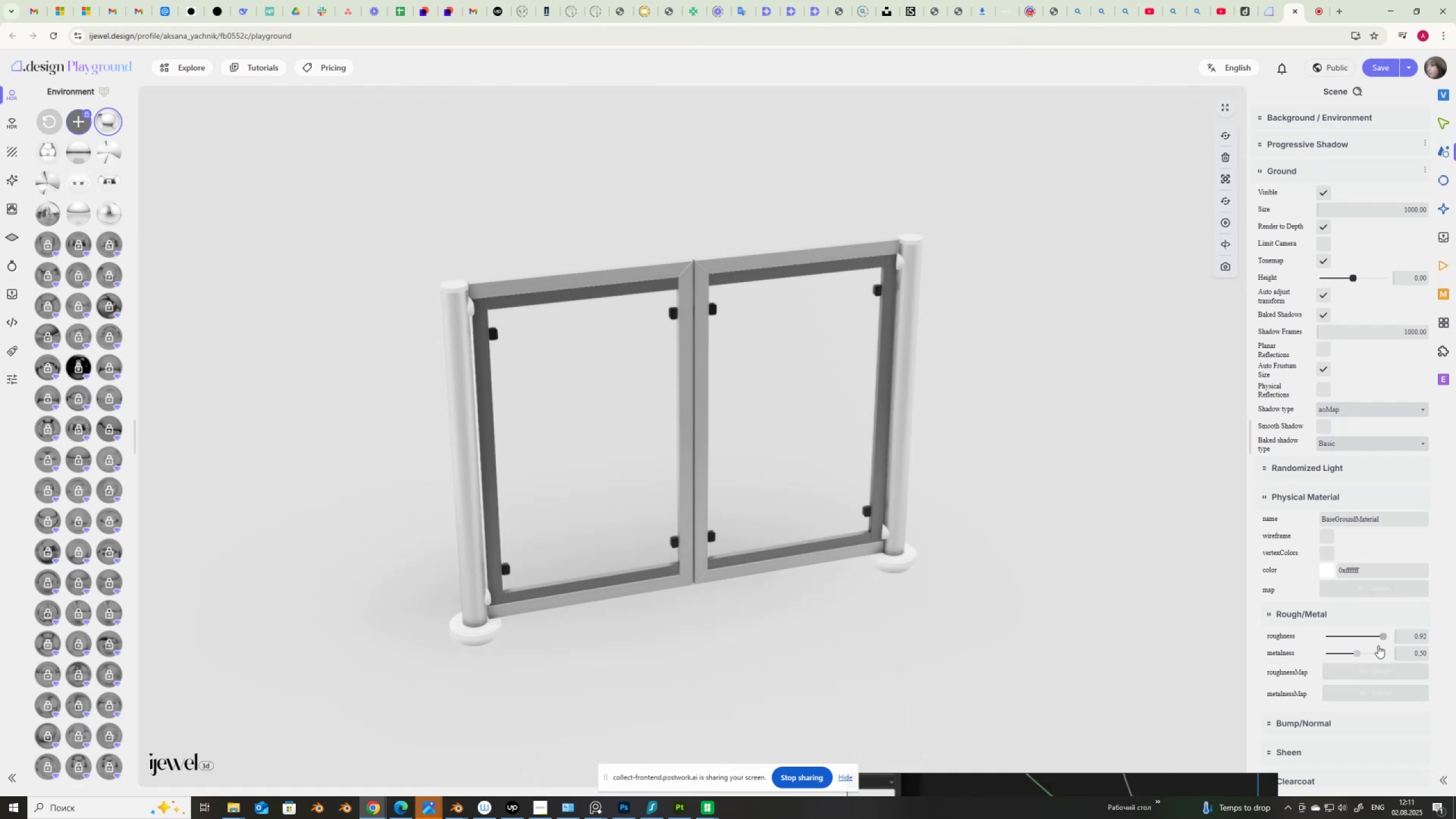 
wait(12.06)
 